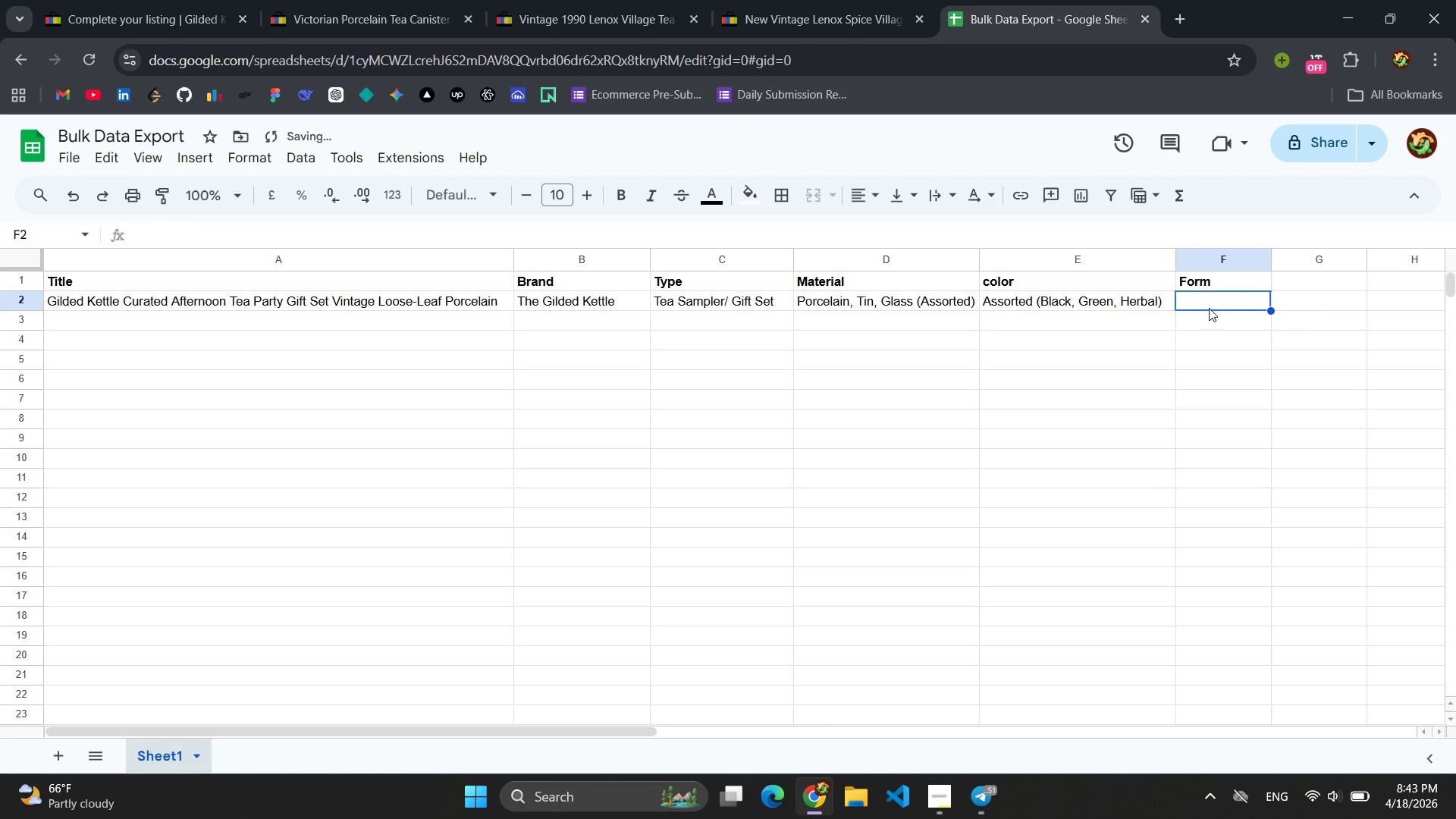 
key(Control+V)
 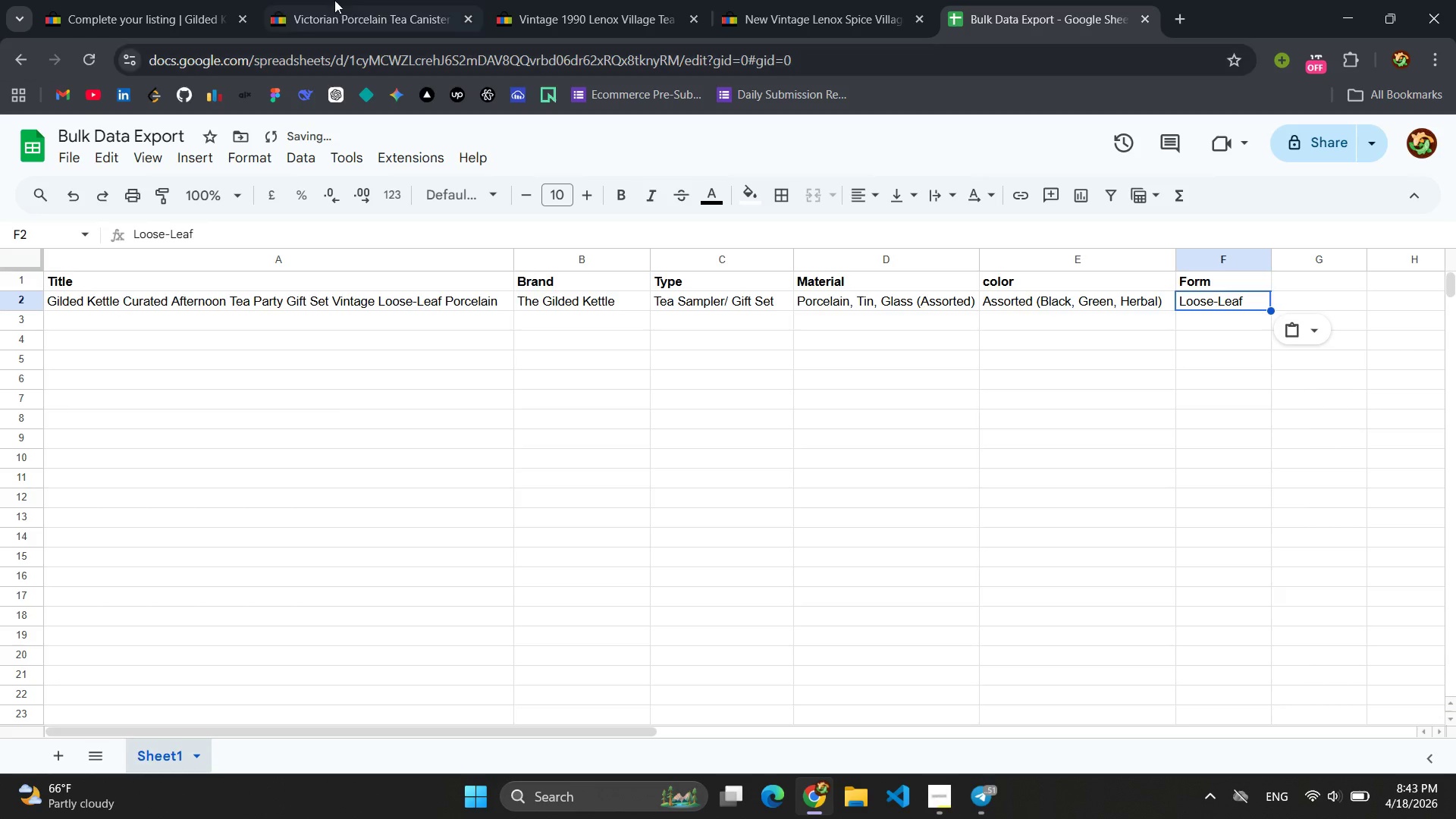 
left_click([159, 3])
 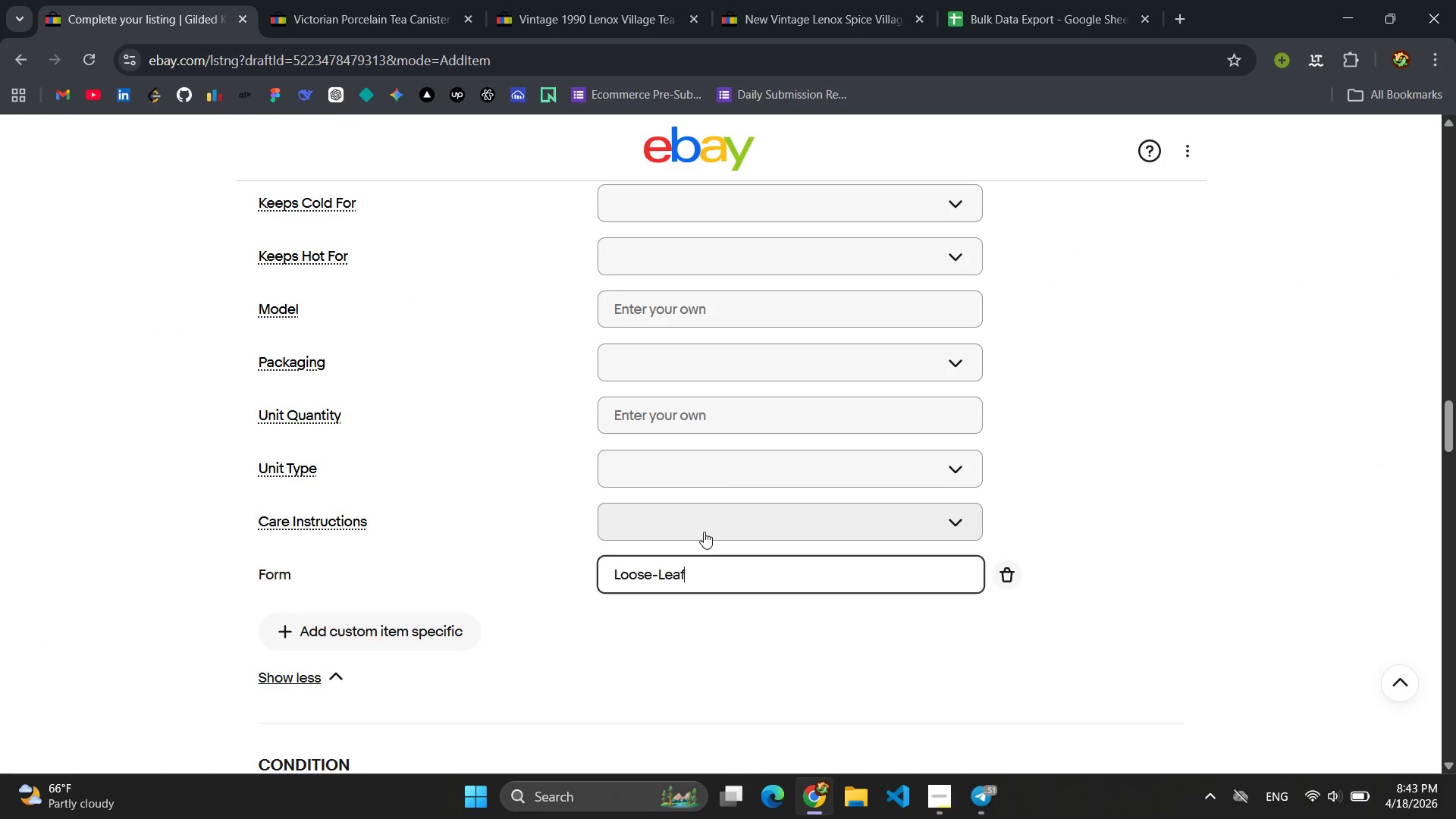 
scroll: coordinate [704, 532], scroll_direction: down, amount: 2.0
 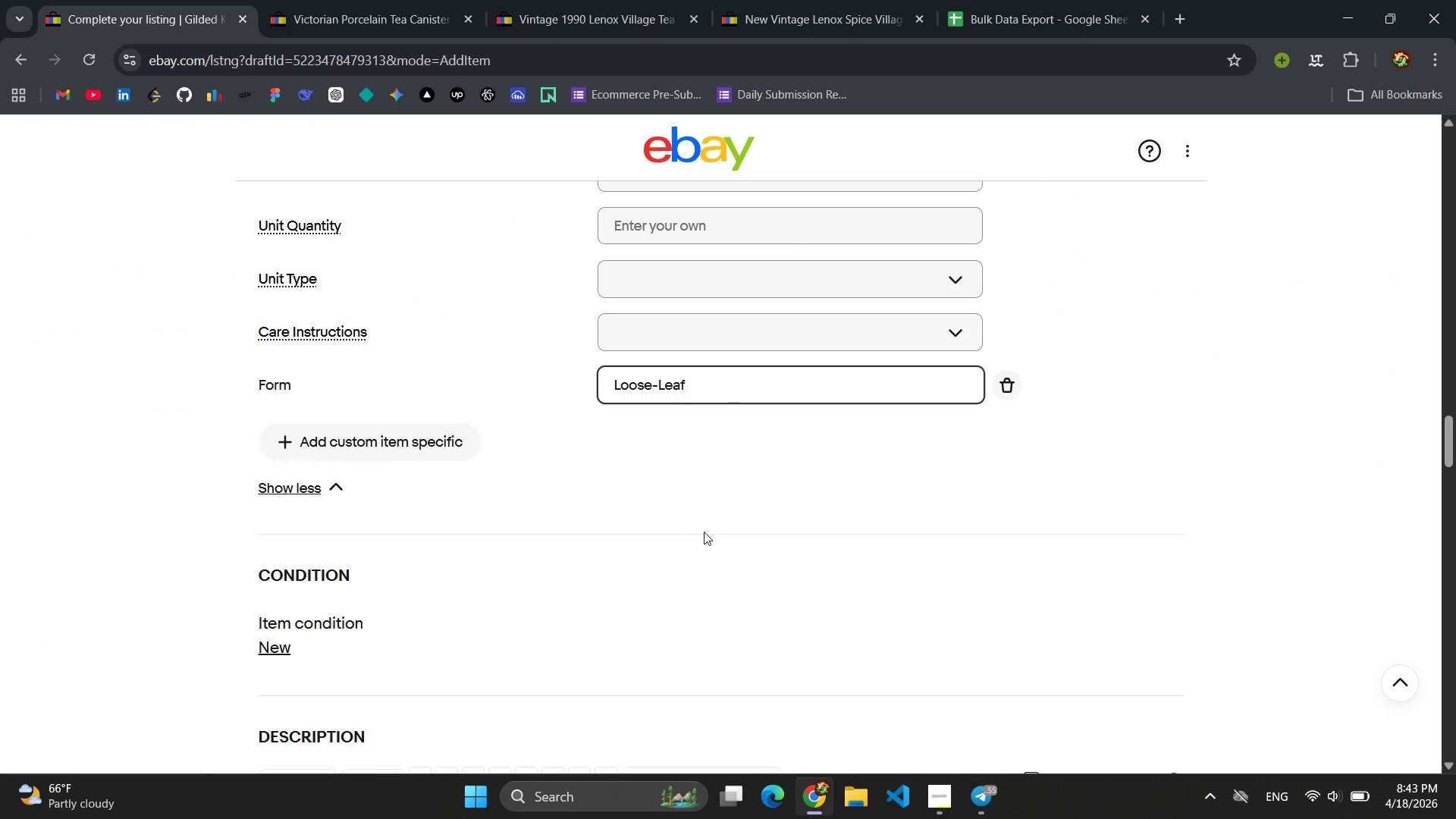 
scroll: coordinate [704, 532], scroll_direction: up, amount: 5.0
 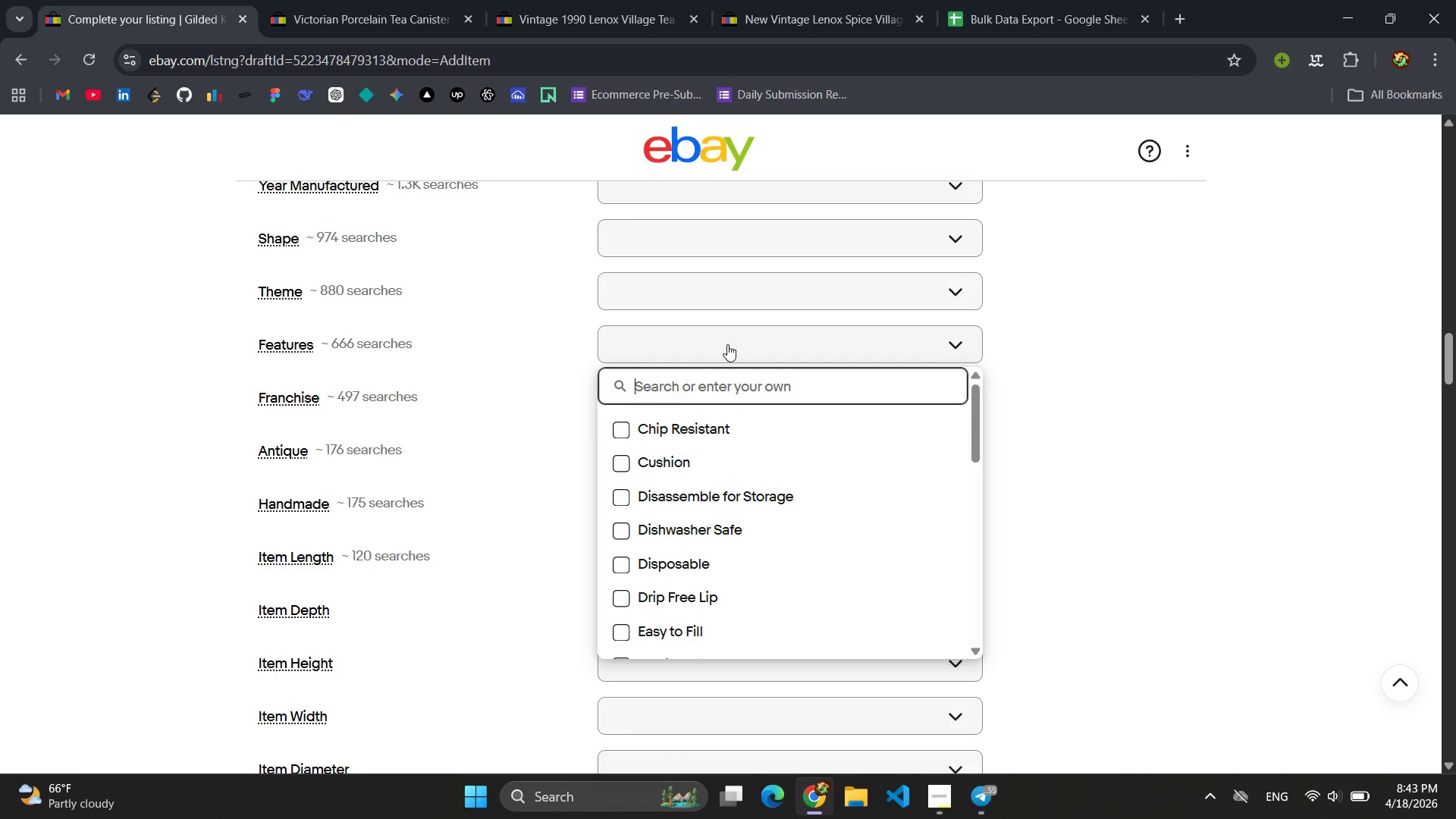 
type(Gift Boxed )
key(Backspace)
type(, VInt)
key(Backspace)
key(Backspace)
key(Backspace)
type(intage-Sytel)
key(Backspace)
key(Backspace)
type(e)
key(Backspace)
type(le, COllec)
key(Backspace)
key(Backspace)
key(Backspace)
key(Backspace)
key(Backspace)
type(ollectibe)
key(Backspace)
type(le )
 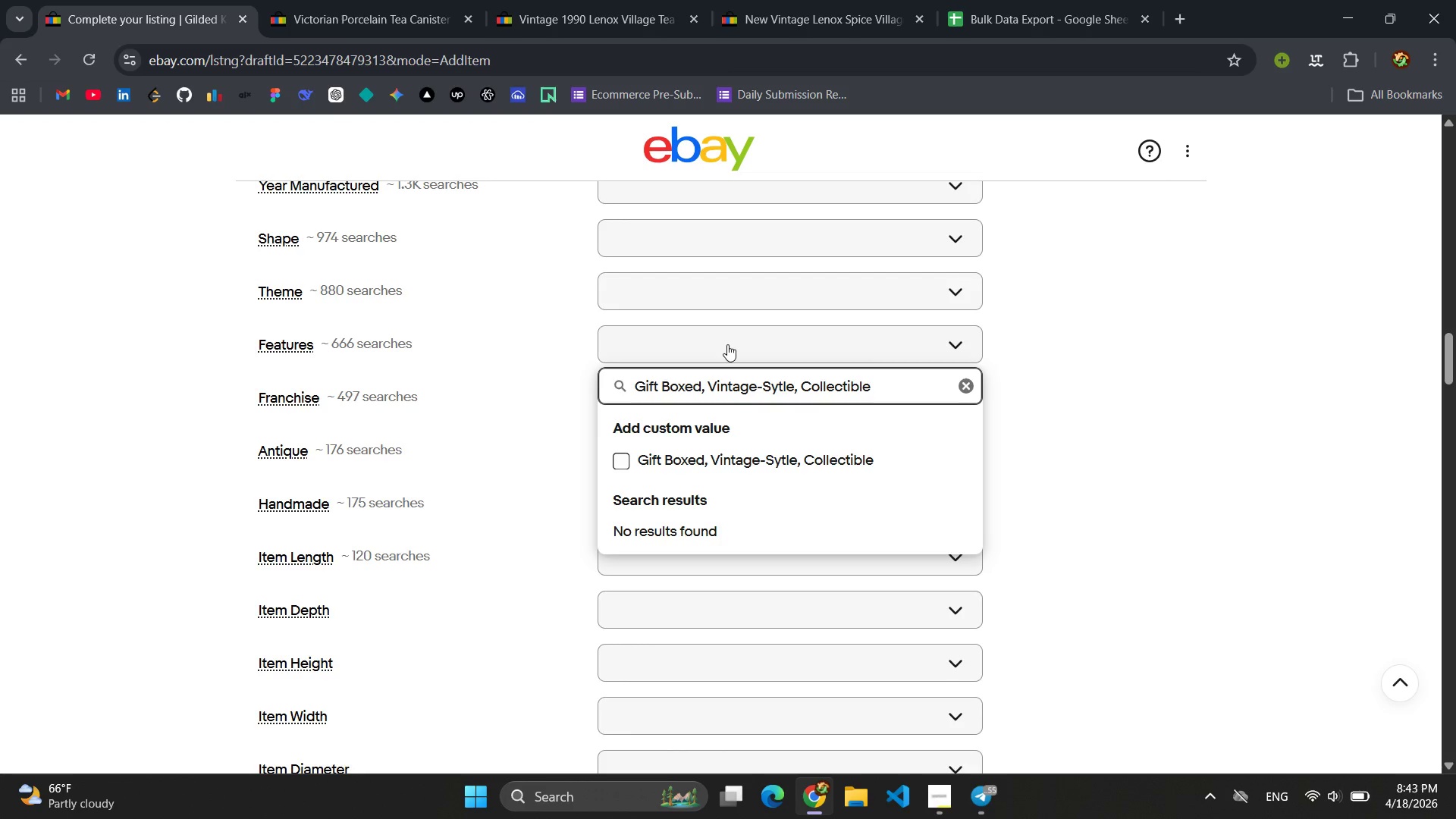 
 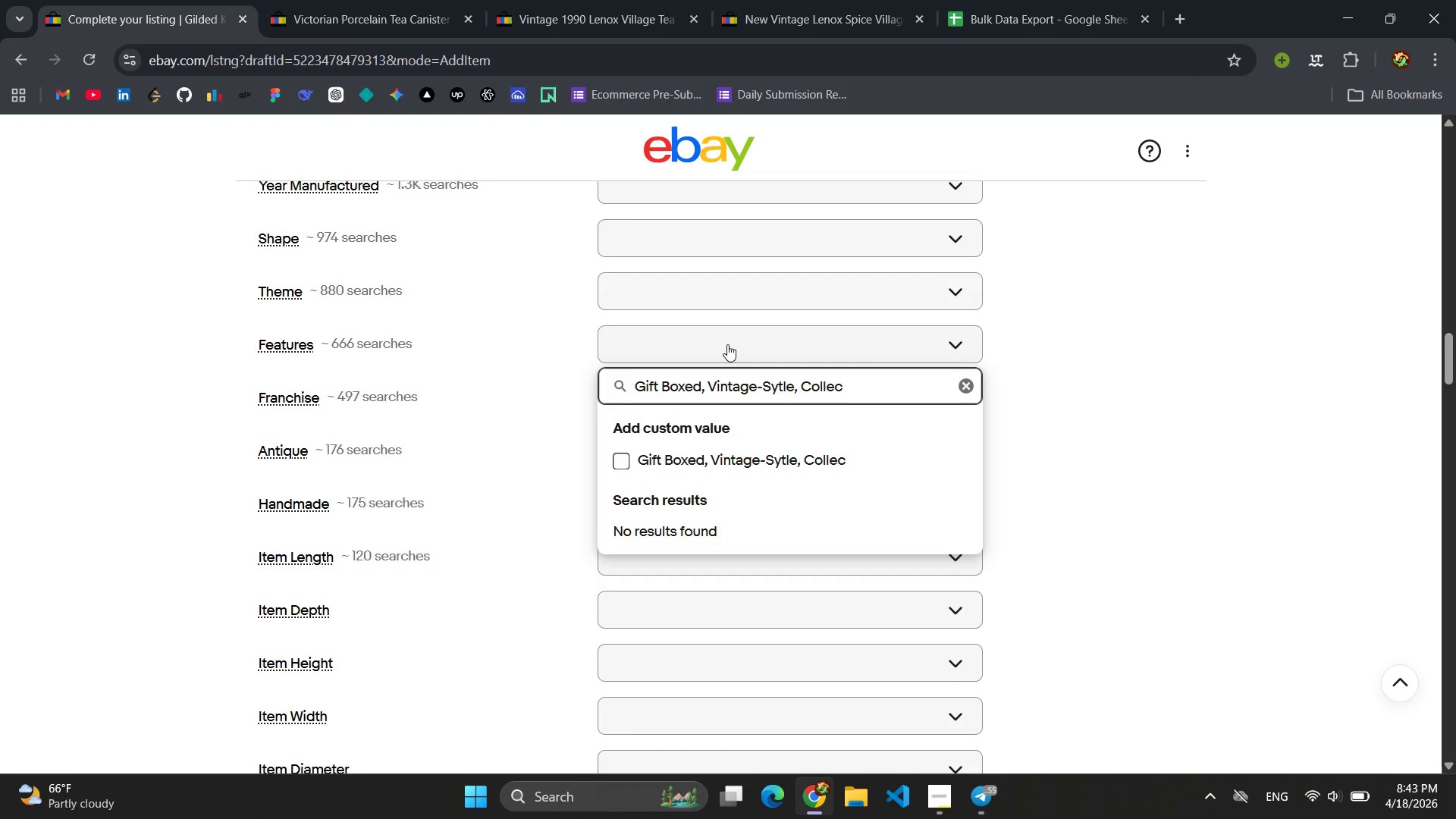 
key(Control+ControlLeft)
 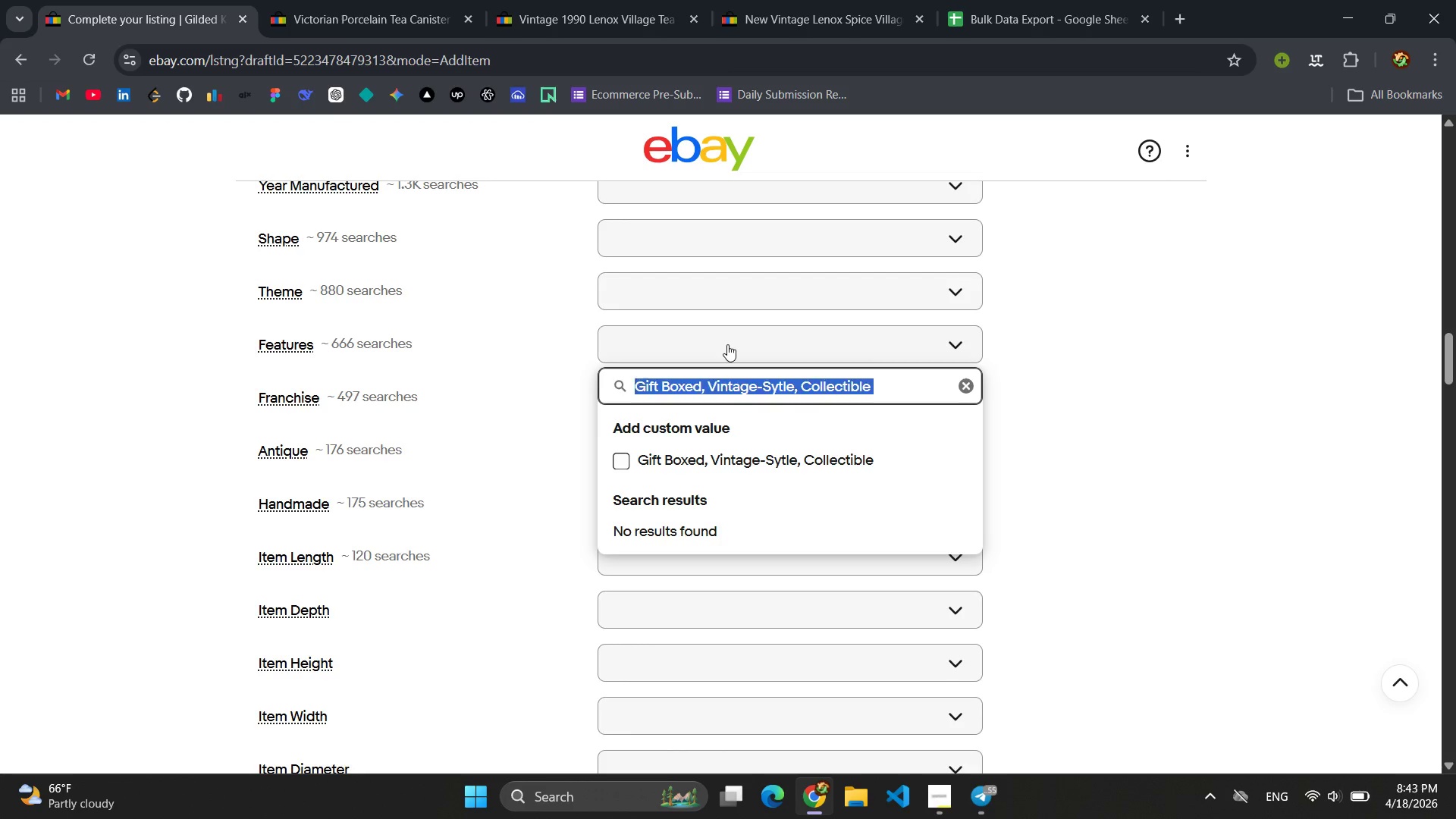 
key(Control+A)
 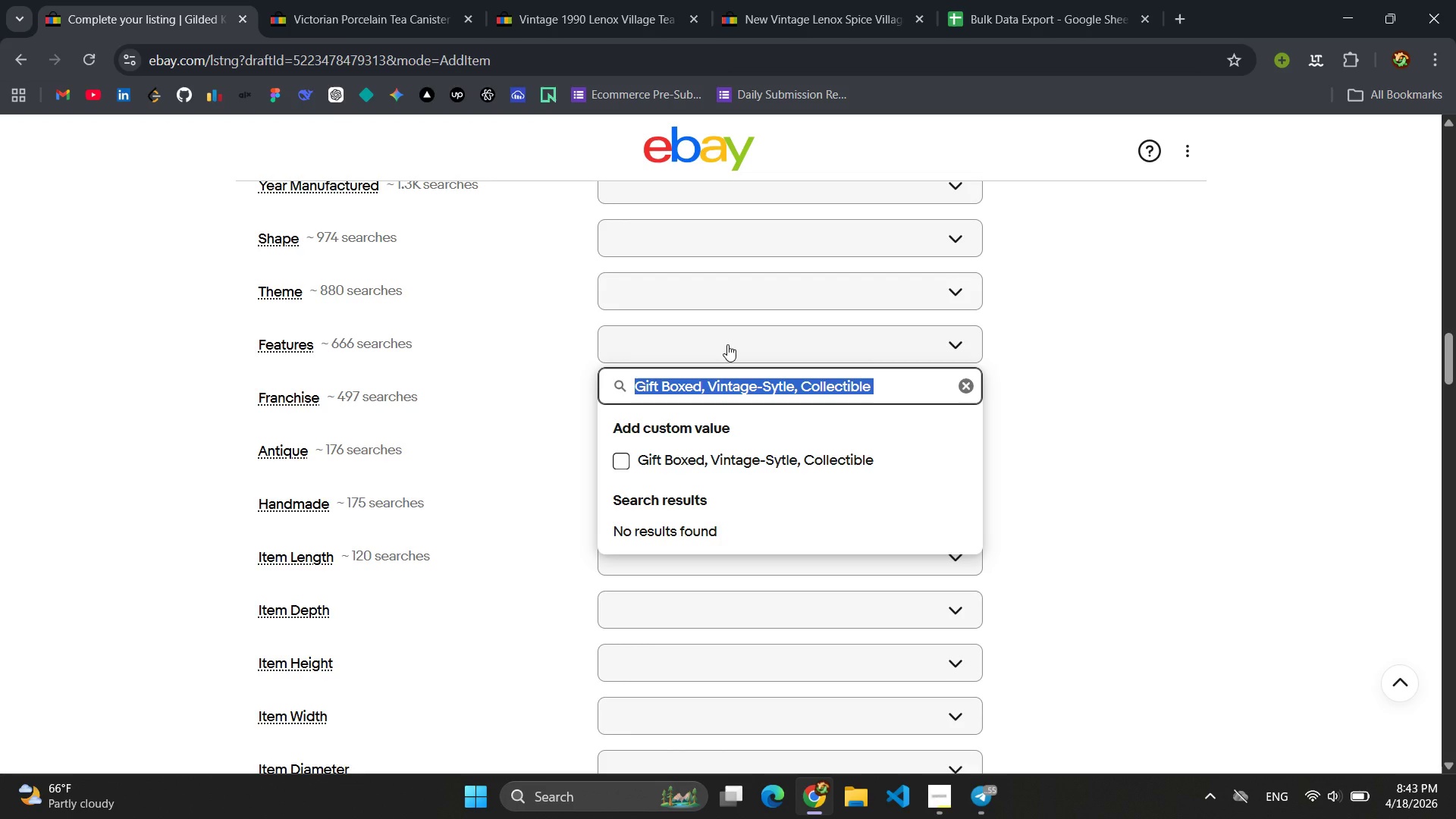 
key(Control+C)
 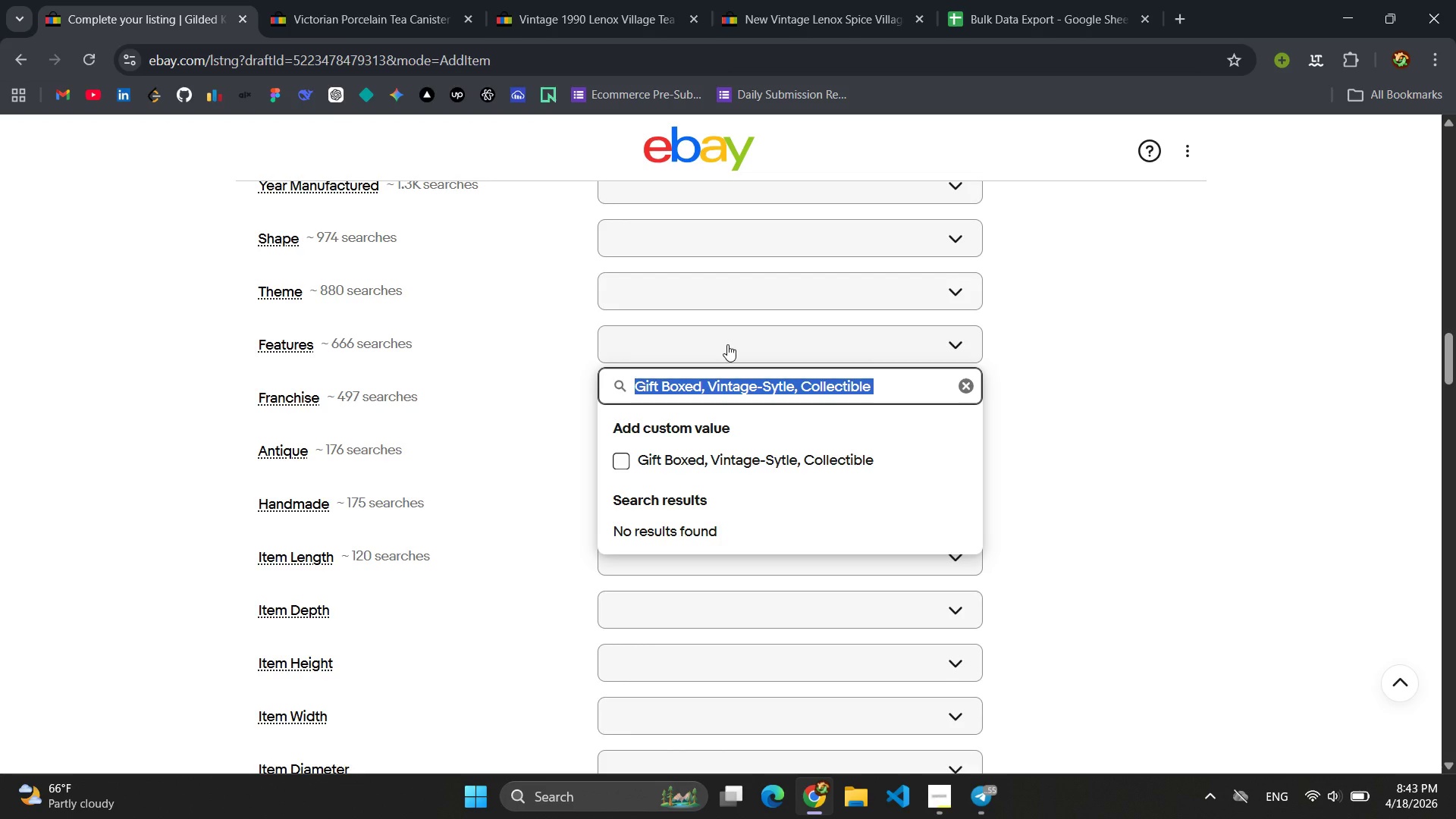 
key(Enter)
 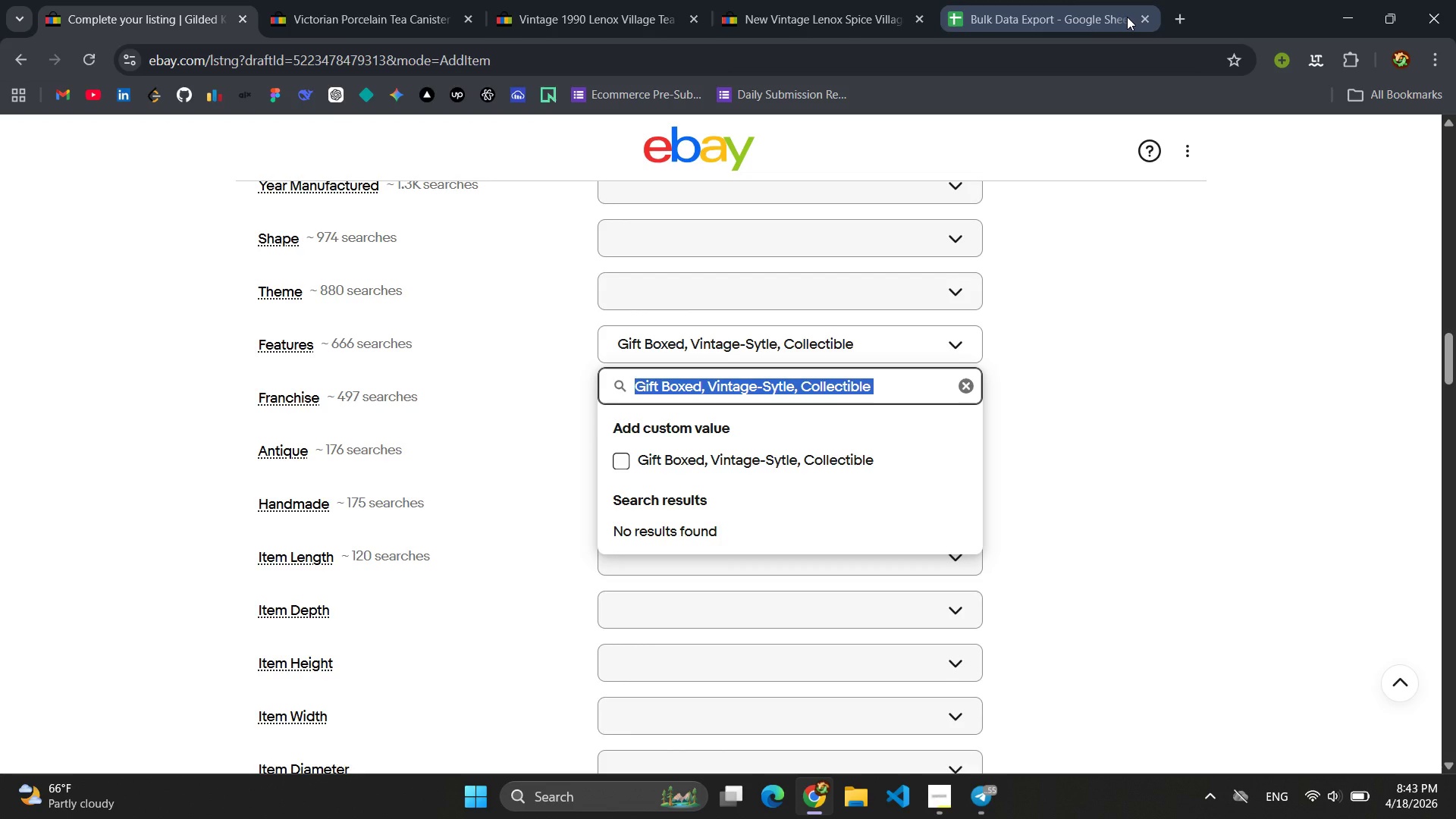 
left_click([1127, 17])
 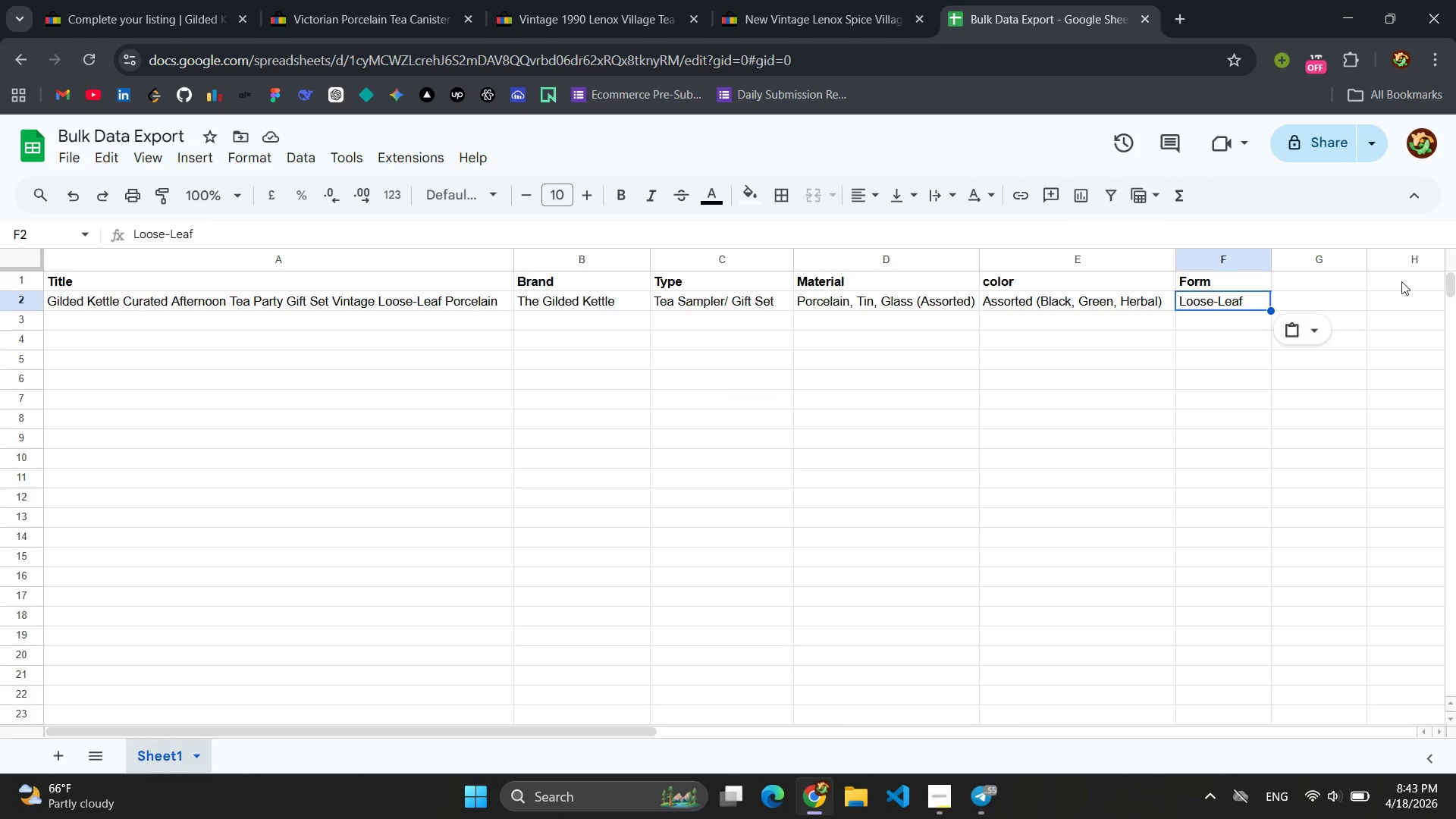 
left_click([1339, 278])
 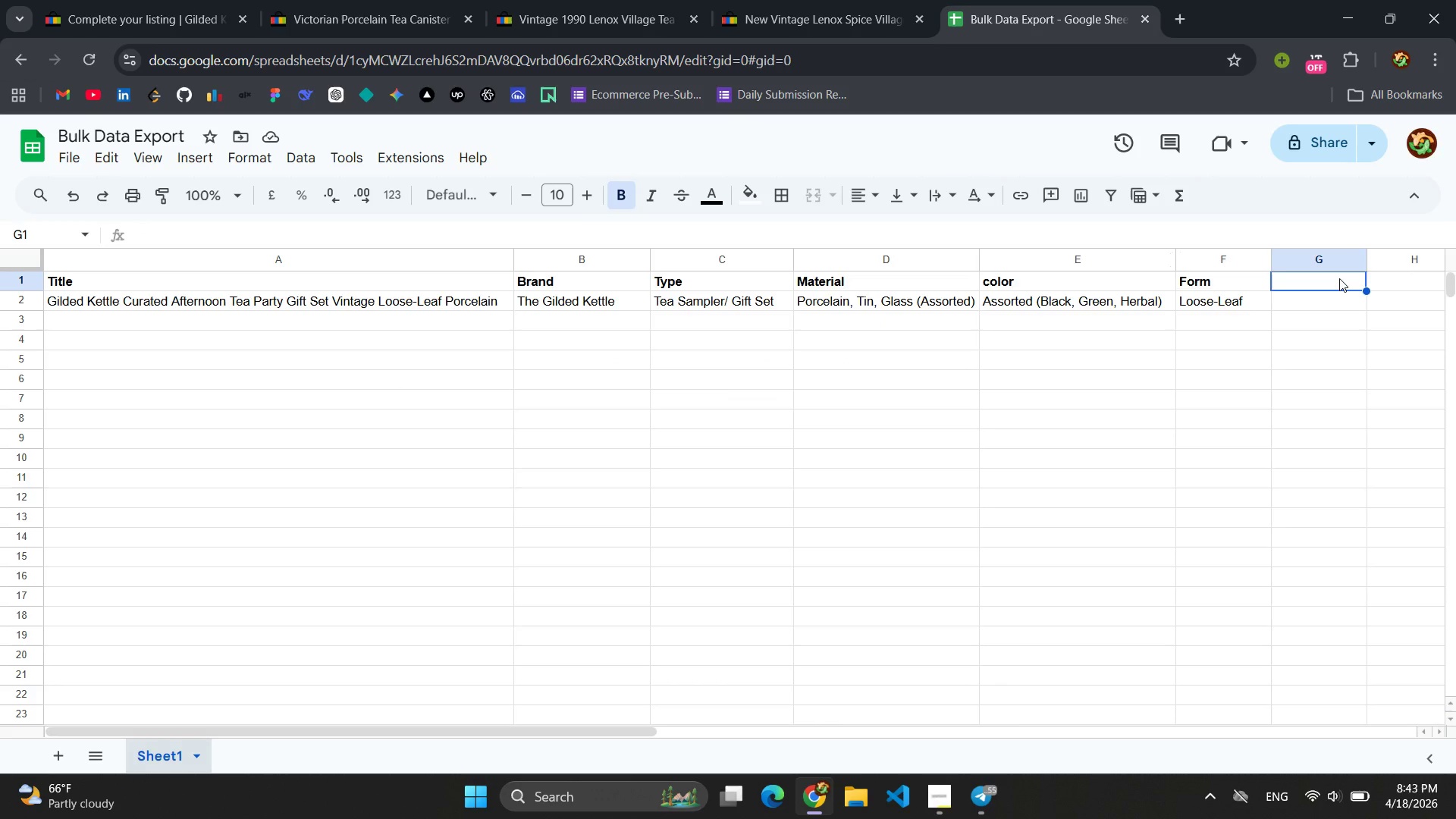 
type(Fat)
key(Backspace)
key(Backspace)
type(eatures )
 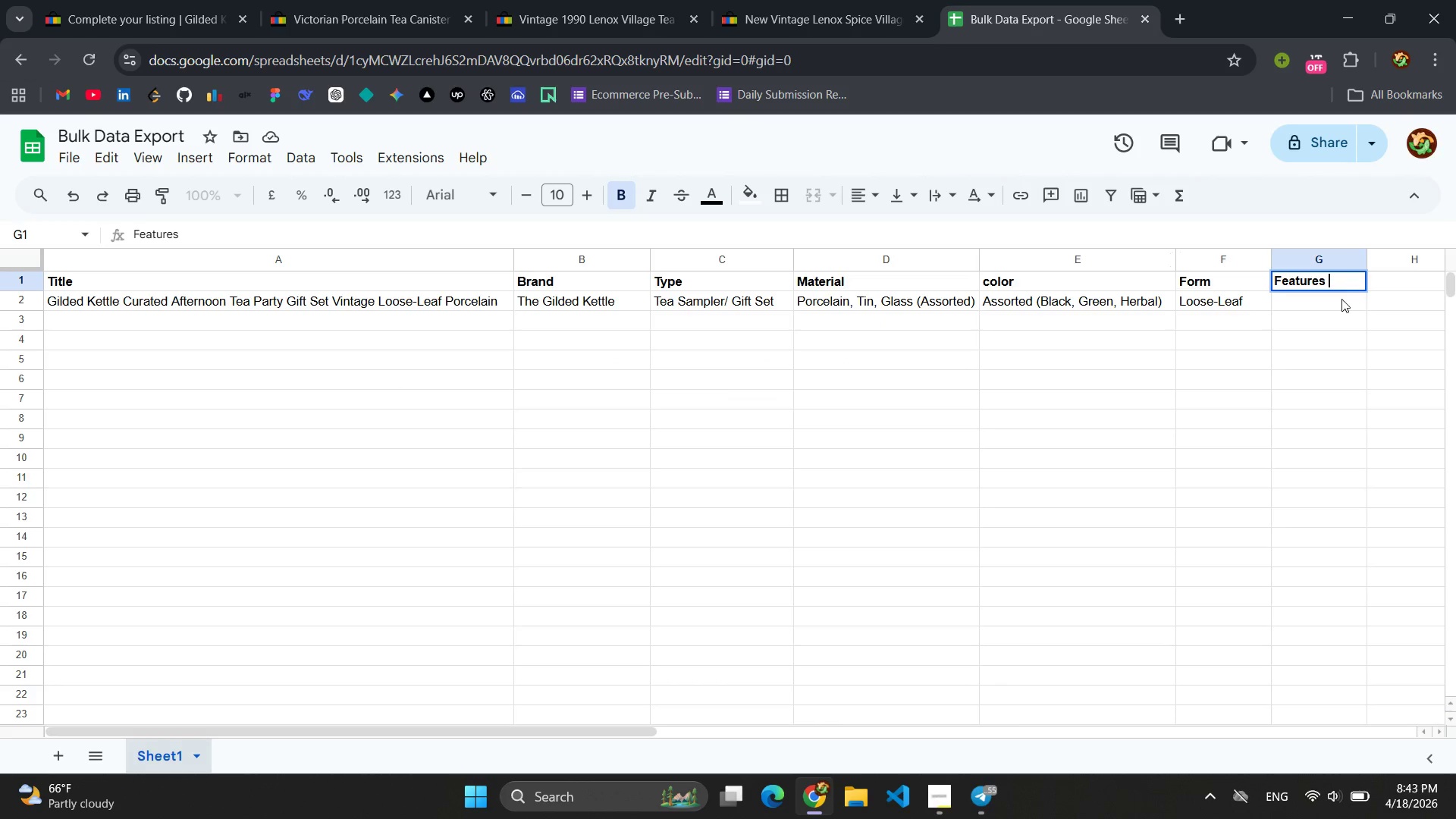 
left_click([1341, 299])
 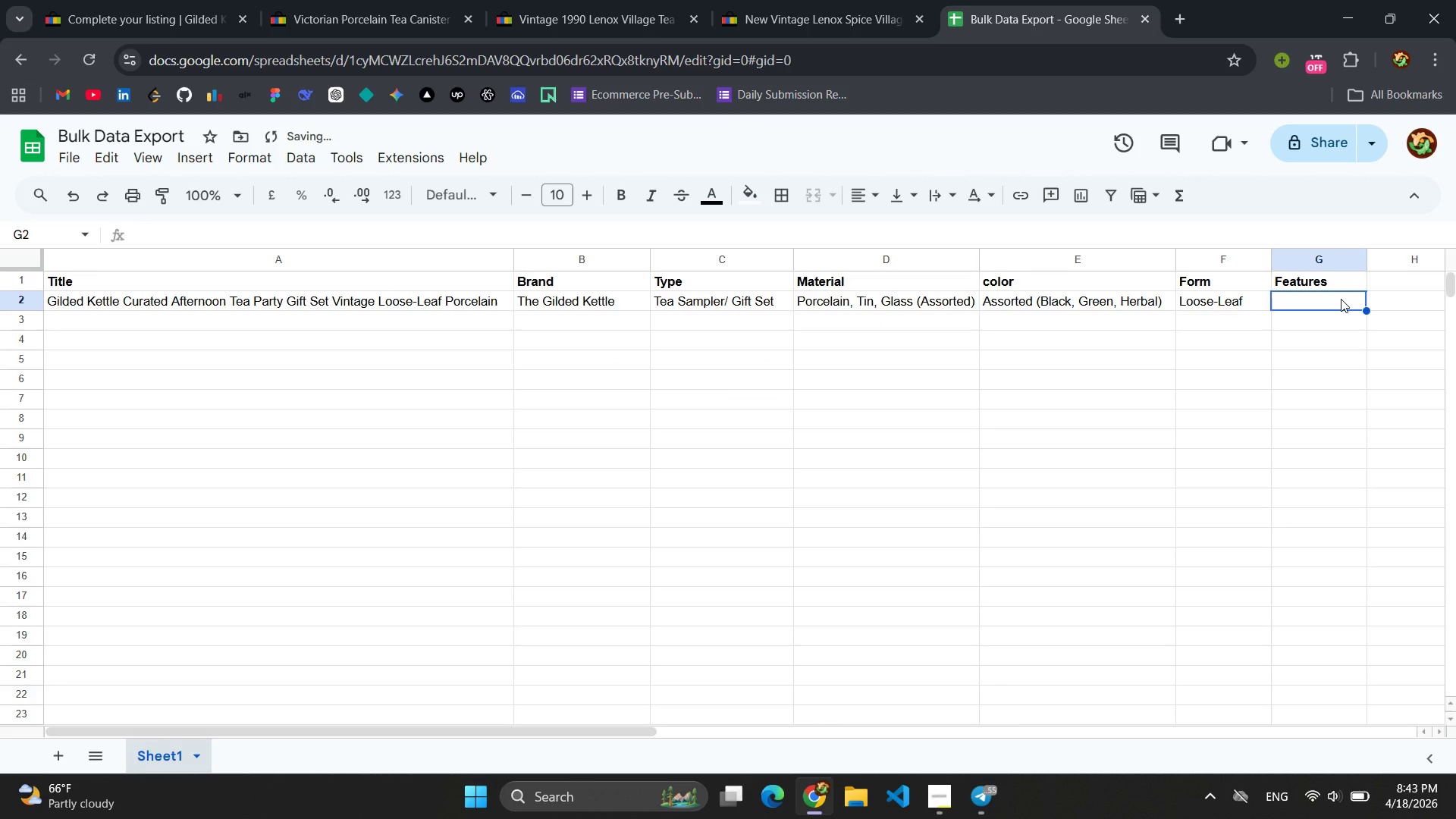 
key(Control+V)
 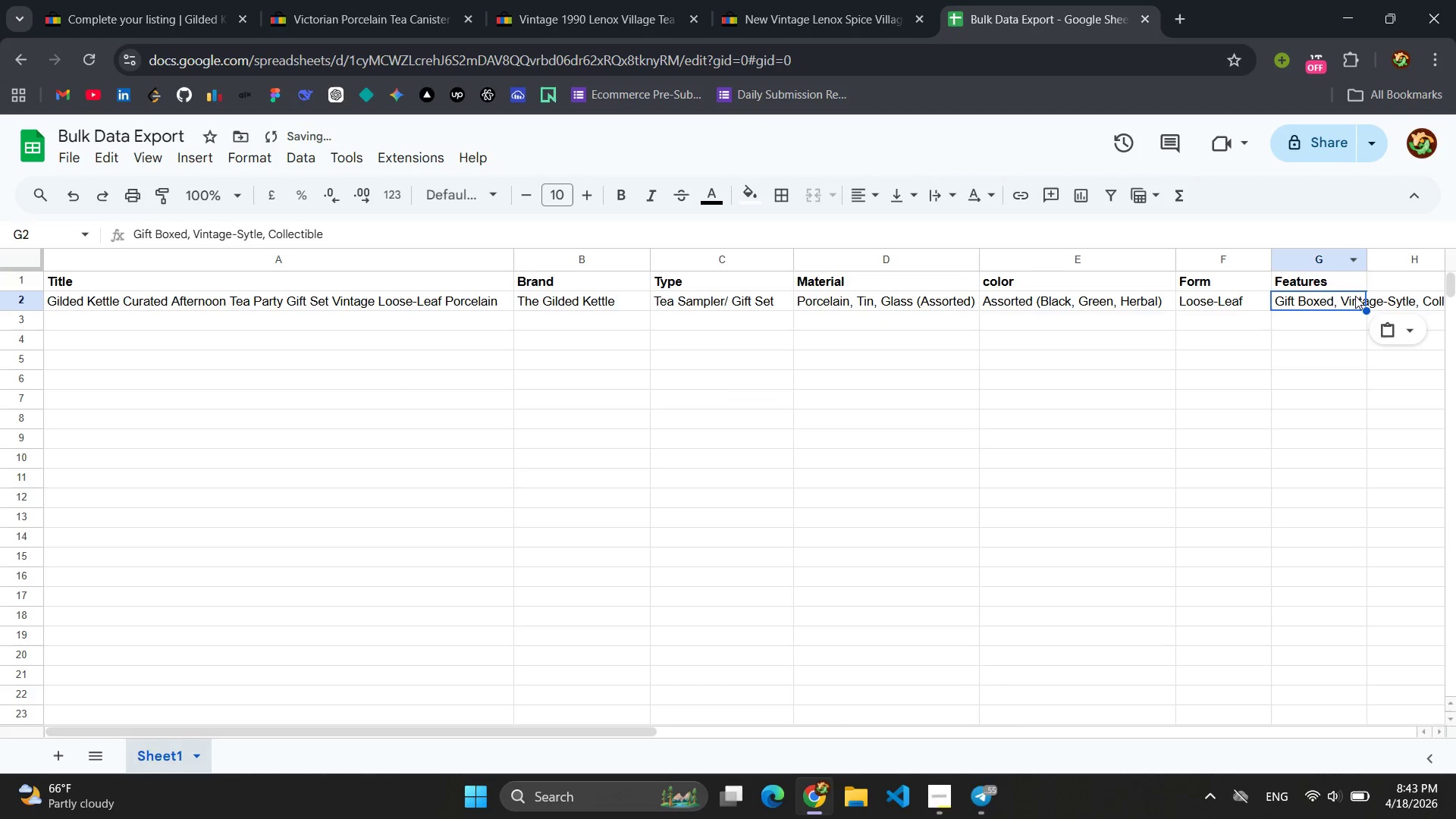 
left_click([1319, 375])
 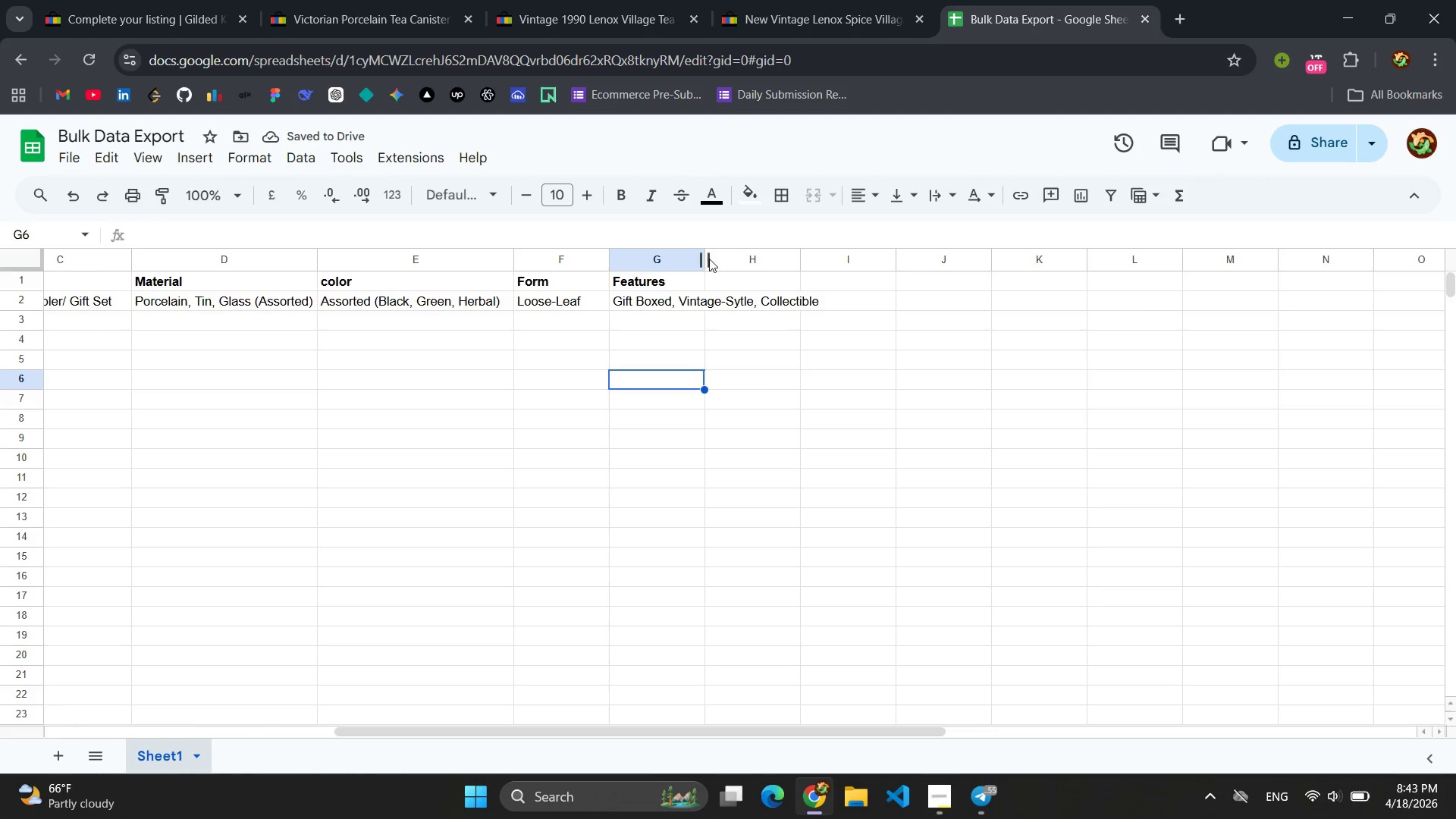 
left_click_drag(start_coordinate=[703, 260], to_coordinate=[821, 250])
 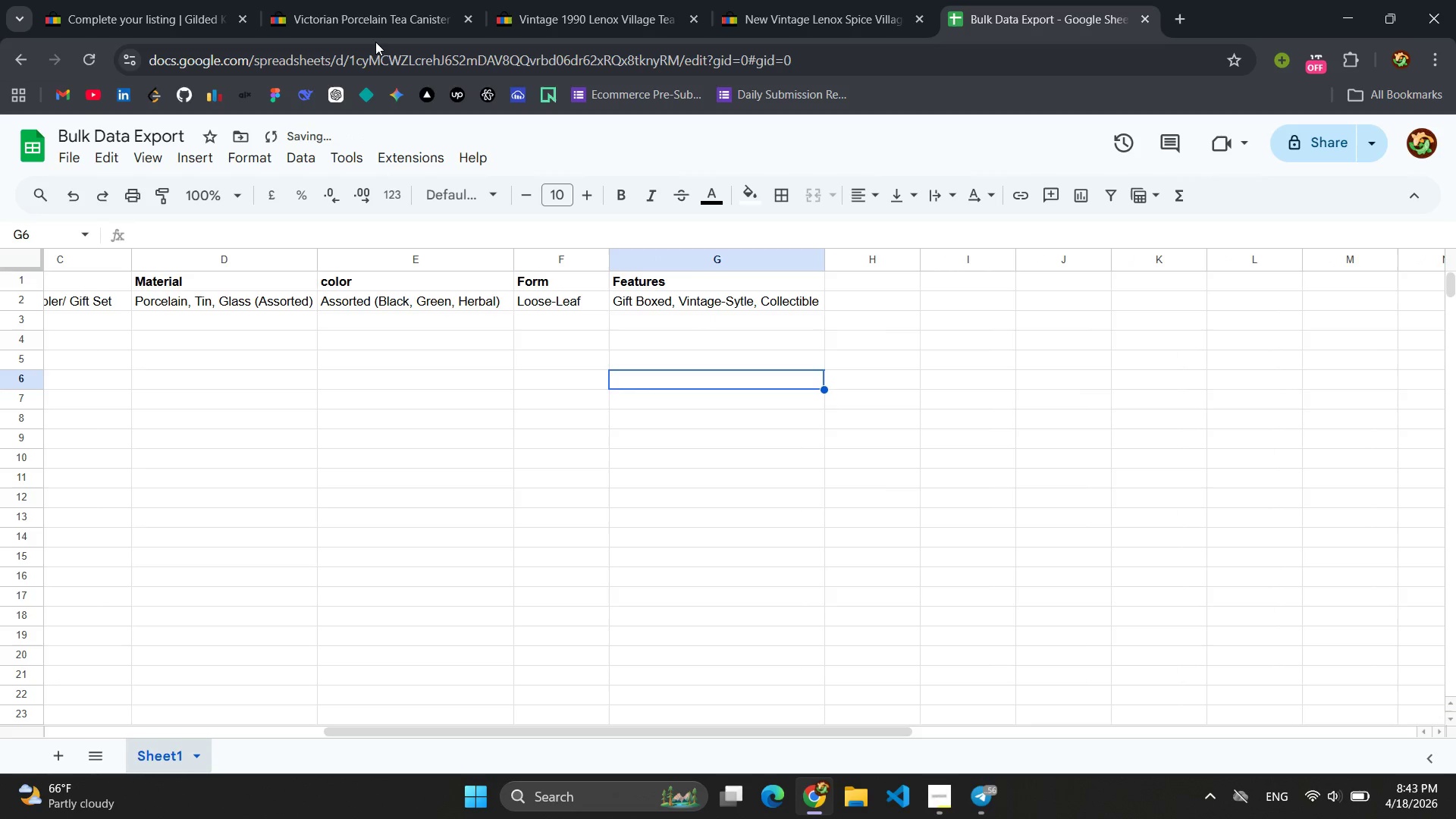 
left_click([152, 0])
 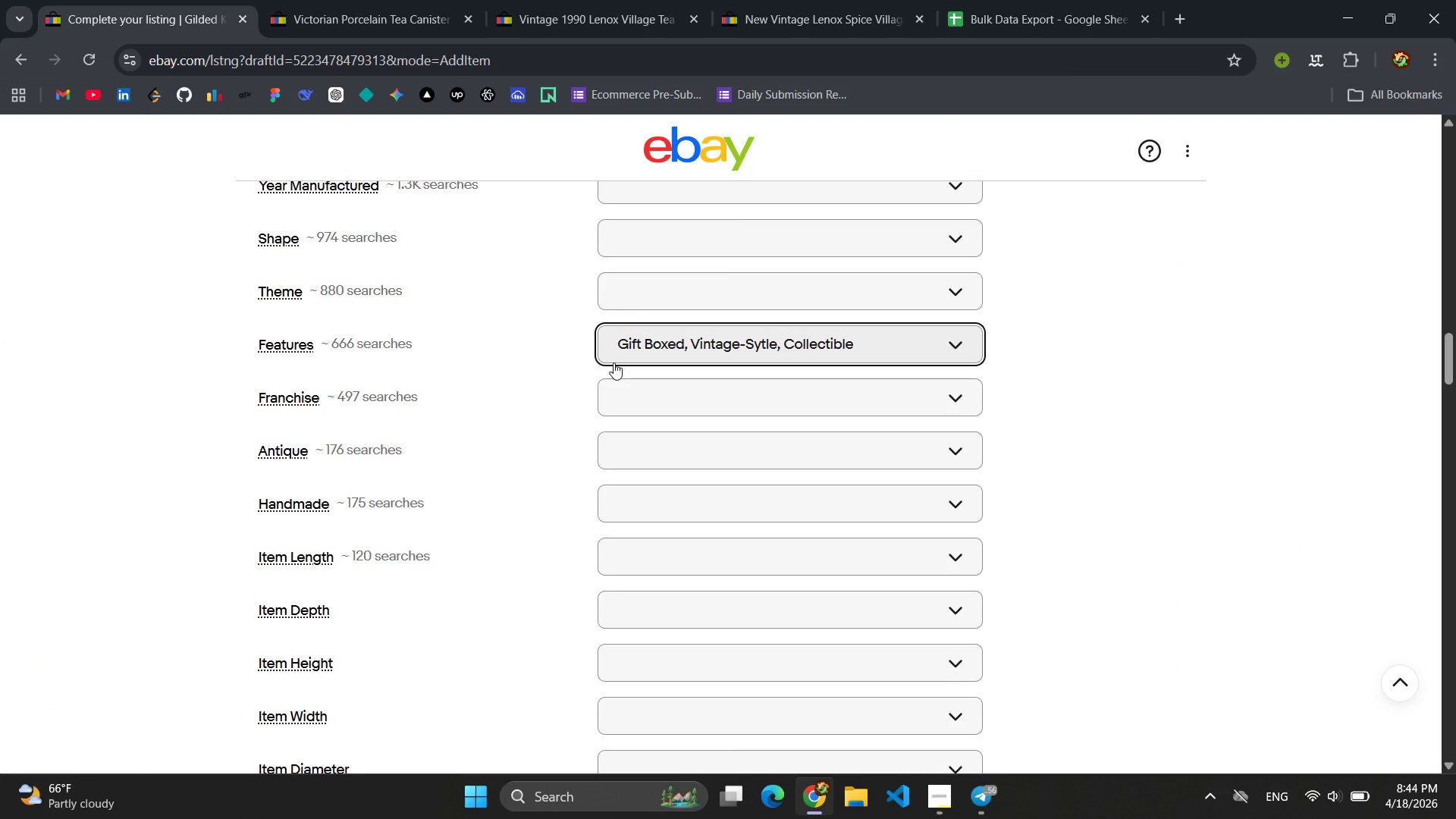 
wait(6.22)
 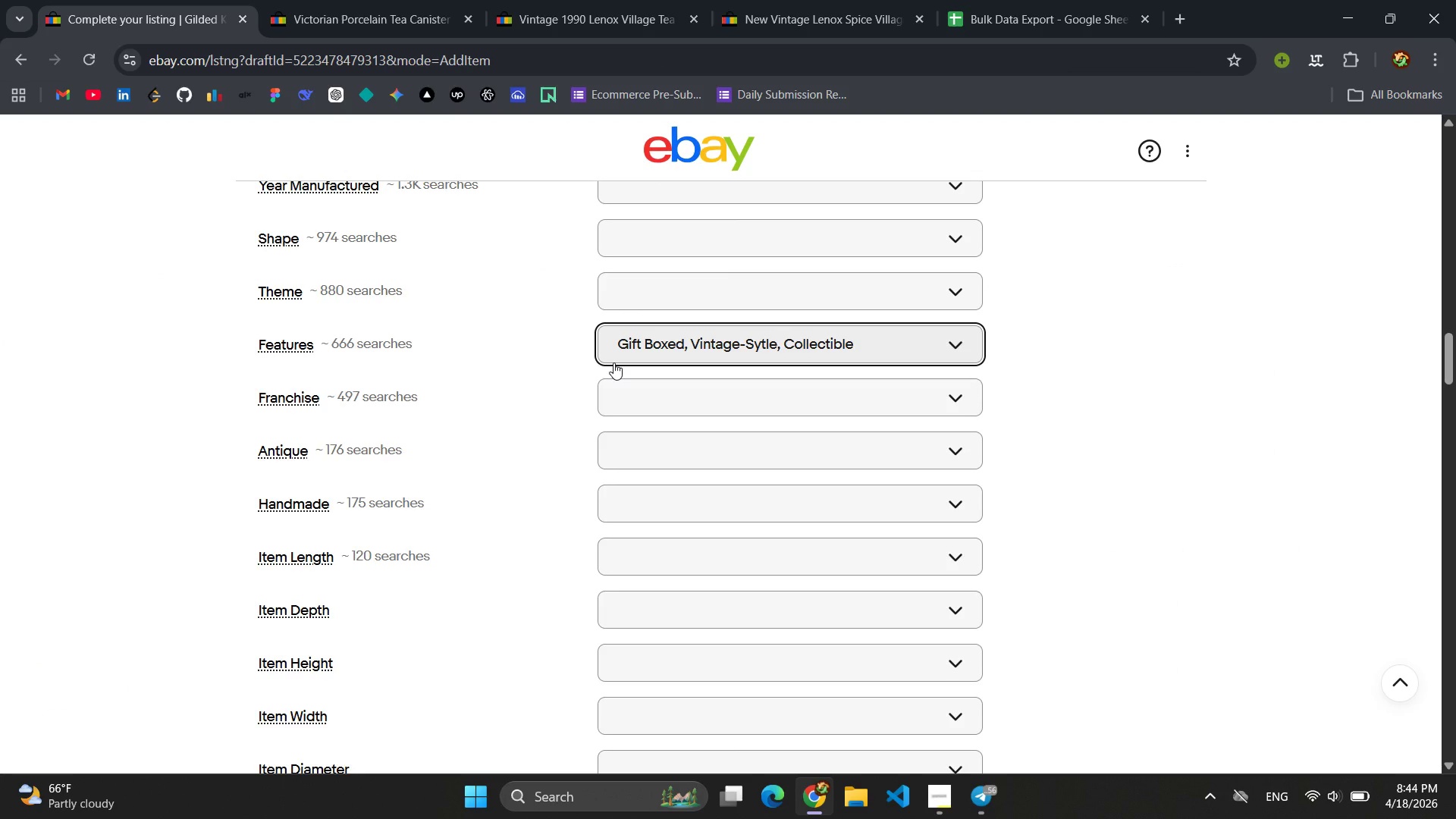 
scroll: coordinate [505, 488], scroll_direction: down, amount: 9.0
 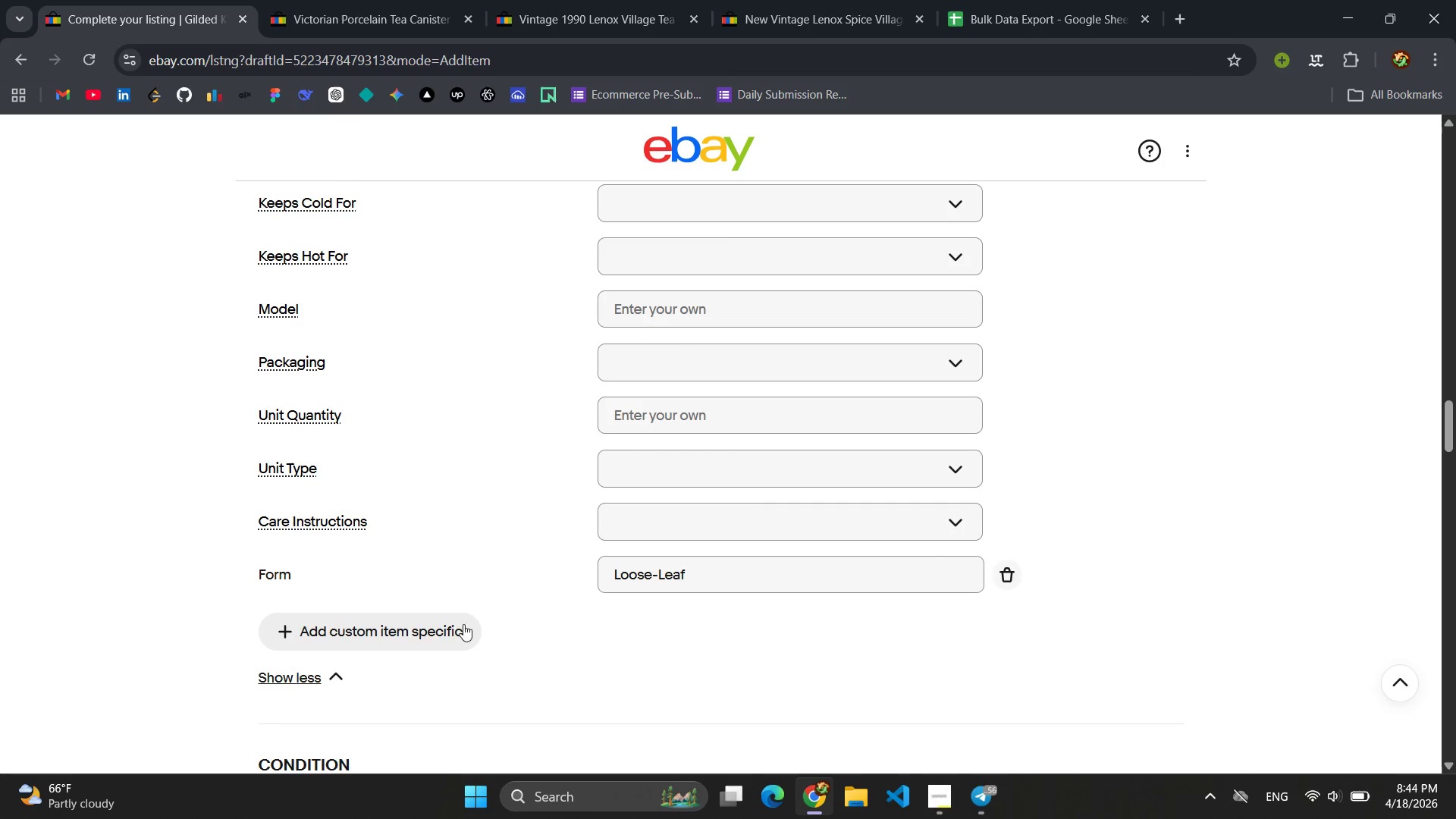 
left_click([444, 627])
 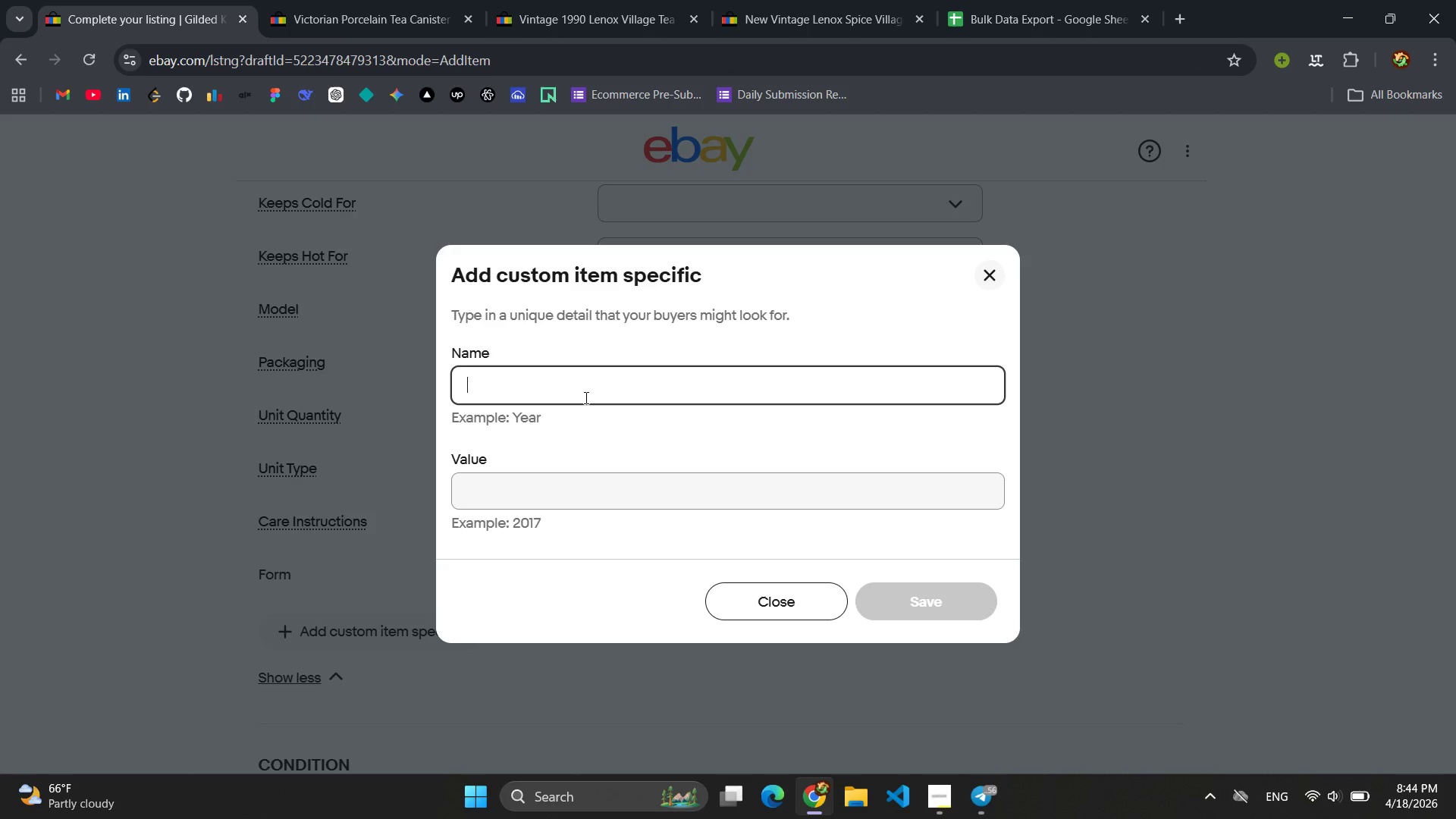 
type(Number of Items )
 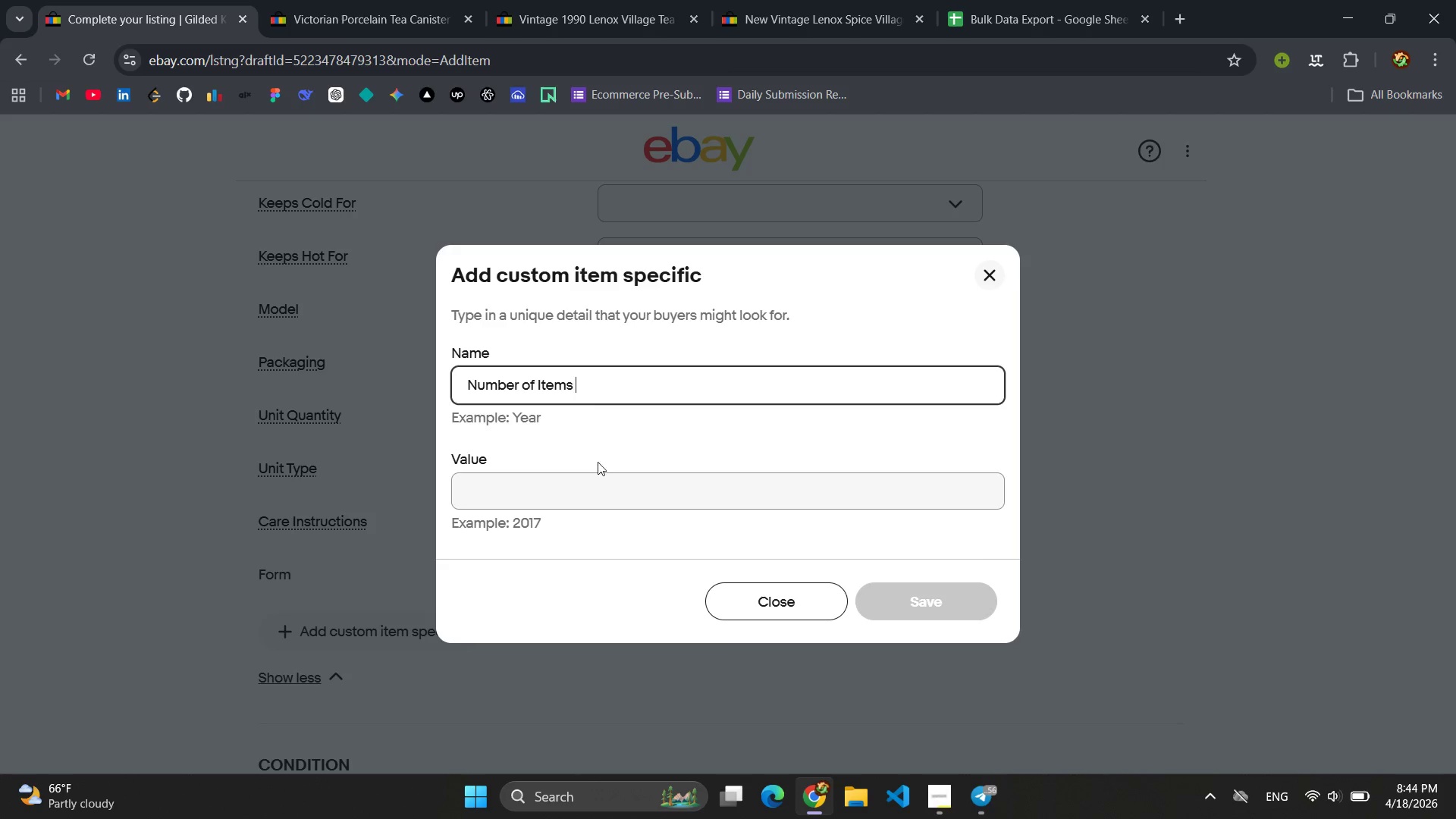 
left_click([595, 485])
 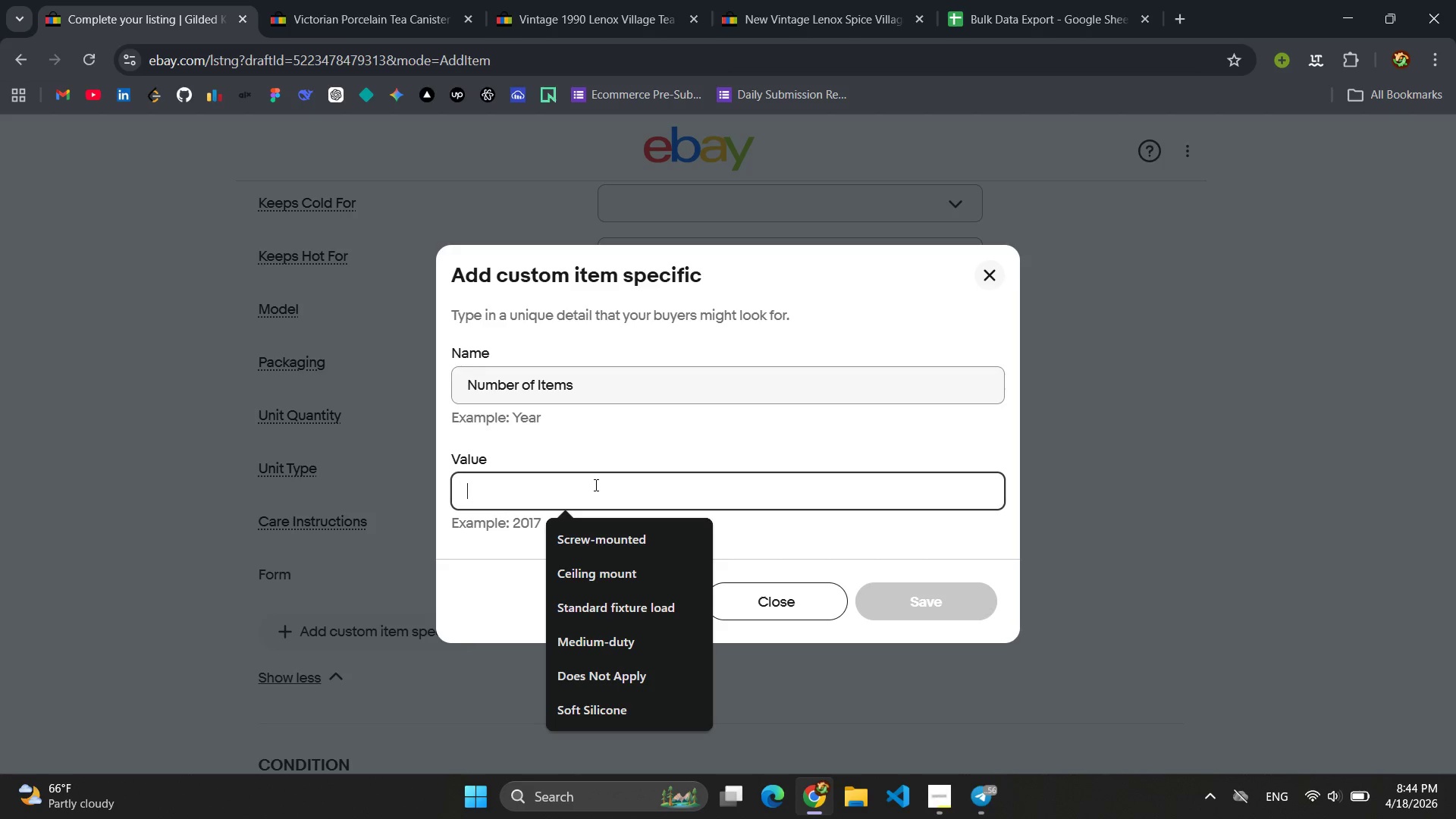 
type(5-Piece Set)
 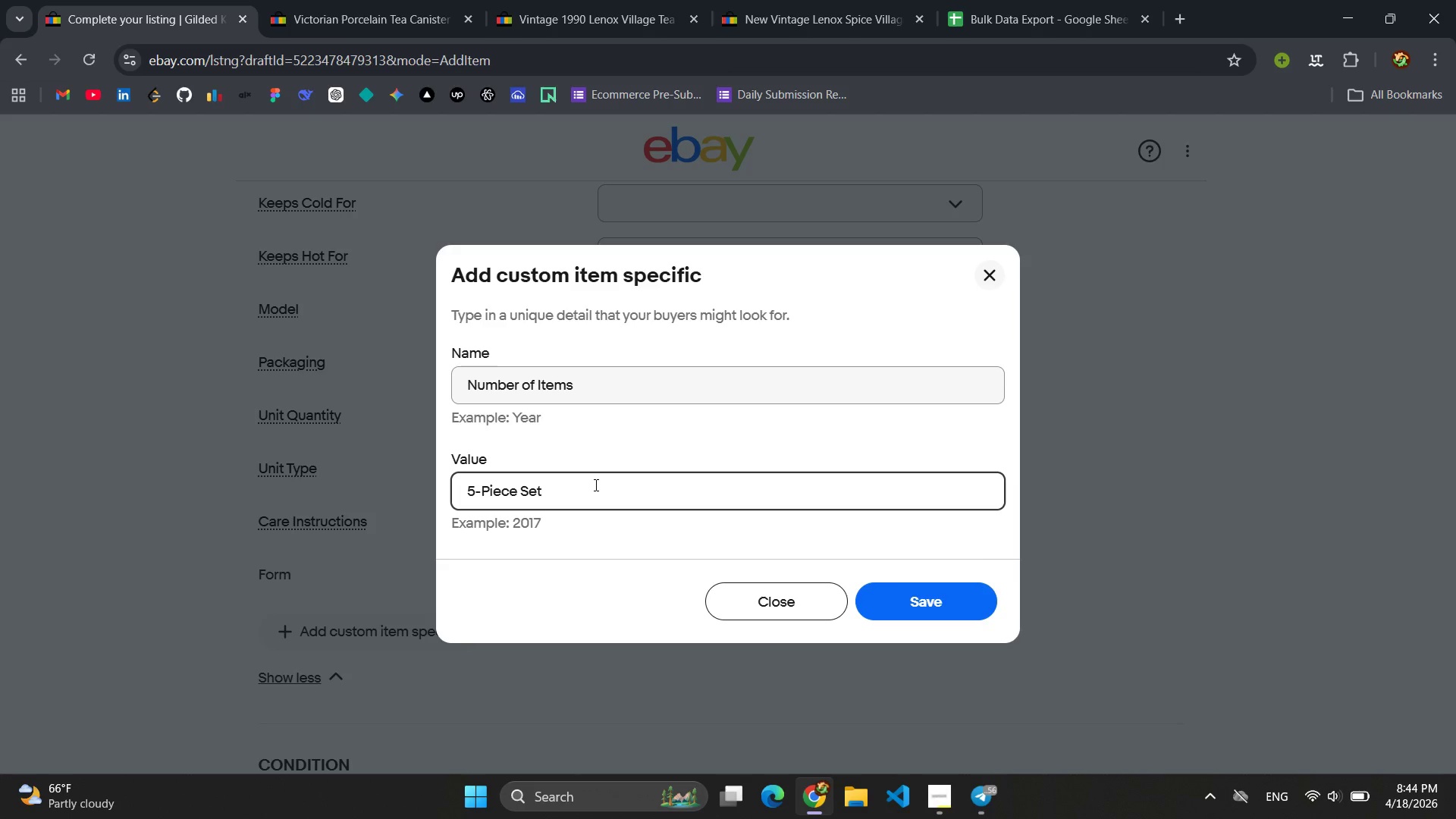 
key(Control+ControlLeft)
 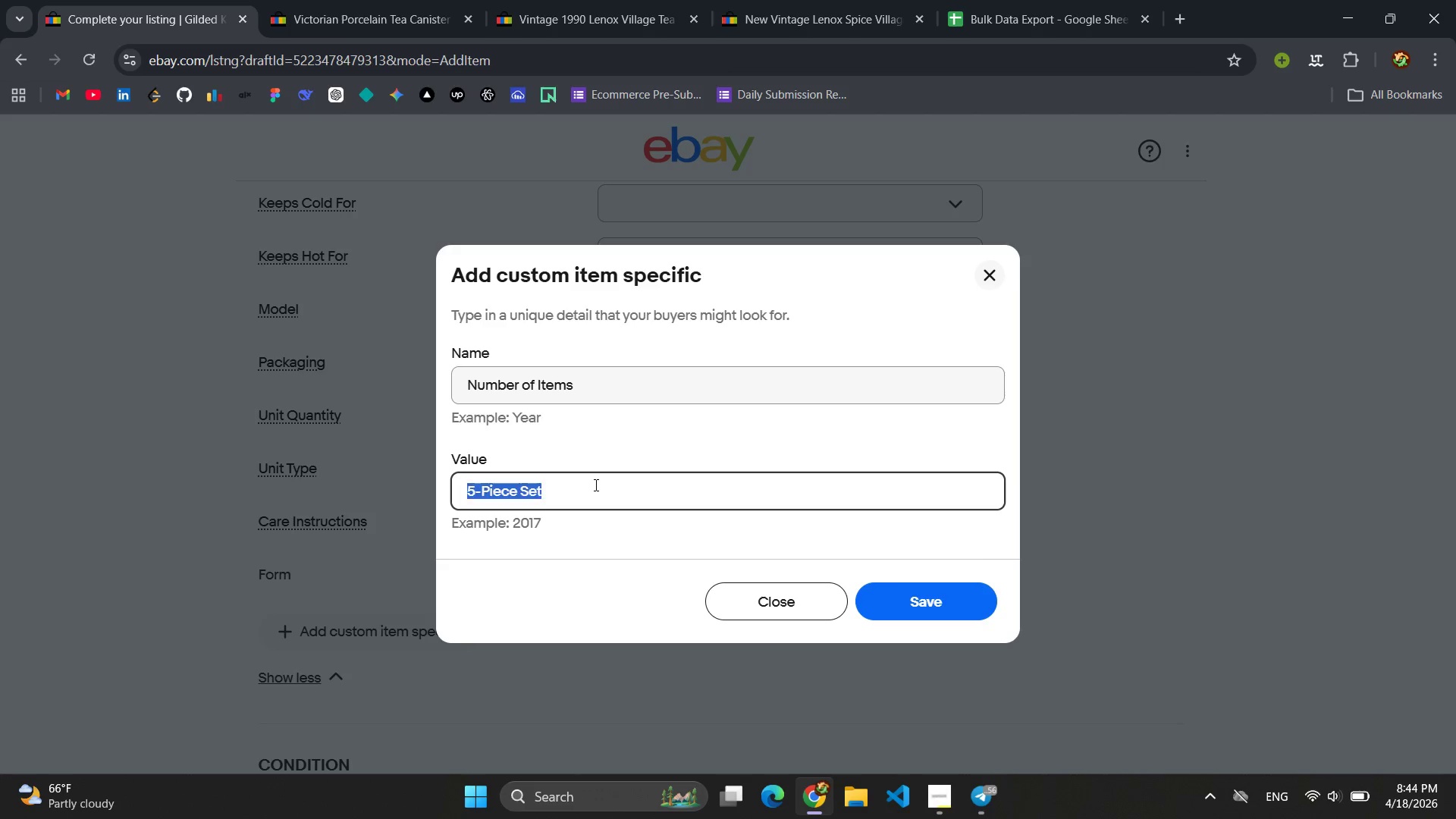 
key(Control+A)
 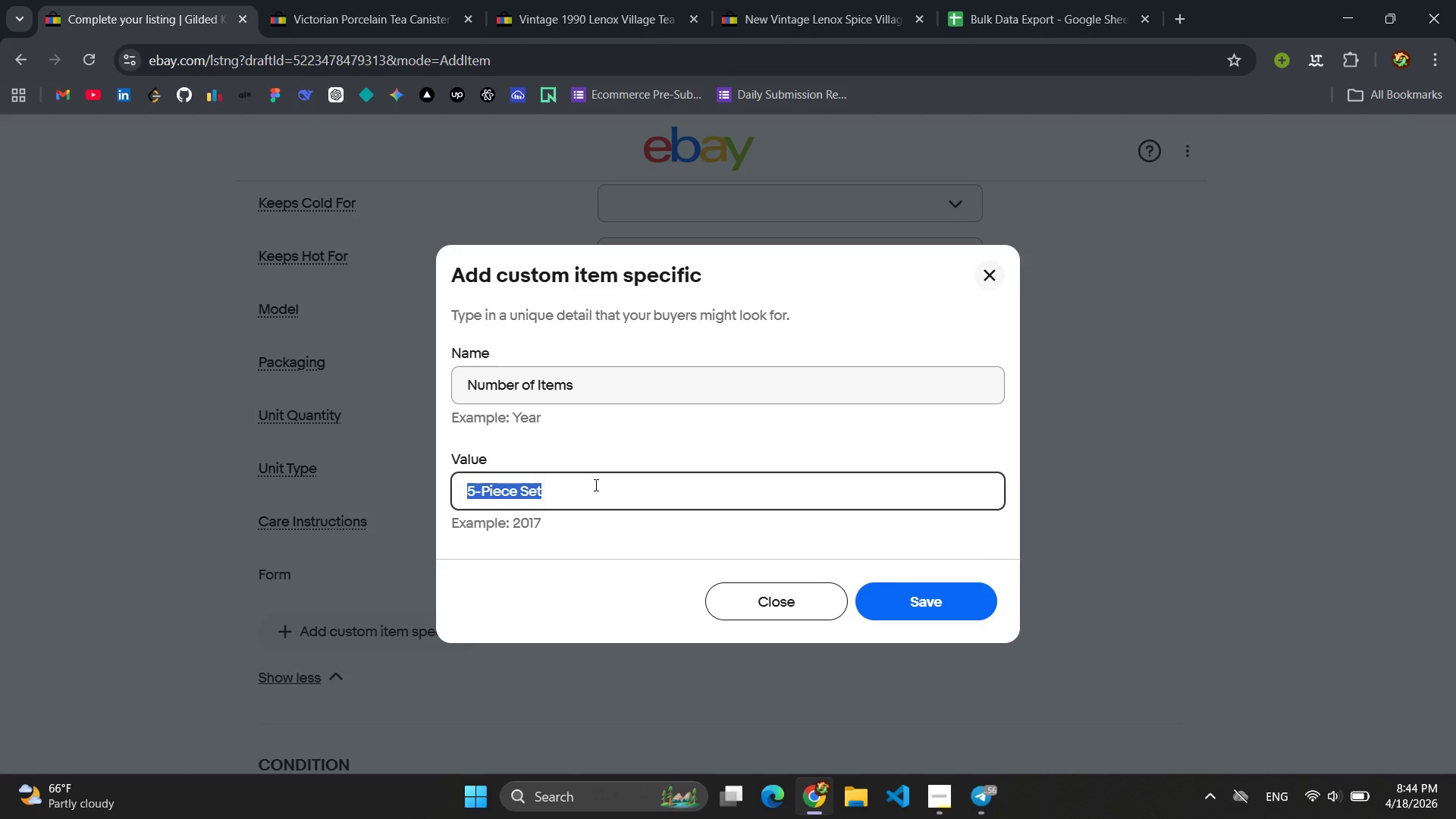 
key(Control+C)
 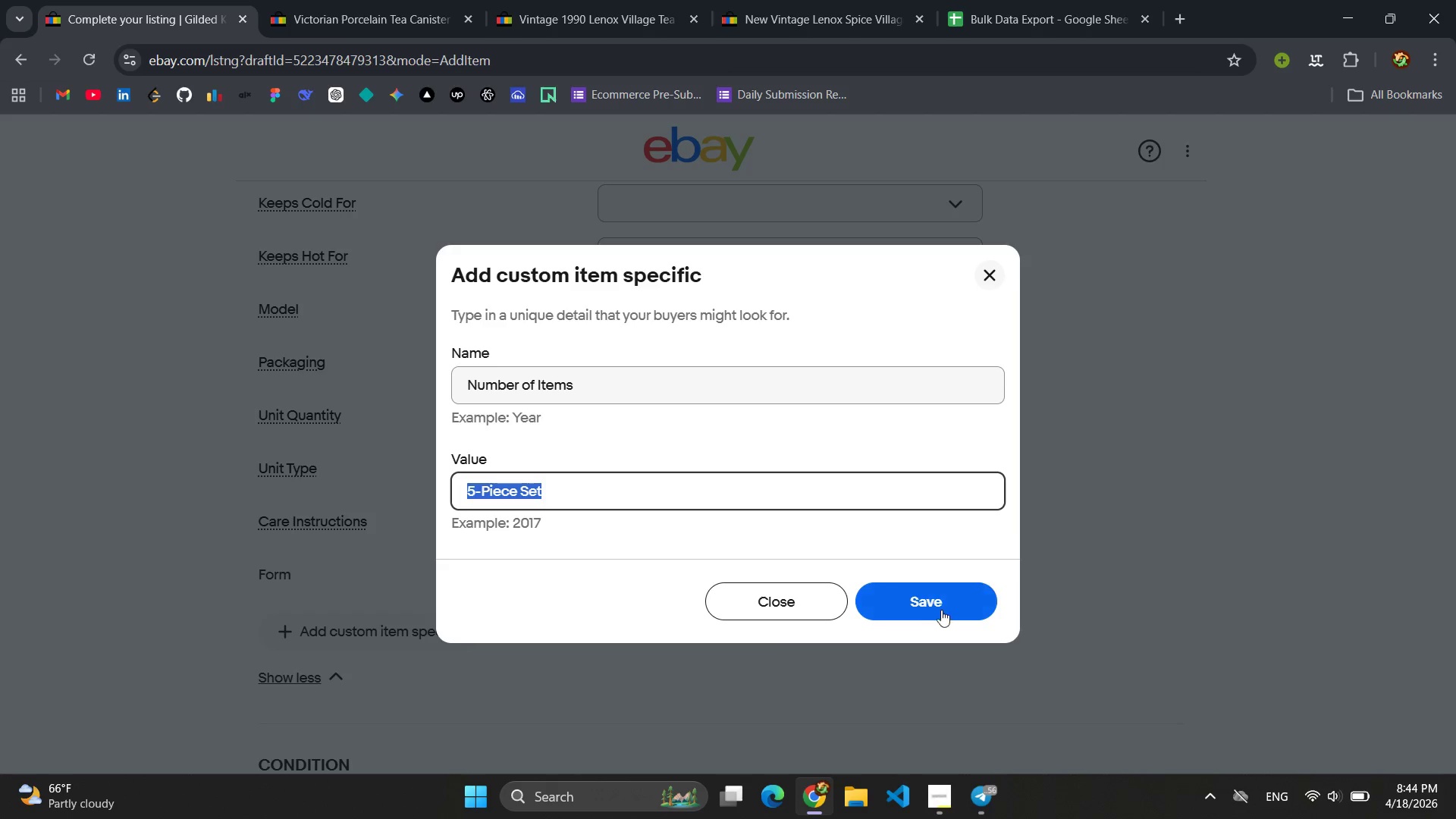 
left_click([933, 613])
 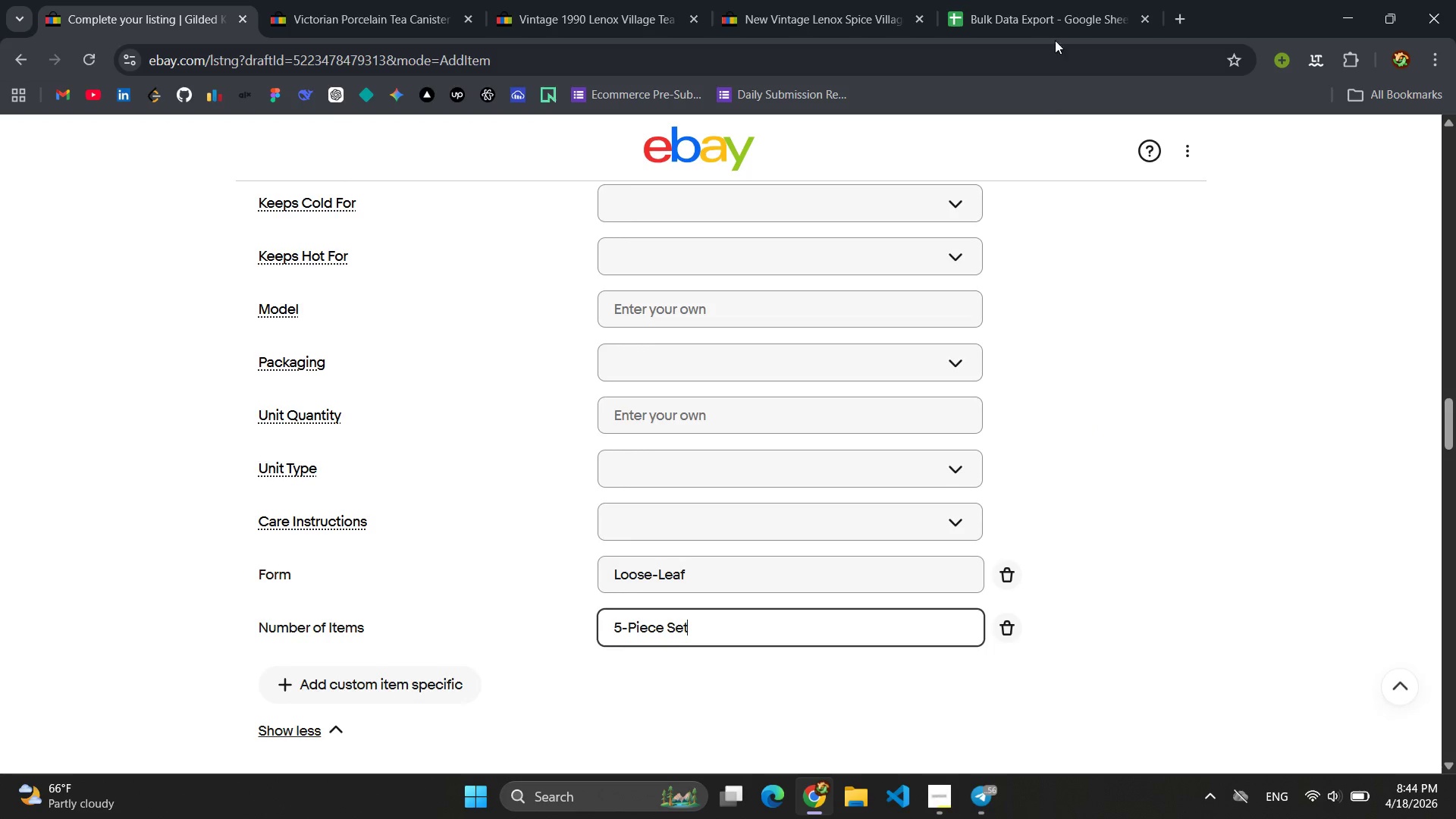 
left_click([1025, 0])
 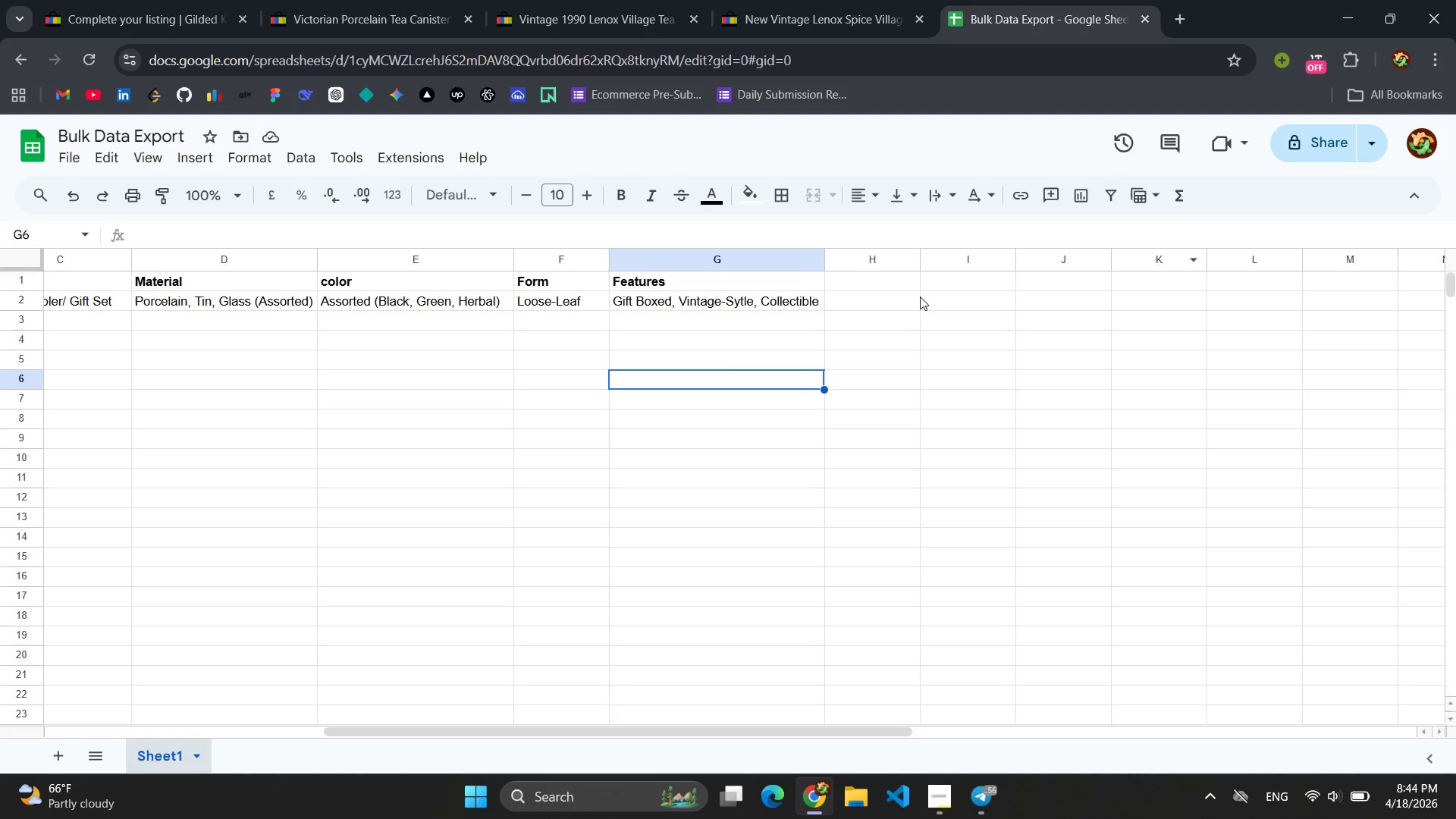 
left_click([872, 281])
 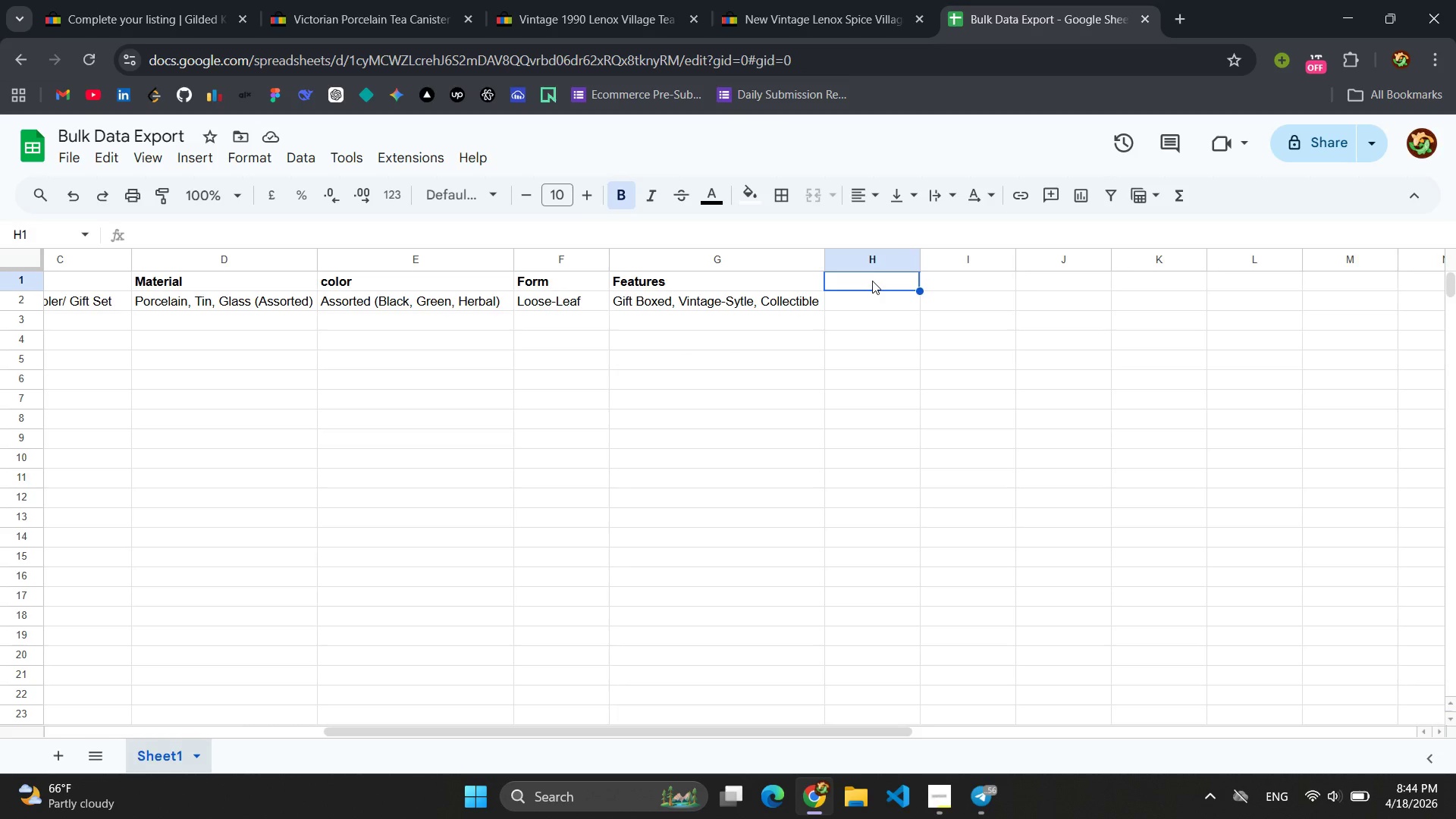 
type(n)
key(Backspace)
type(Number of Items)
 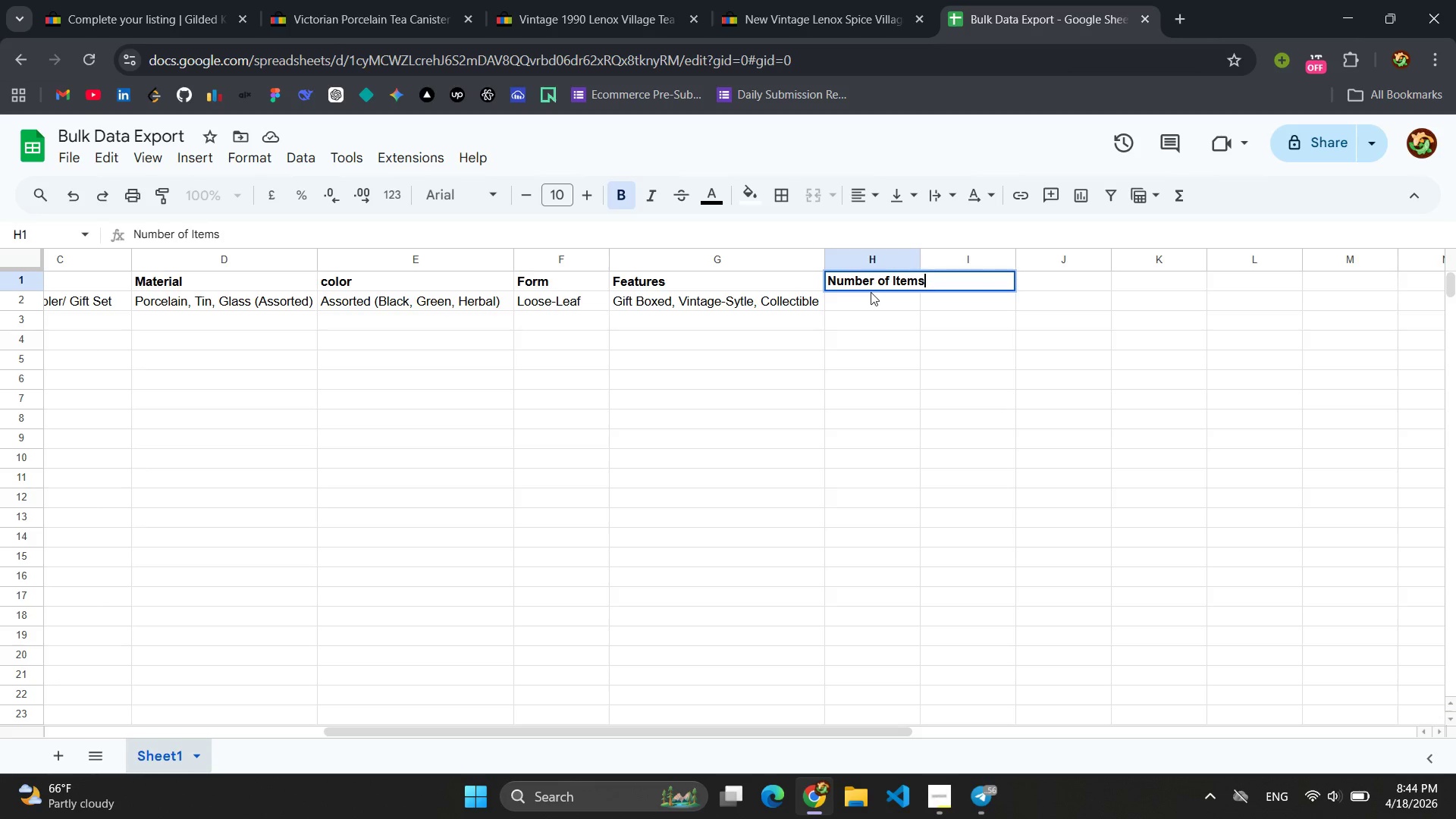 
left_click([864, 299])
 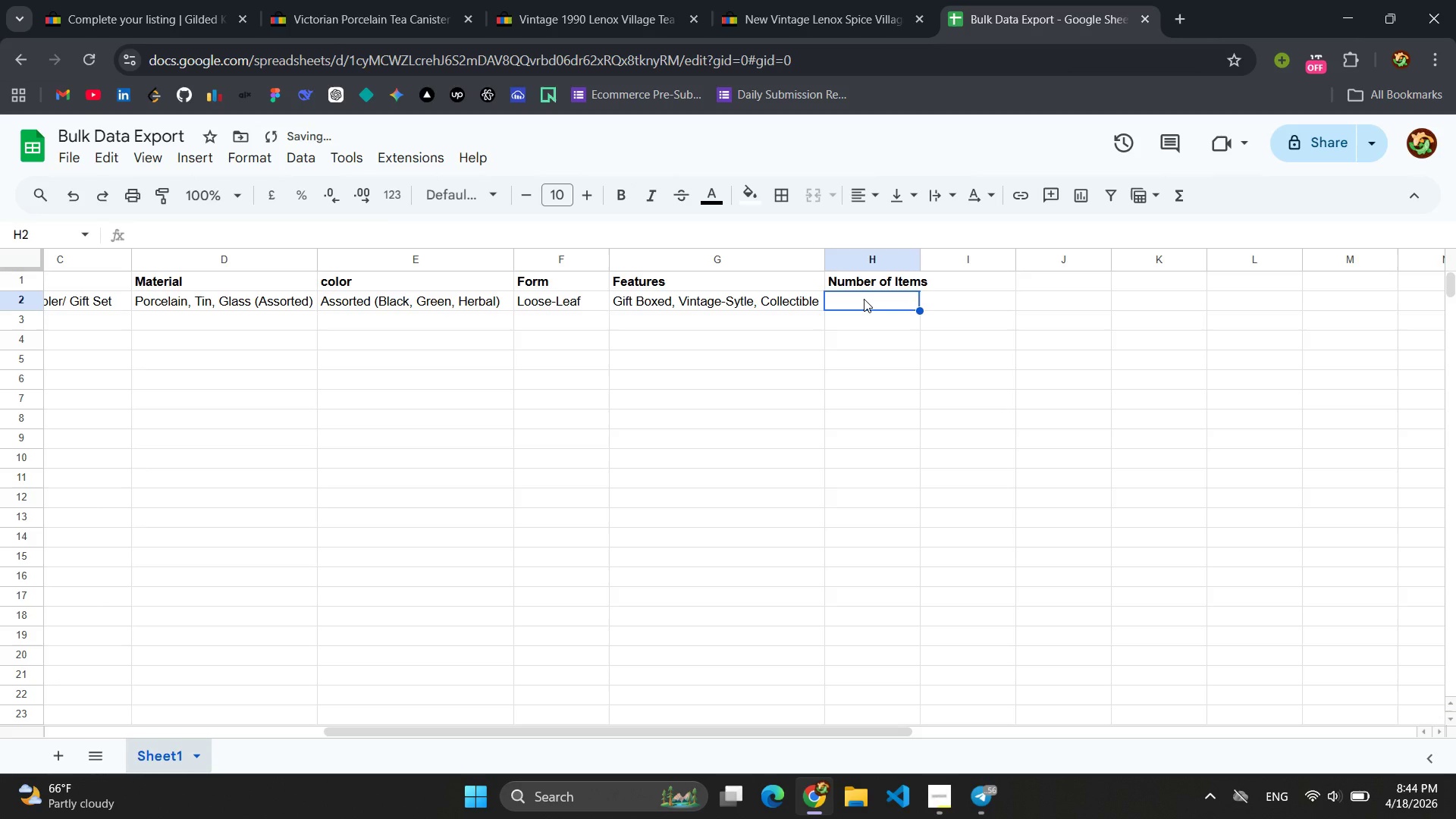 
key(Control+V)
 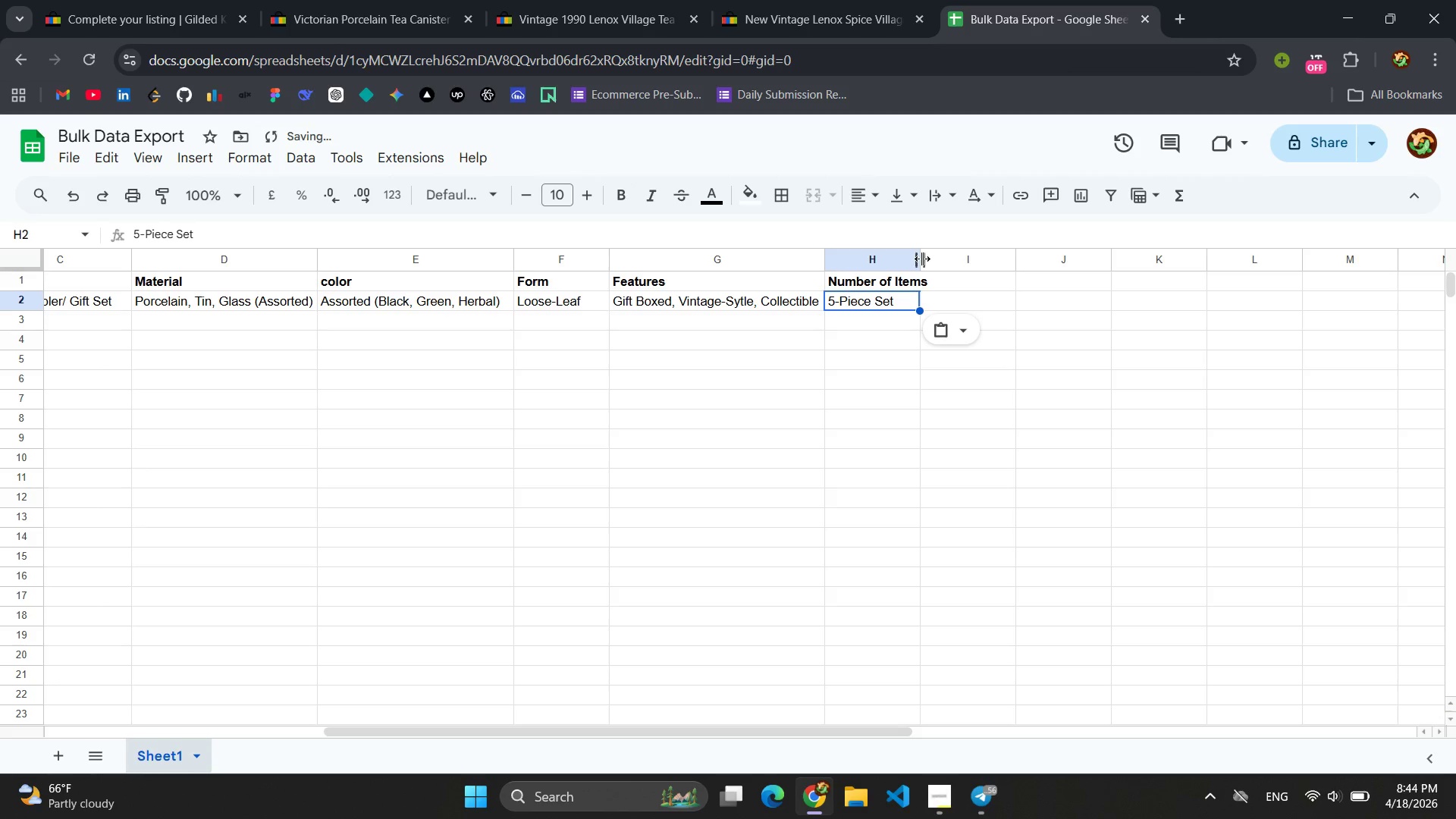 
left_click_drag(start_coordinate=[922, 259], to_coordinate=[934, 258])
 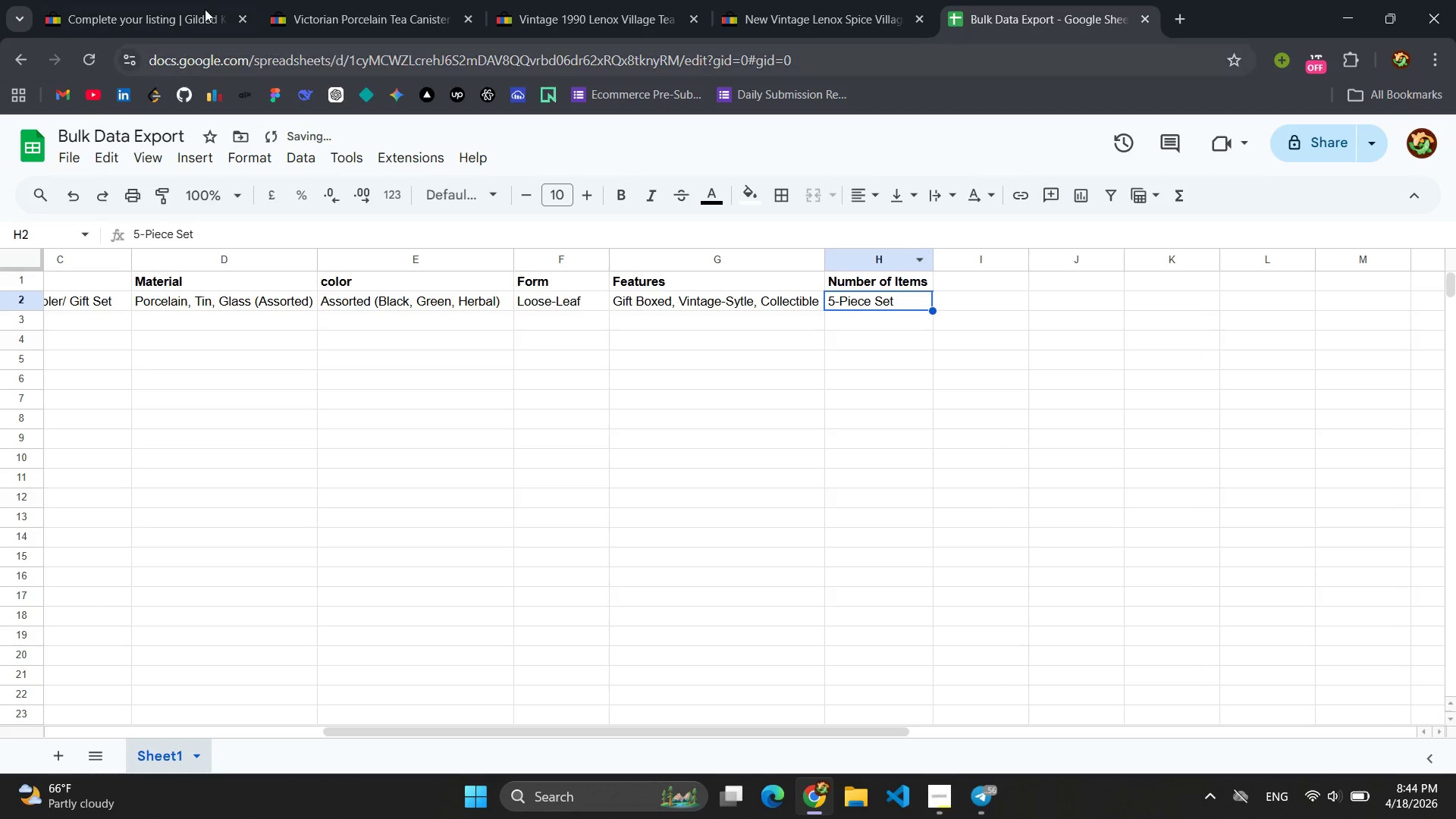 
left_click([112, 0])
 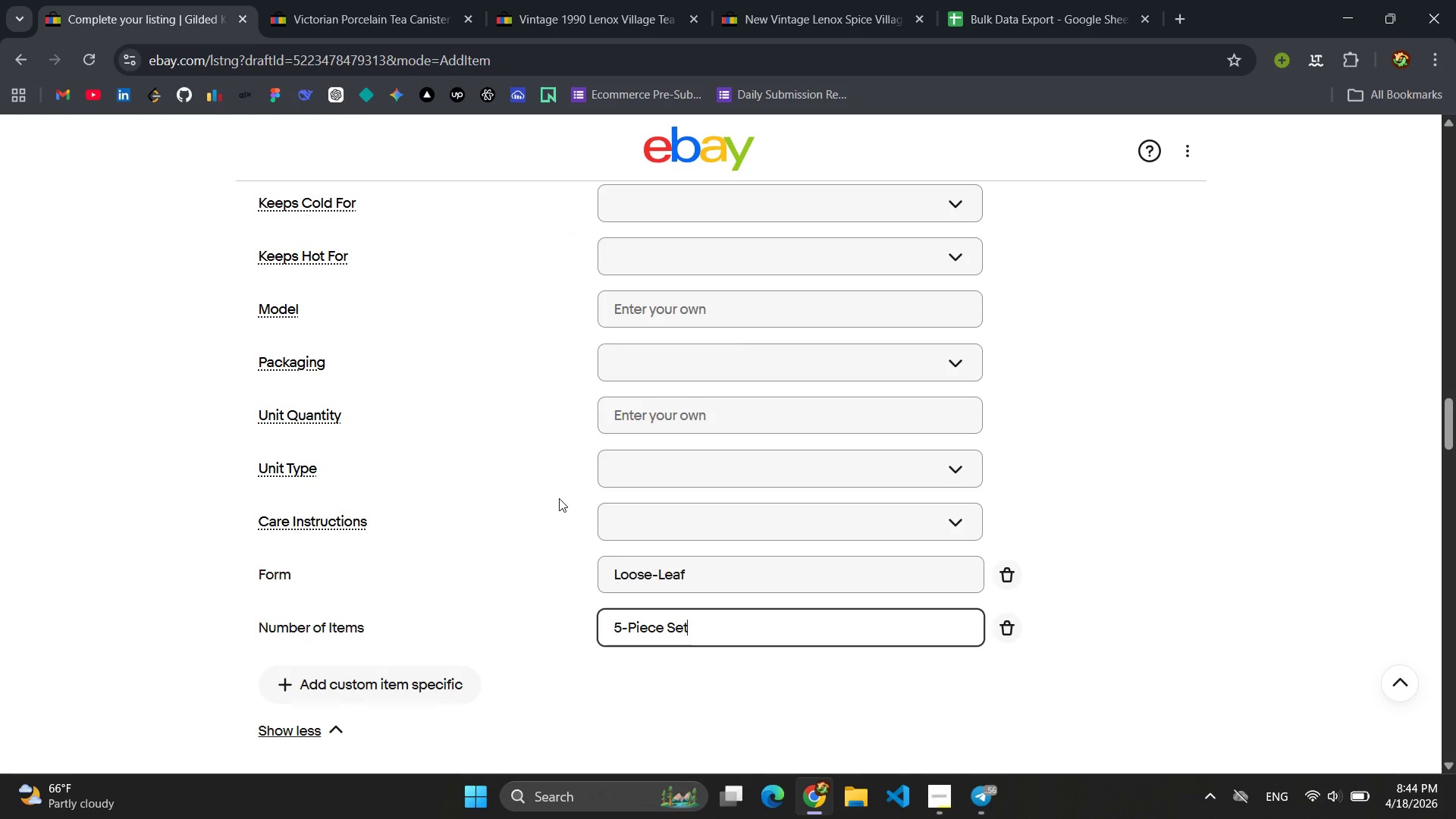 
scroll: coordinate [580, 523], scroll_direction: up, amount: 6.0
 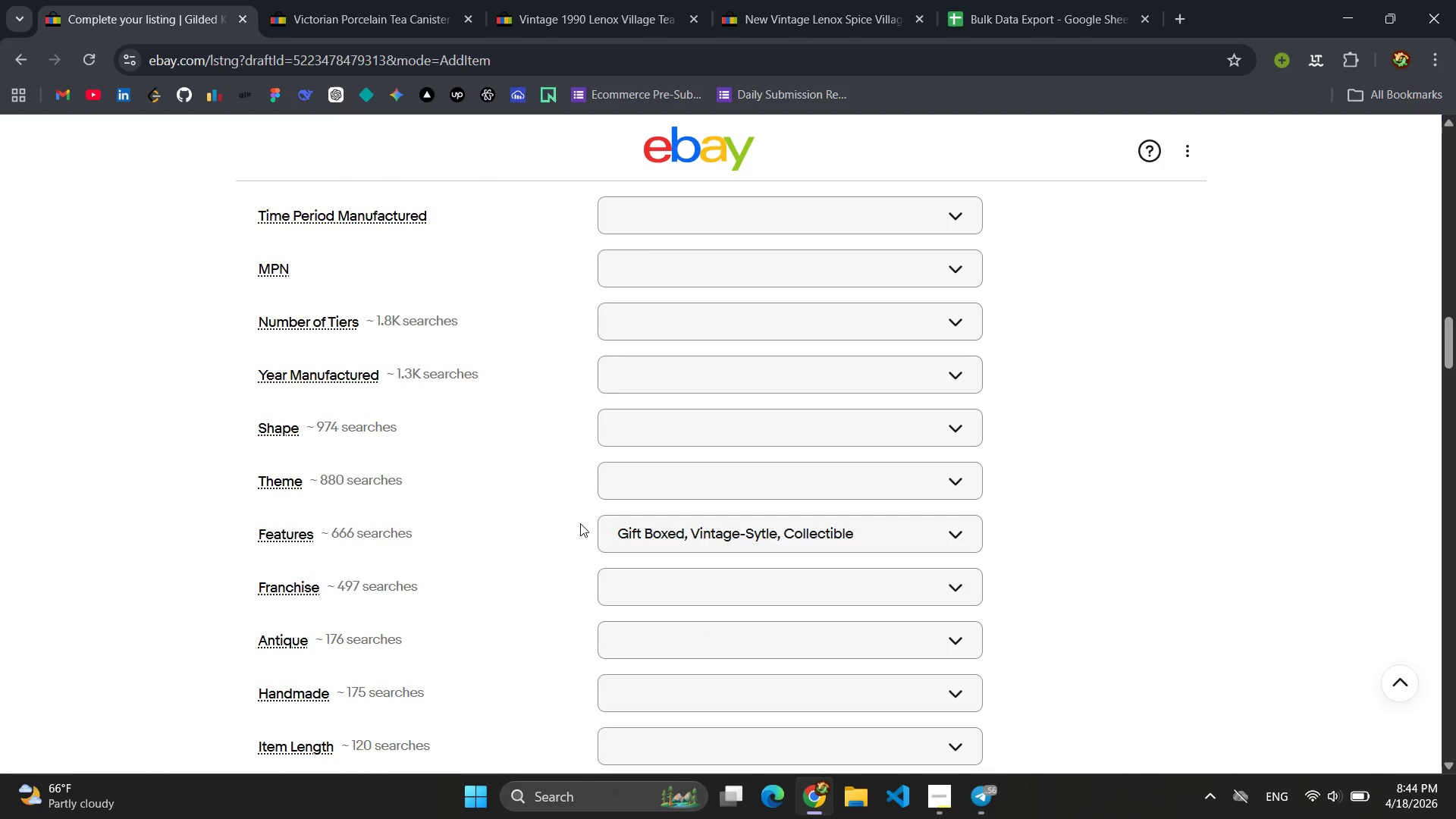 
left_click([703, 261])
 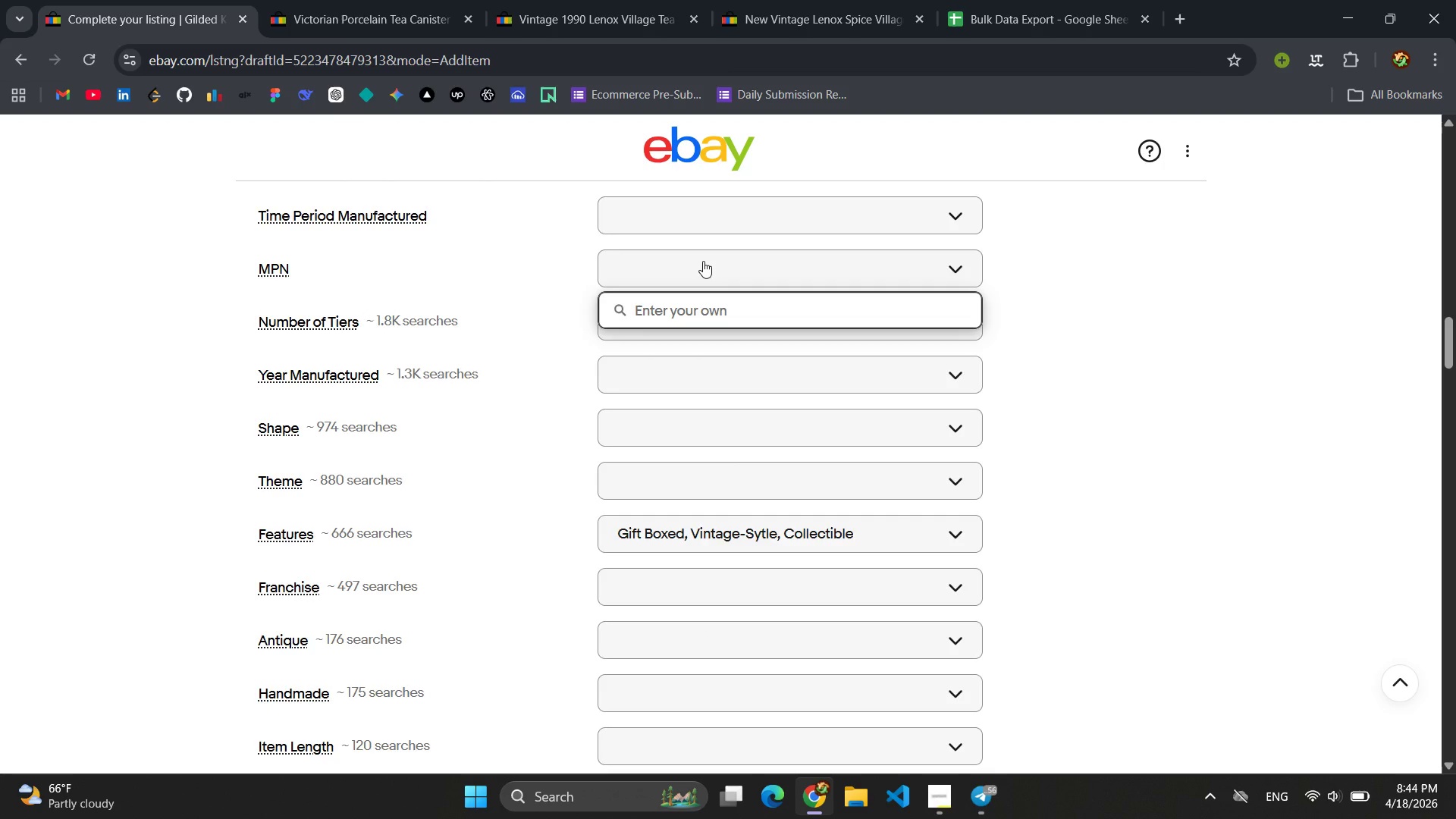 
type(t)
key(Backspace)
key(Backspace)
type(TGK-TPK-001)
 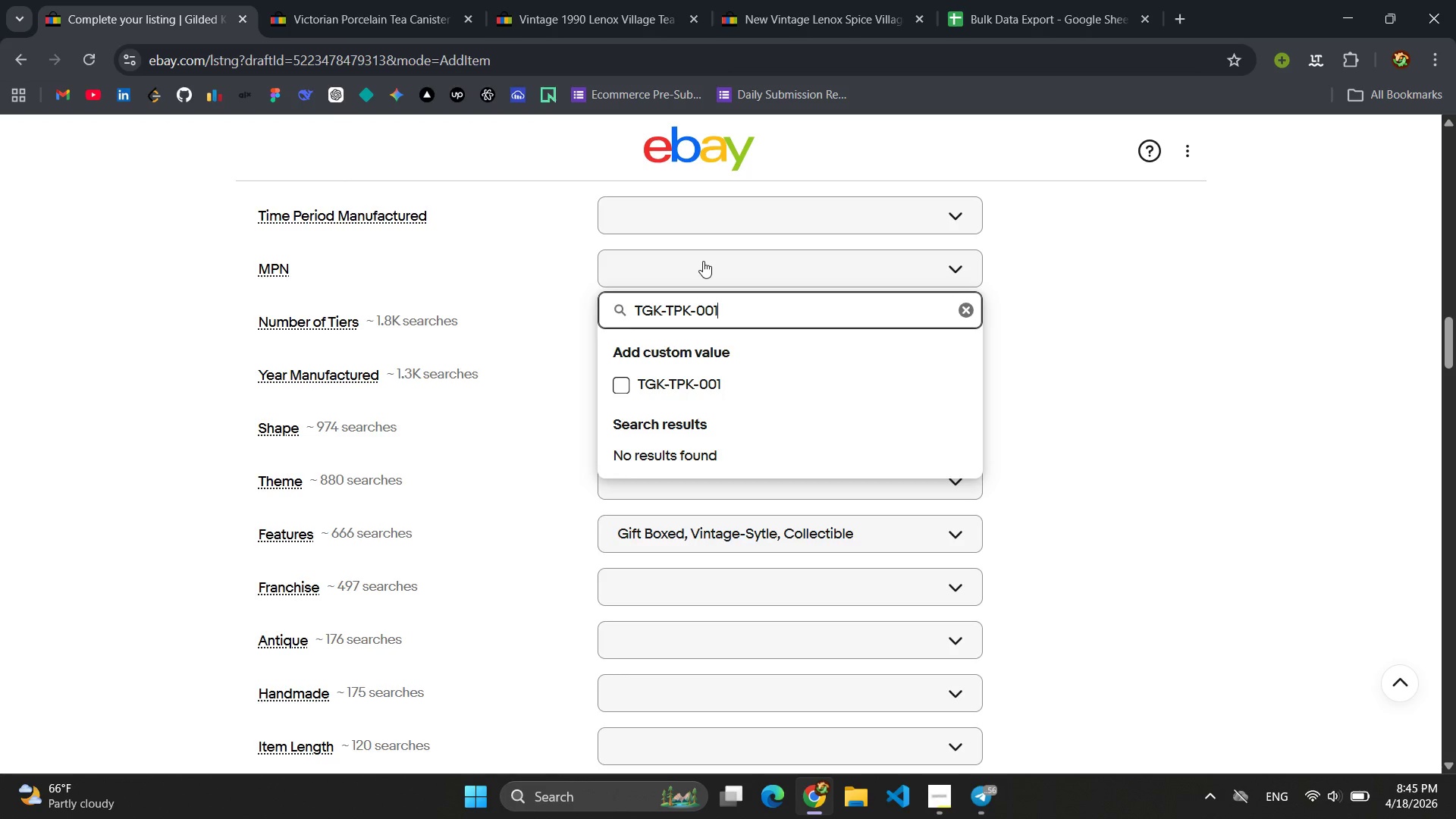 
key(Control+ControlLeft)
 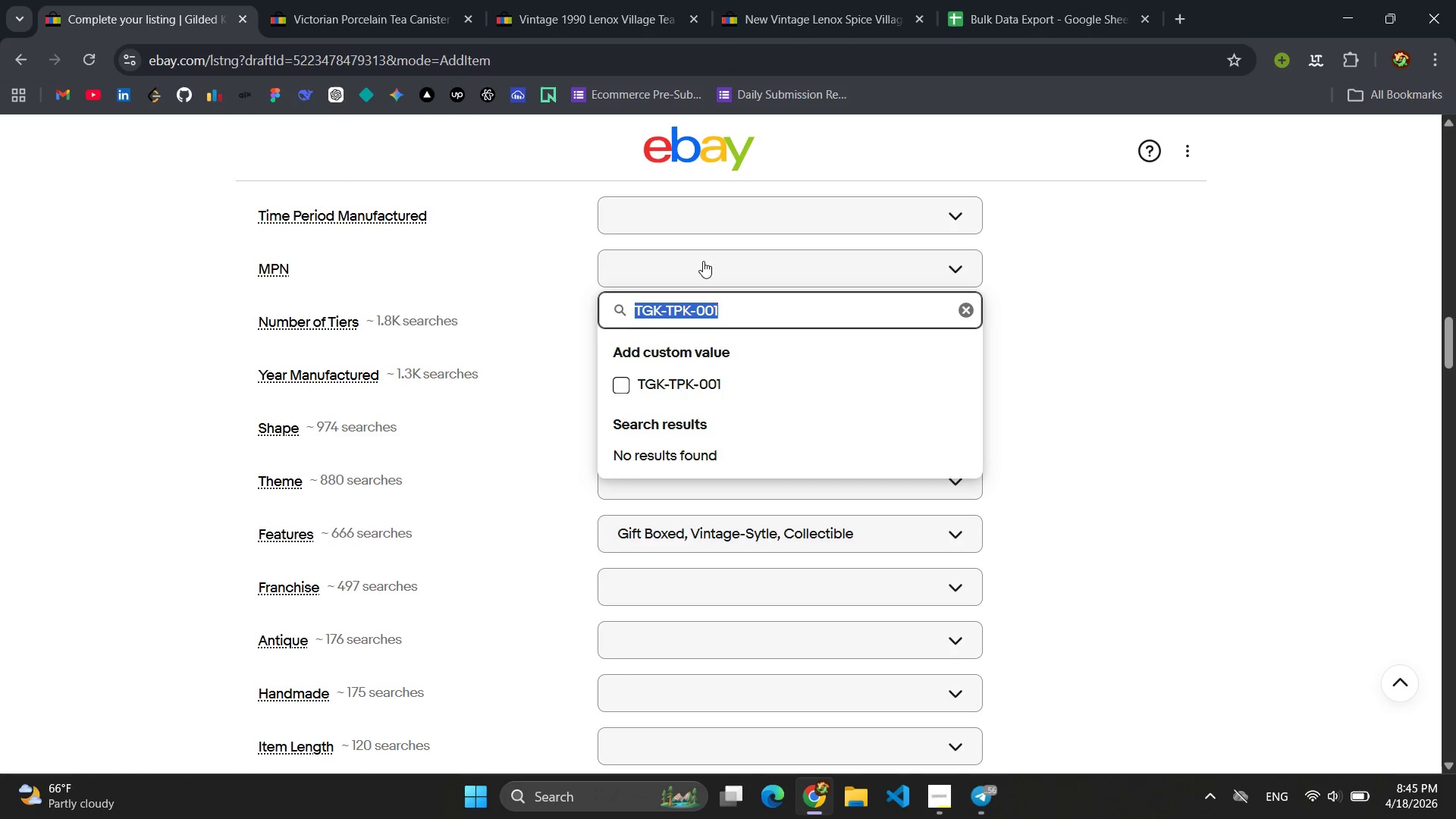 
key(Control+A)
 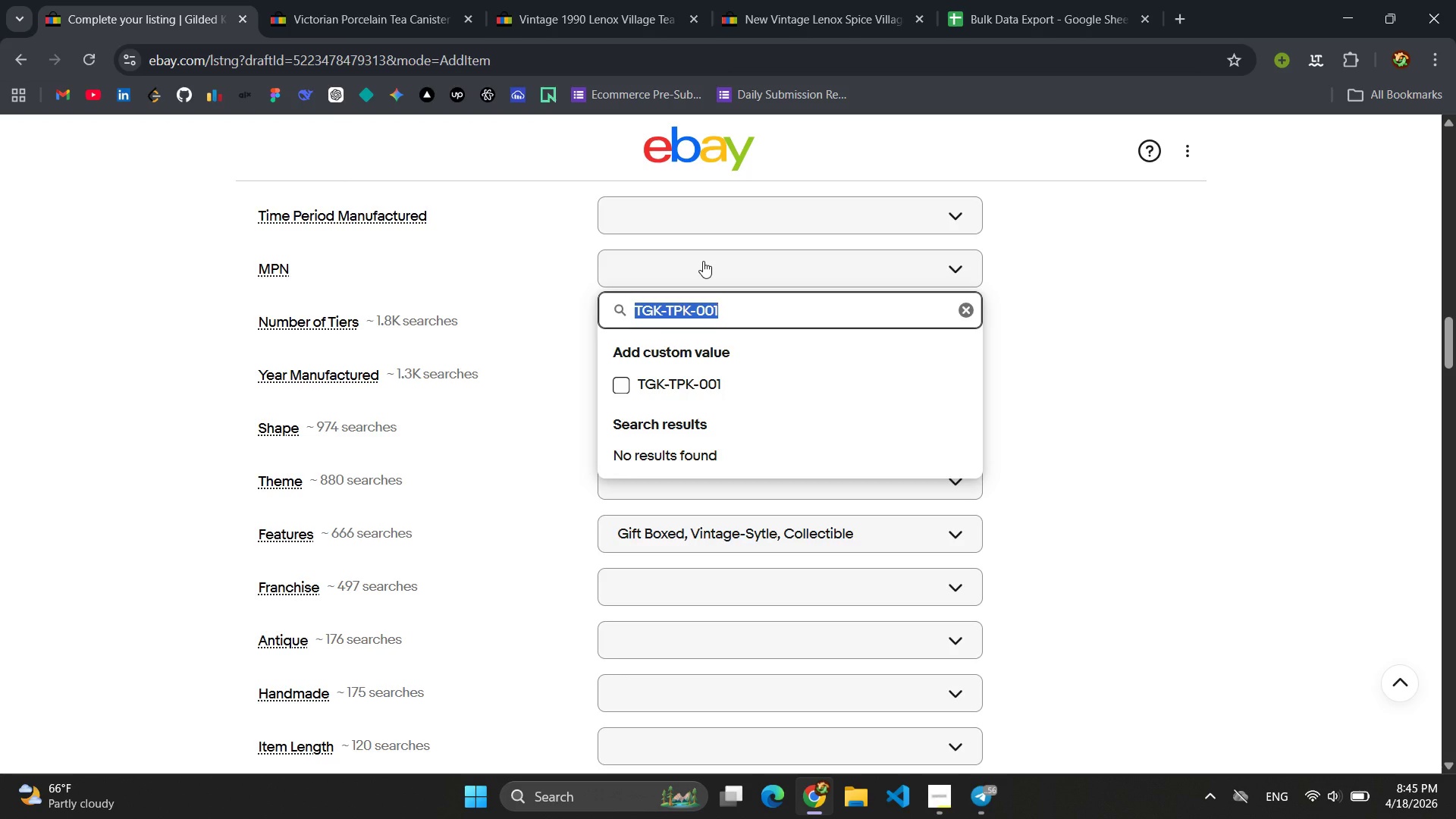 
key(Control+C)
 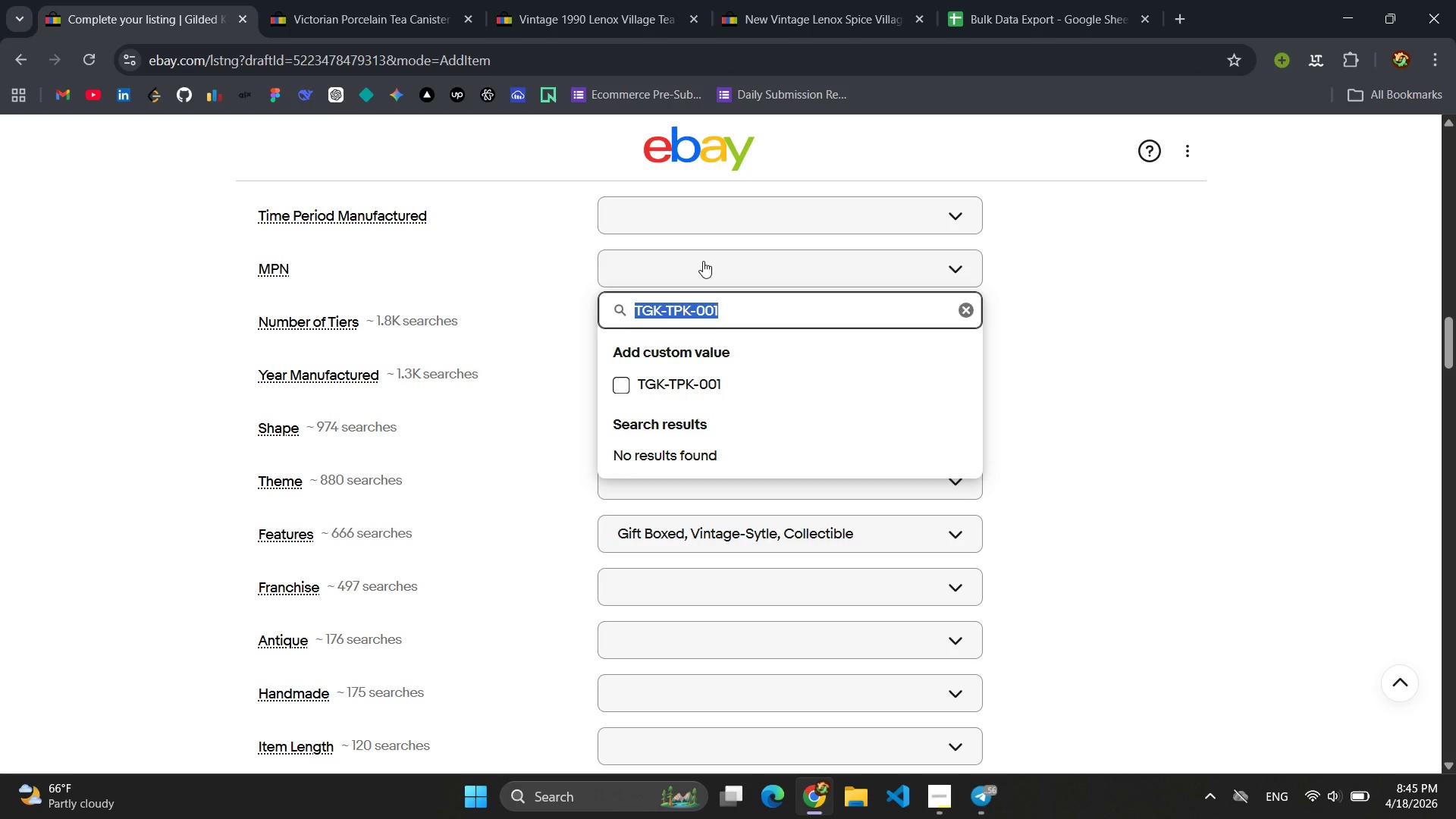 
key(Enter)
 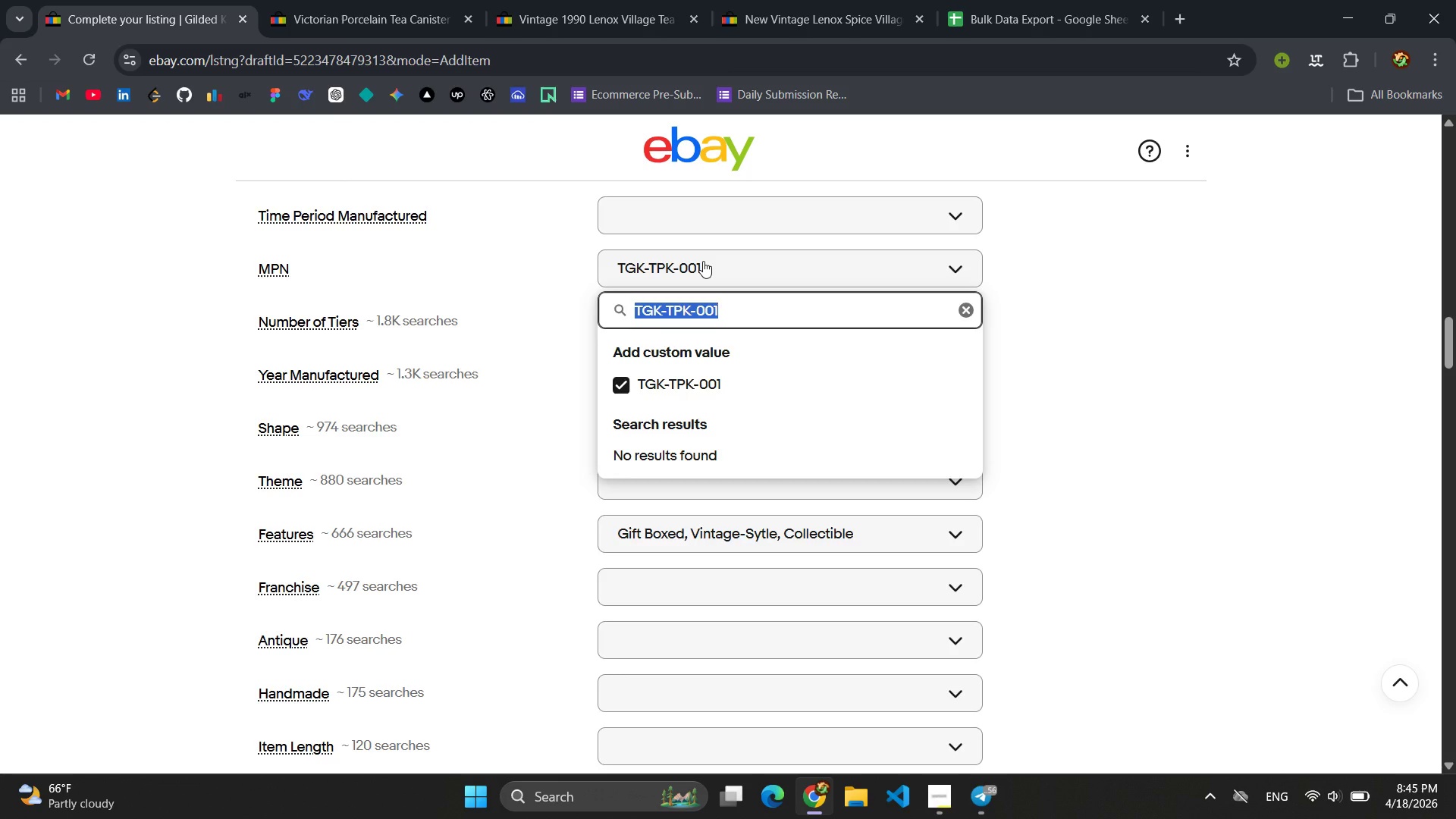 
key(CapsLock)
 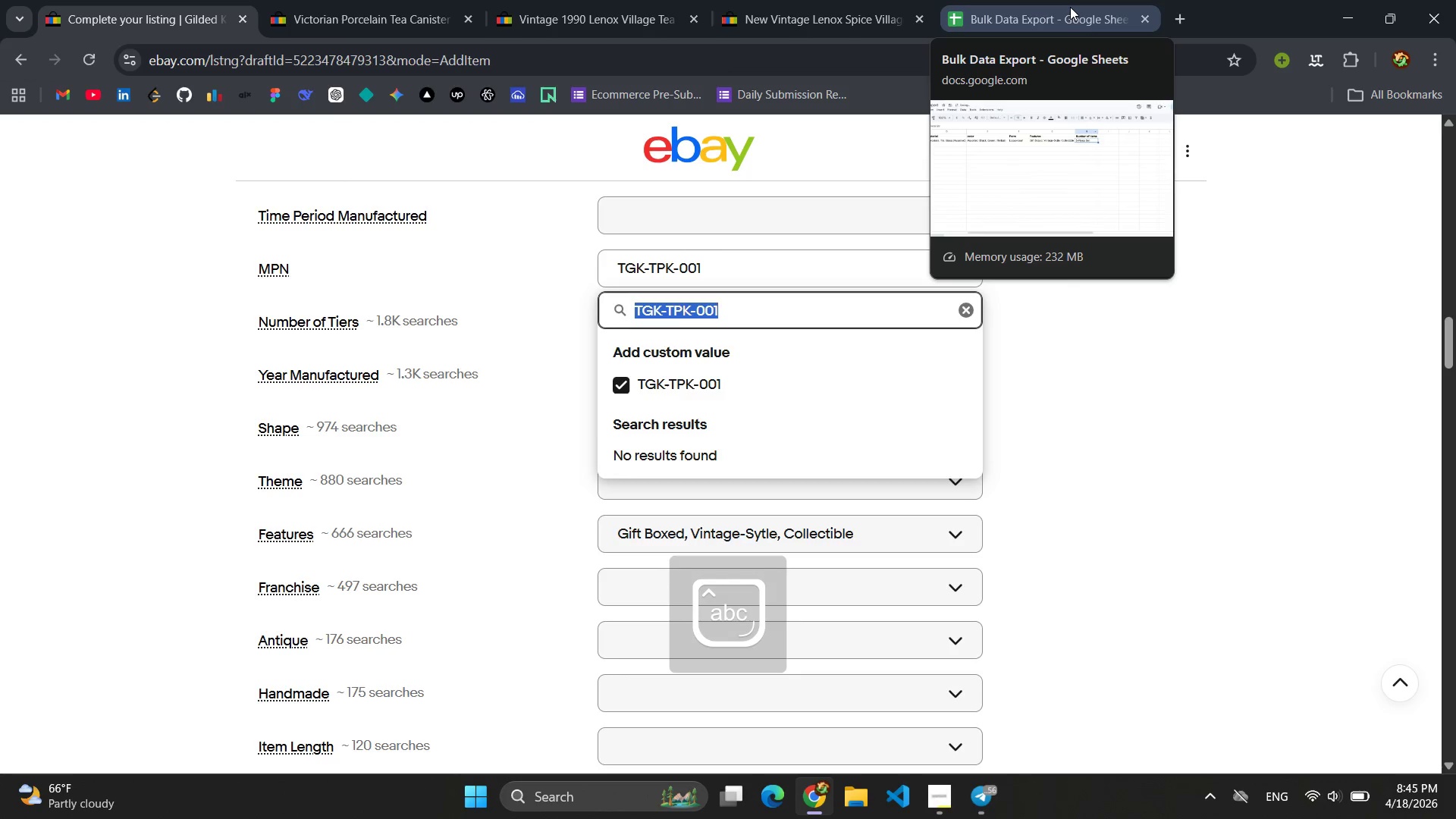 
left_click([1070, 7])
 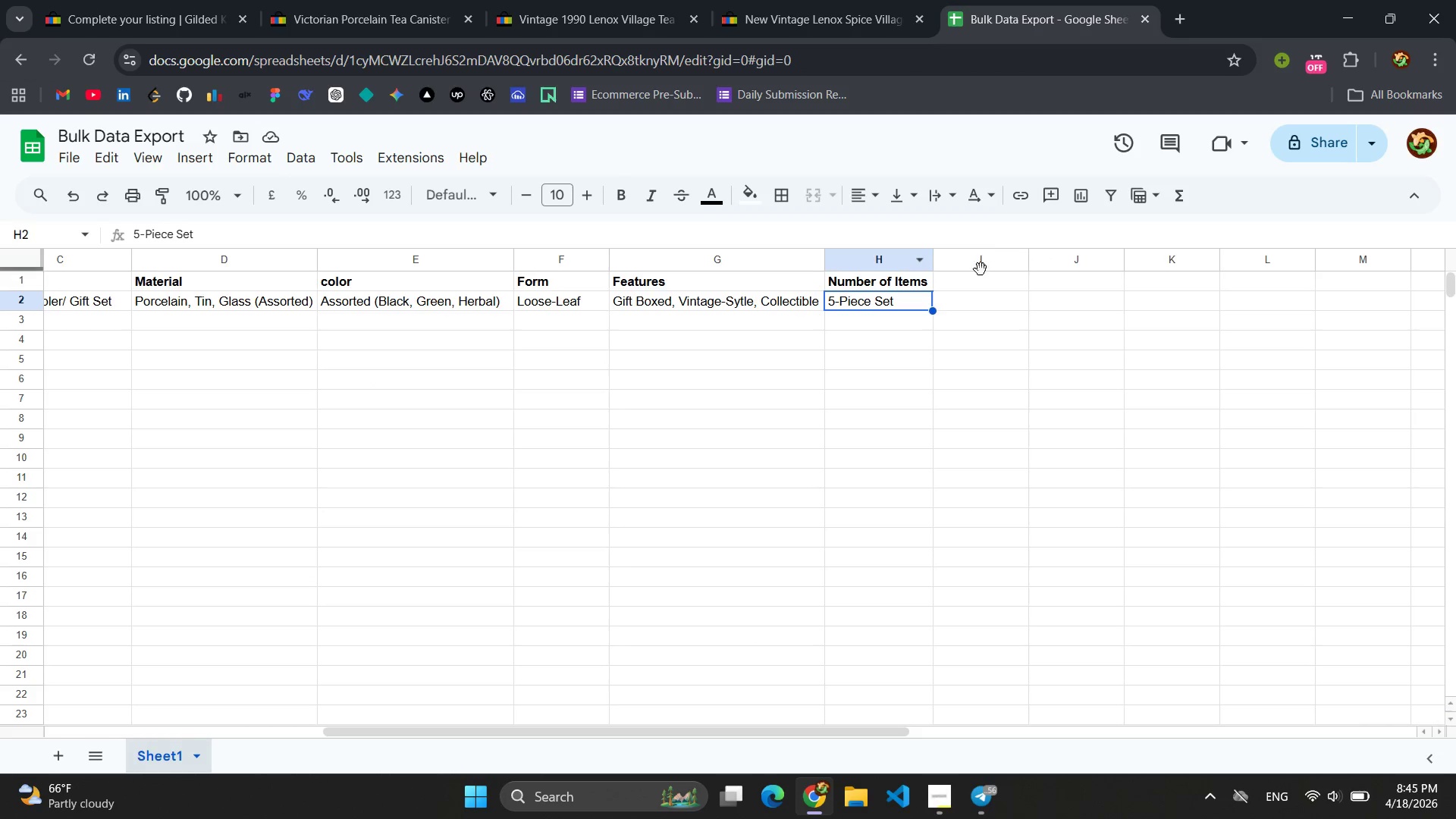 
left_click([979, 278])
 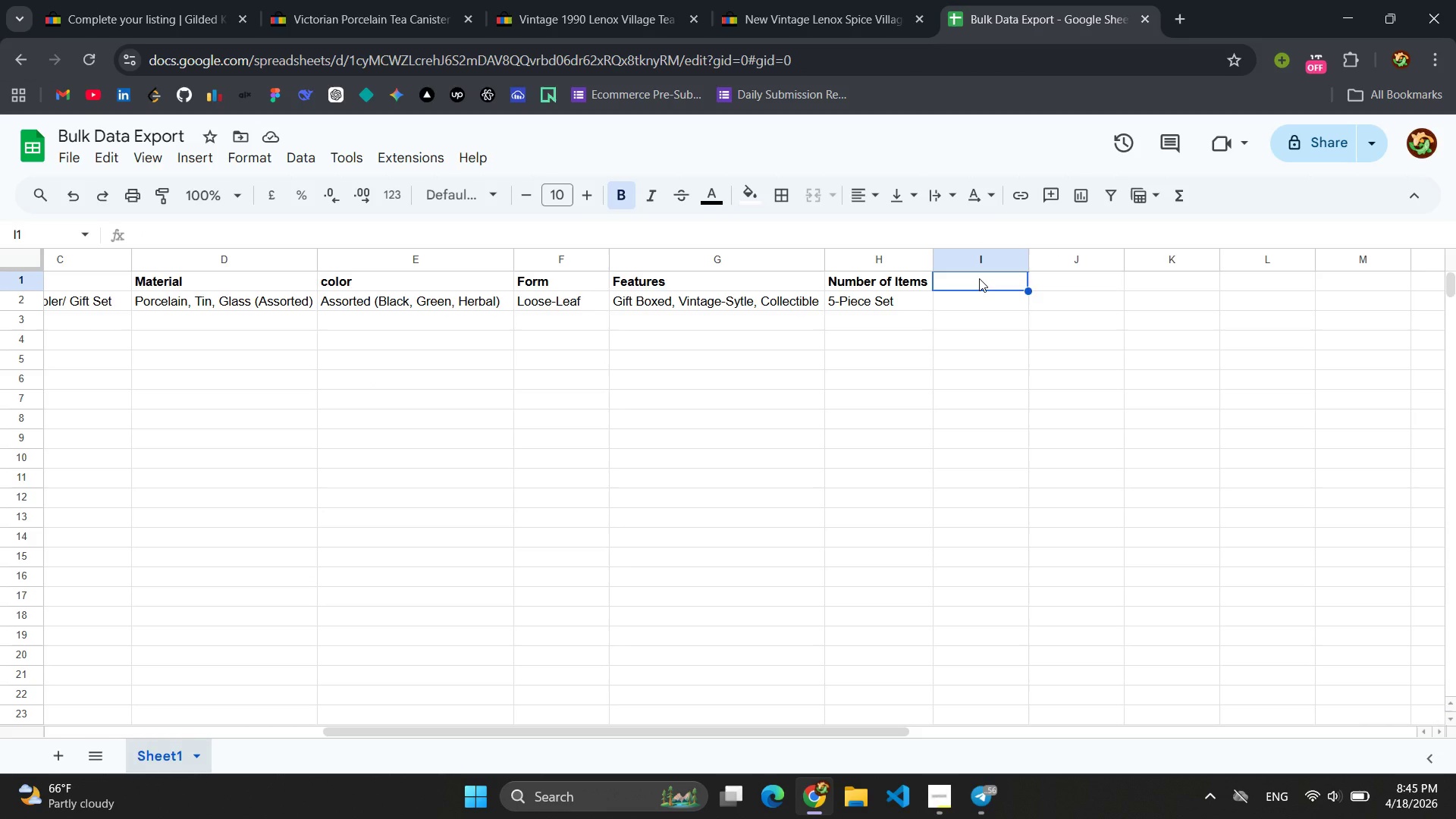 
type(MPN)
 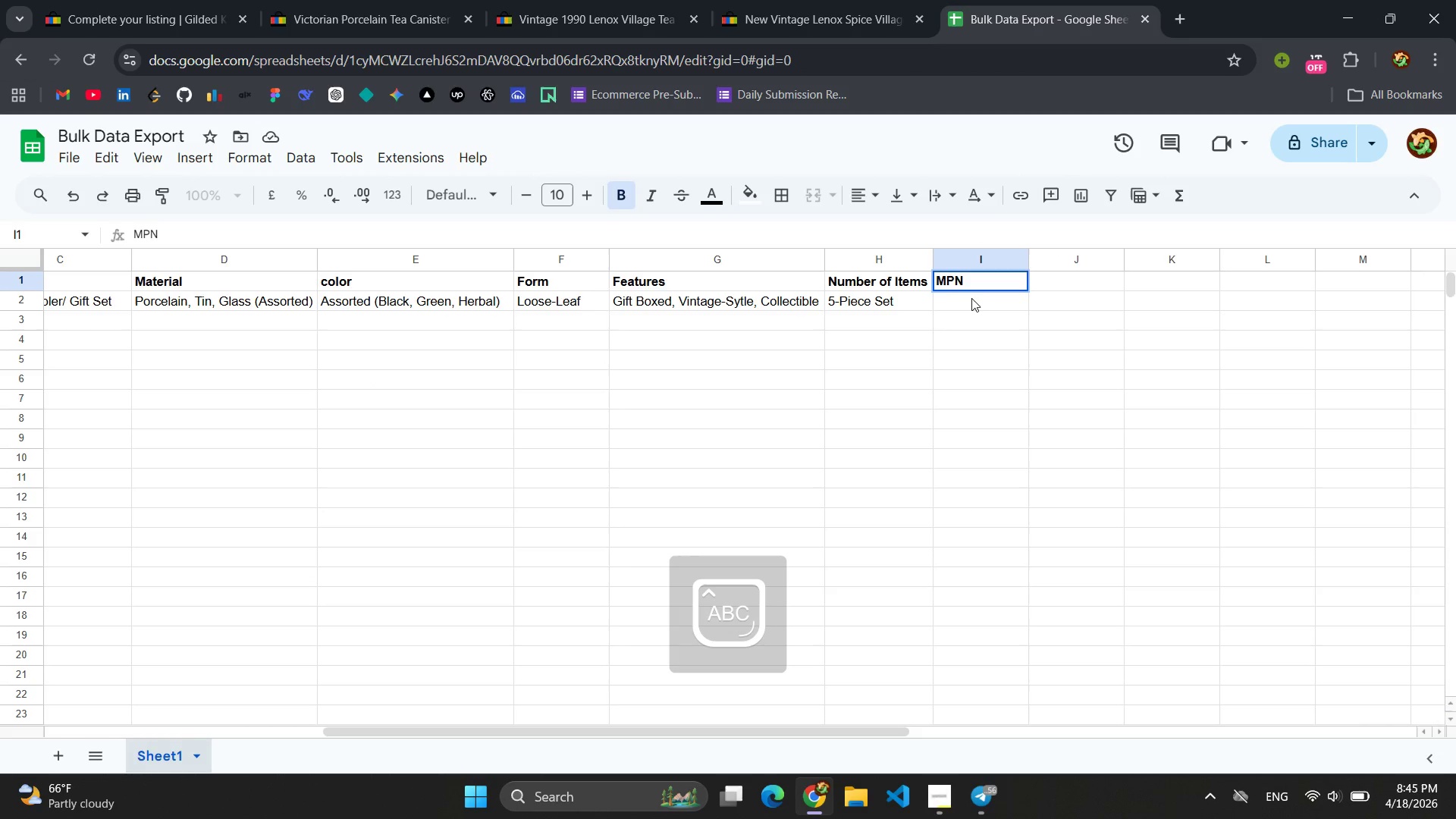 
left_click([971, 301])
 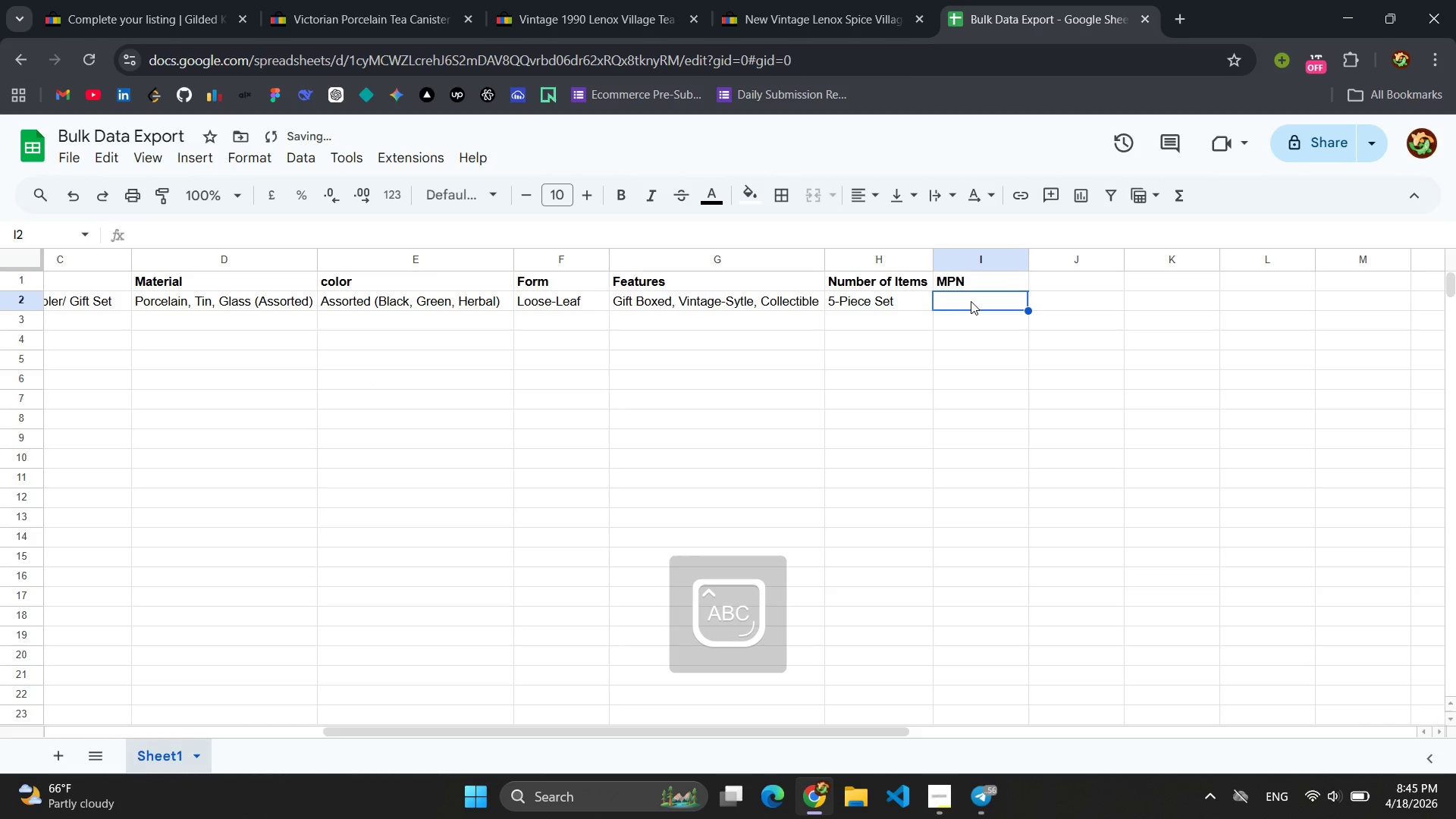 
key(Control+ControlLeft)
 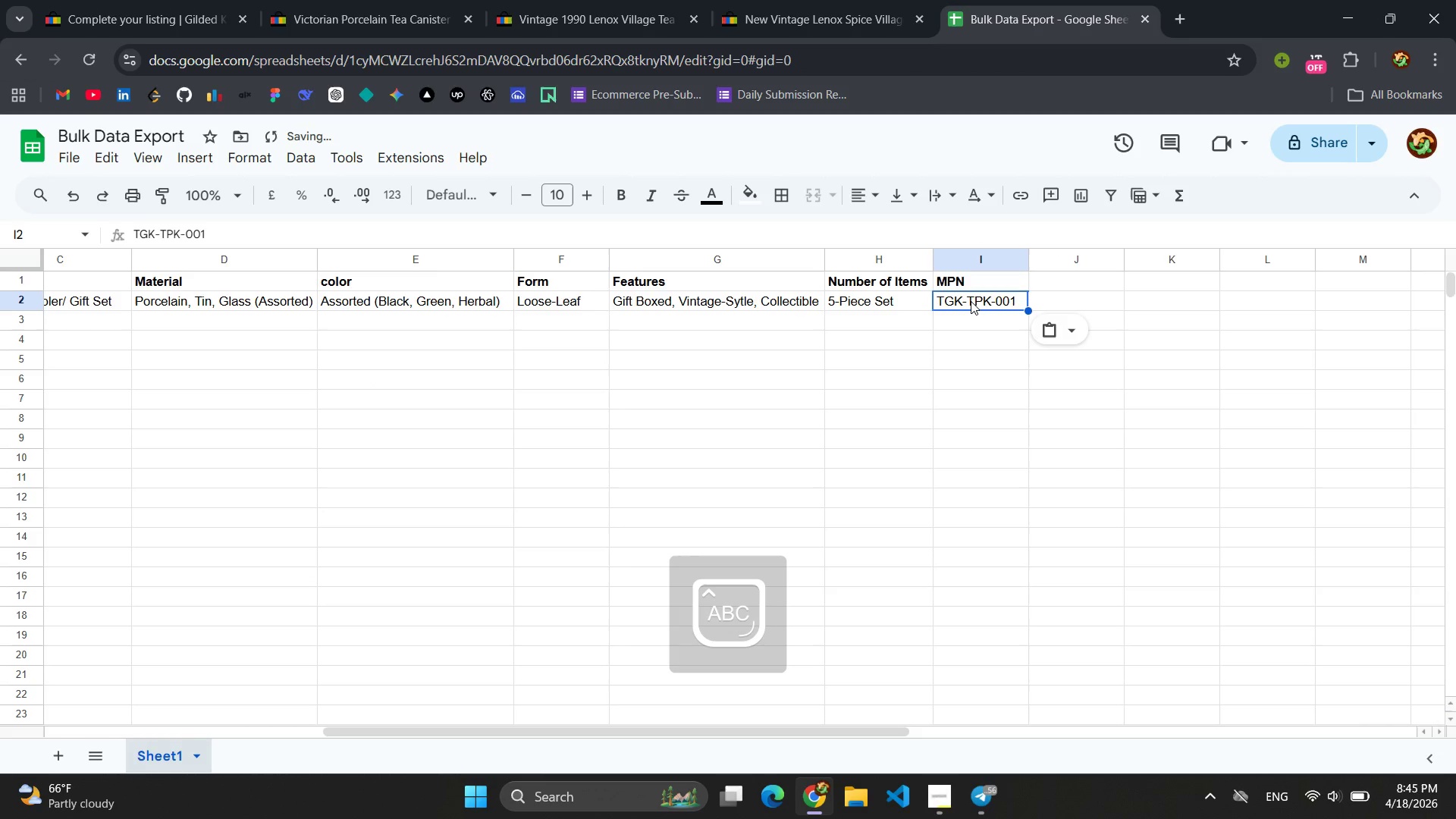 
key(Control+V)
 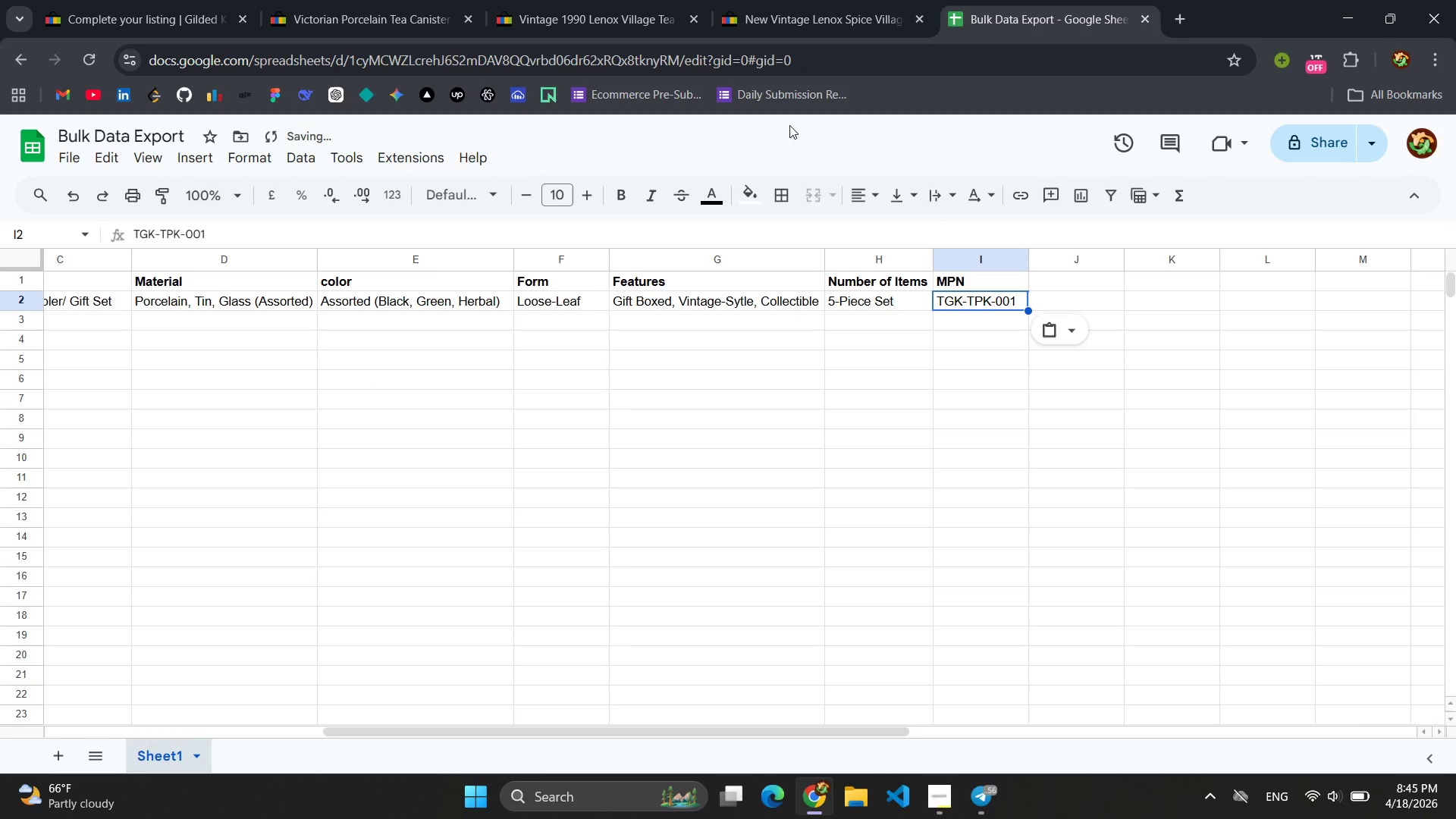 
left_click([111, 0])
 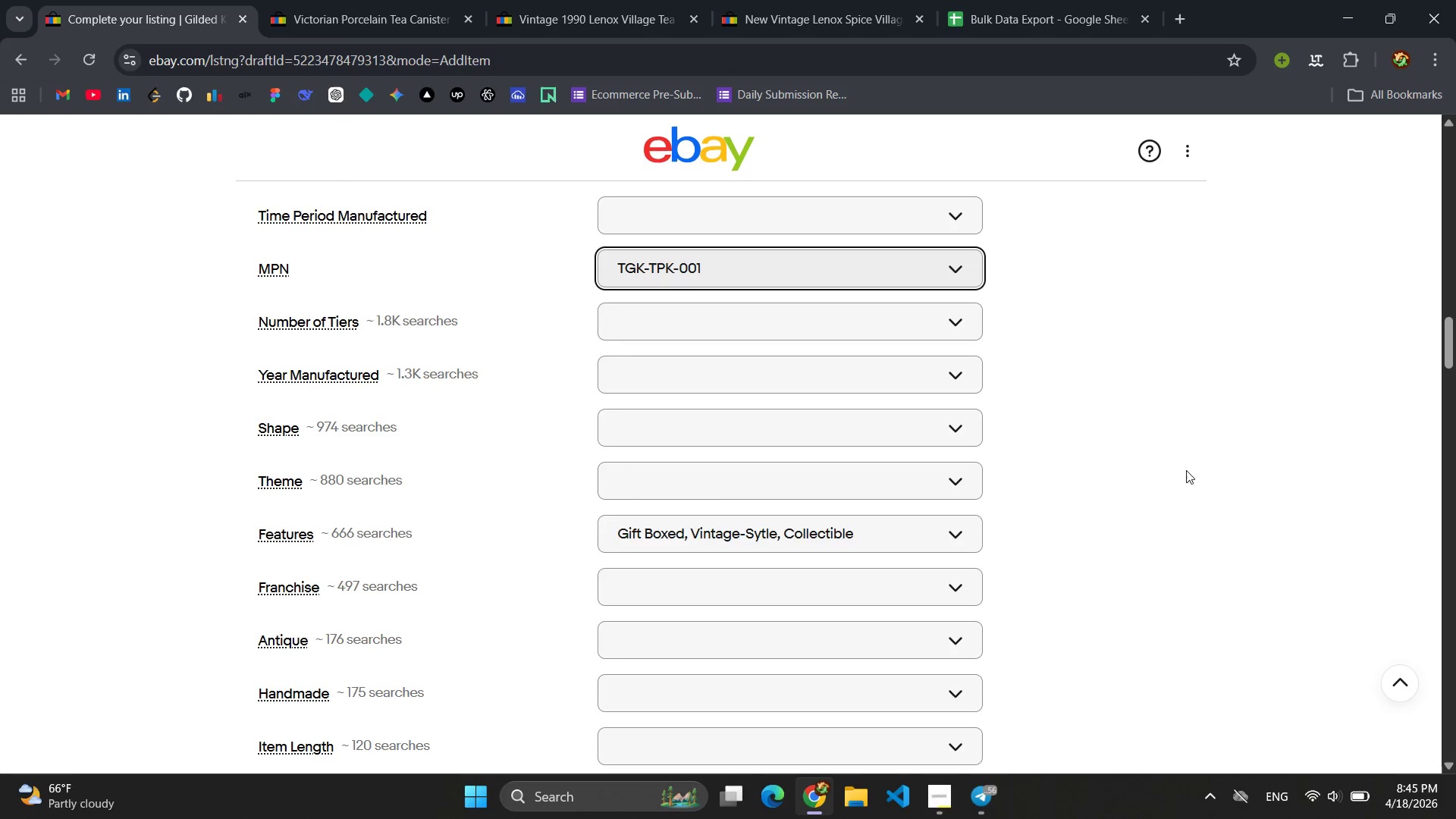 
scroll: coordinate [1073, 409], scroll_direction: down, amount: 16.0
 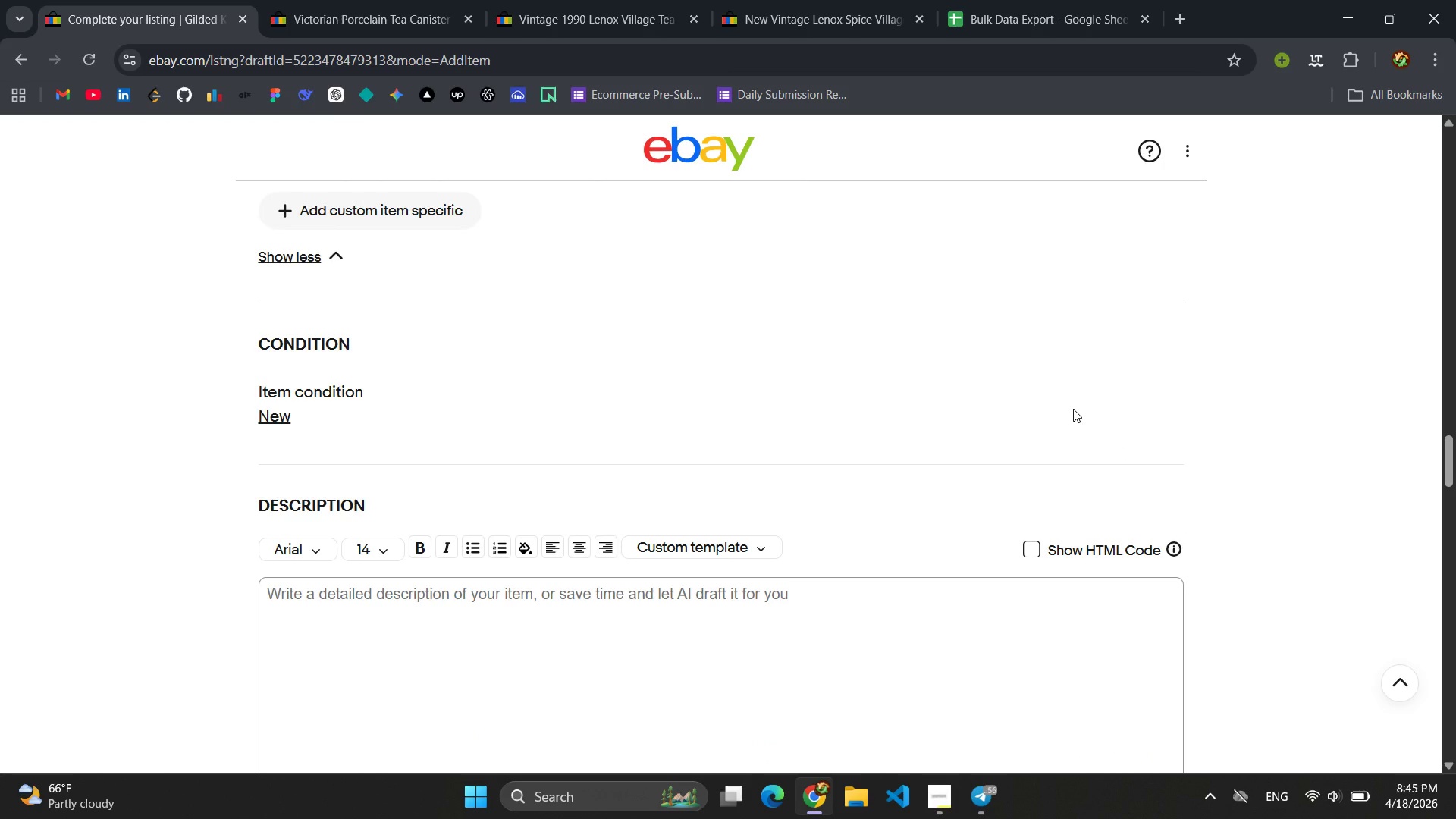 
scroll: coordinate [984, 364], scroll_direction: up, amount: 31.0
 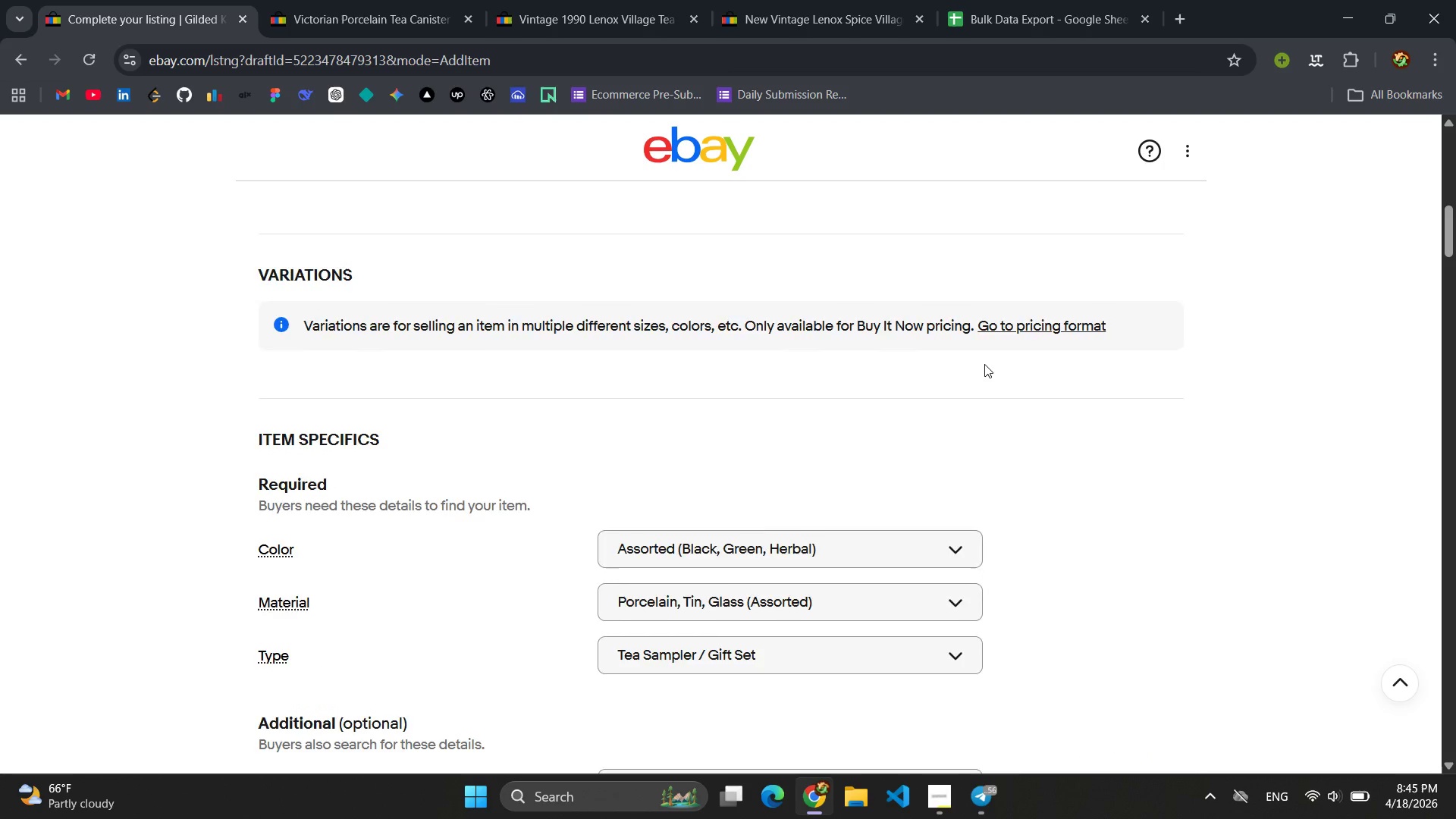 
scroll: coordinate [984, 364], scroll_direction: down, amount: 34.0
 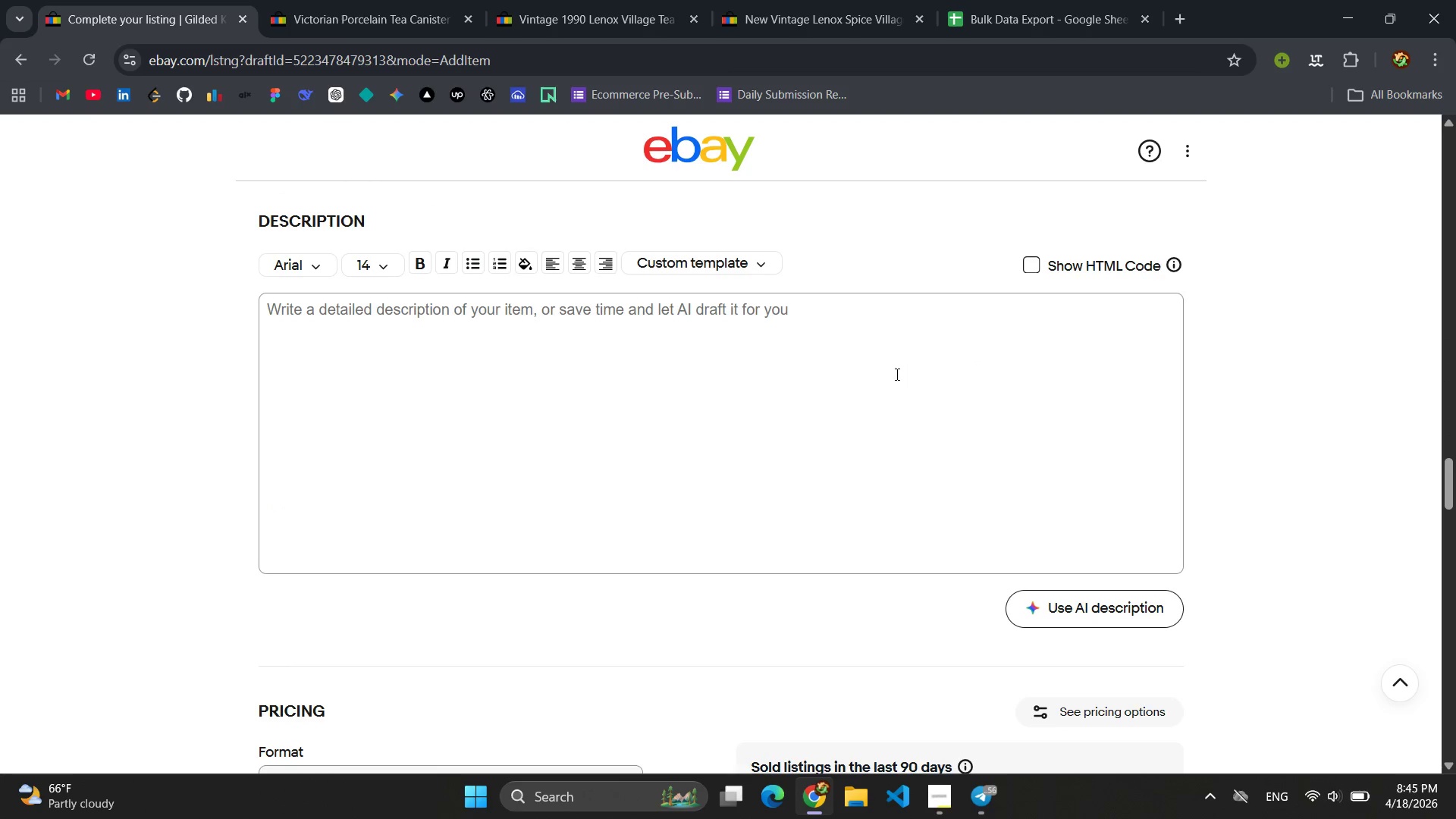 
left_click([880, 379])
 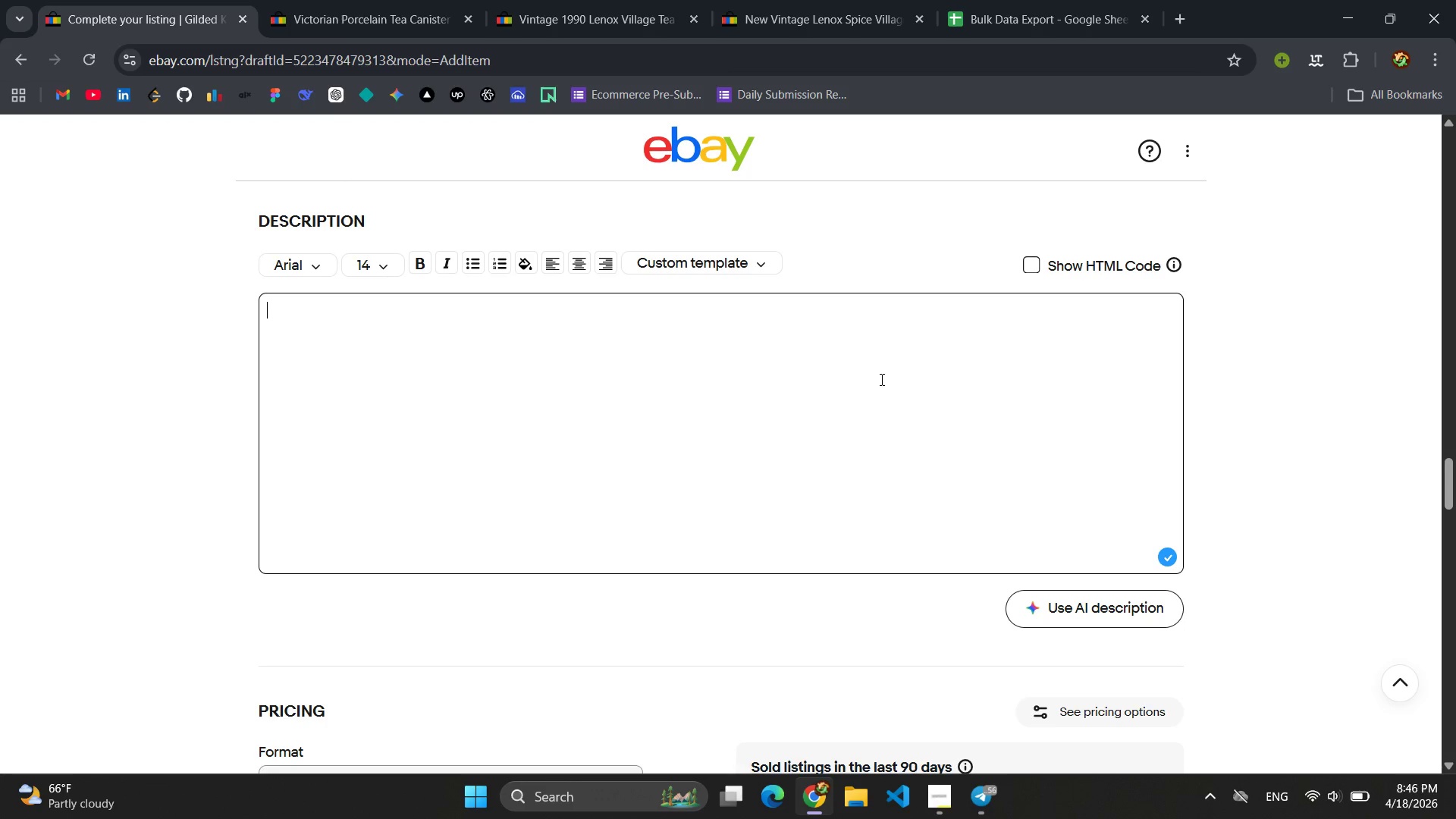 
wait(36.97)
 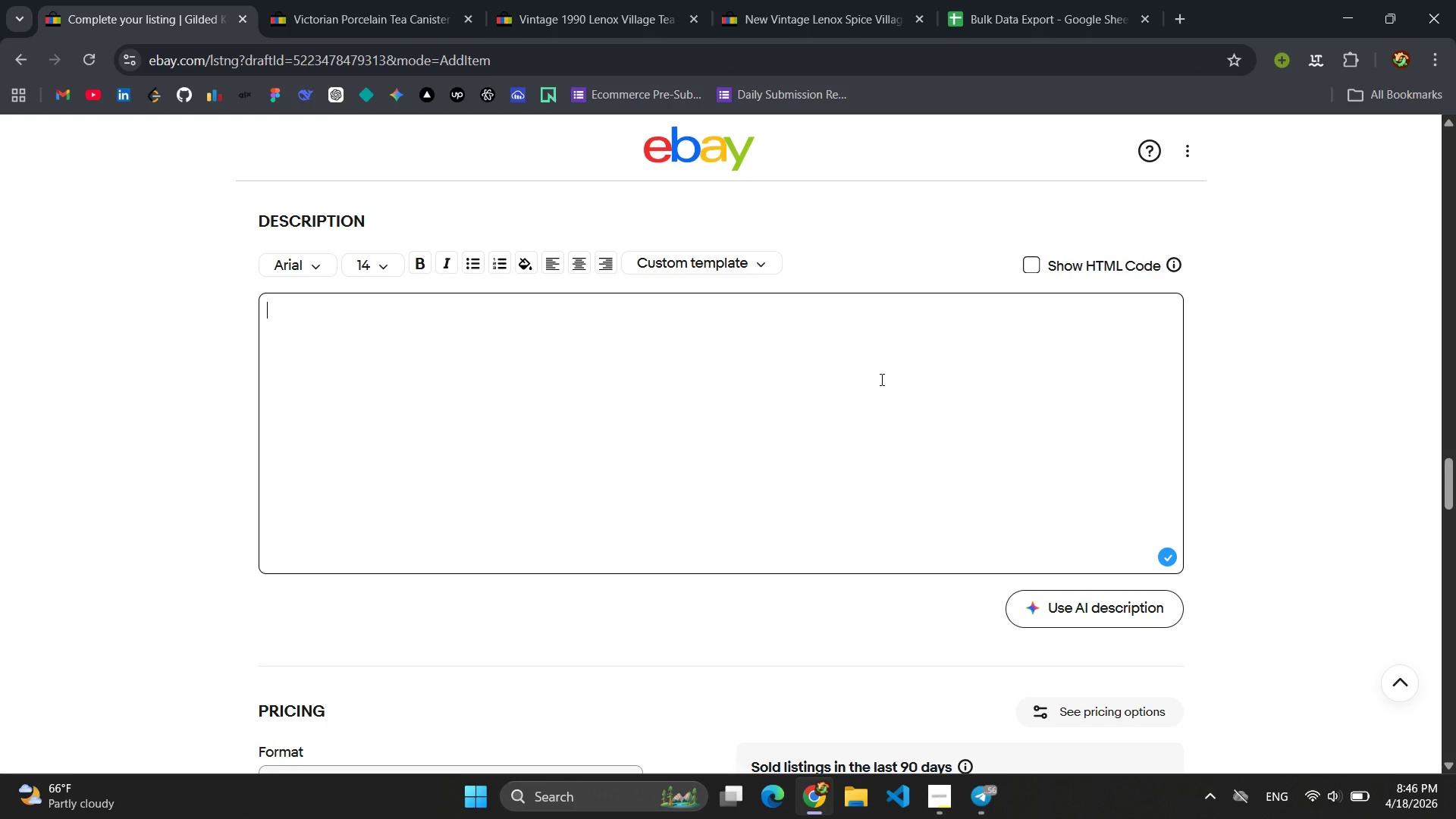 
scroll: coordinate [1278, 399], scroll_direction: down, amount: 1.0
 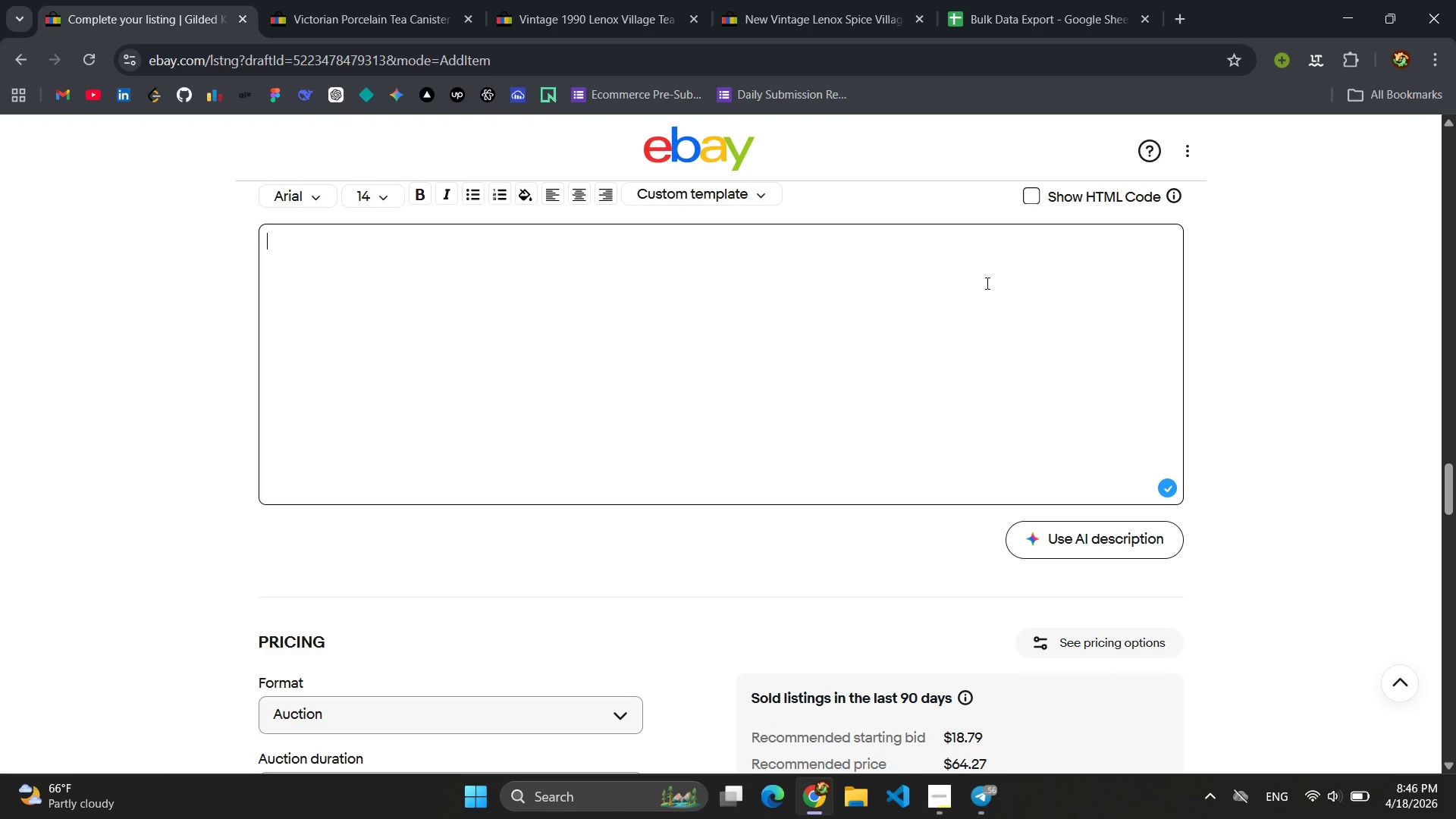 
wait(6.67)
 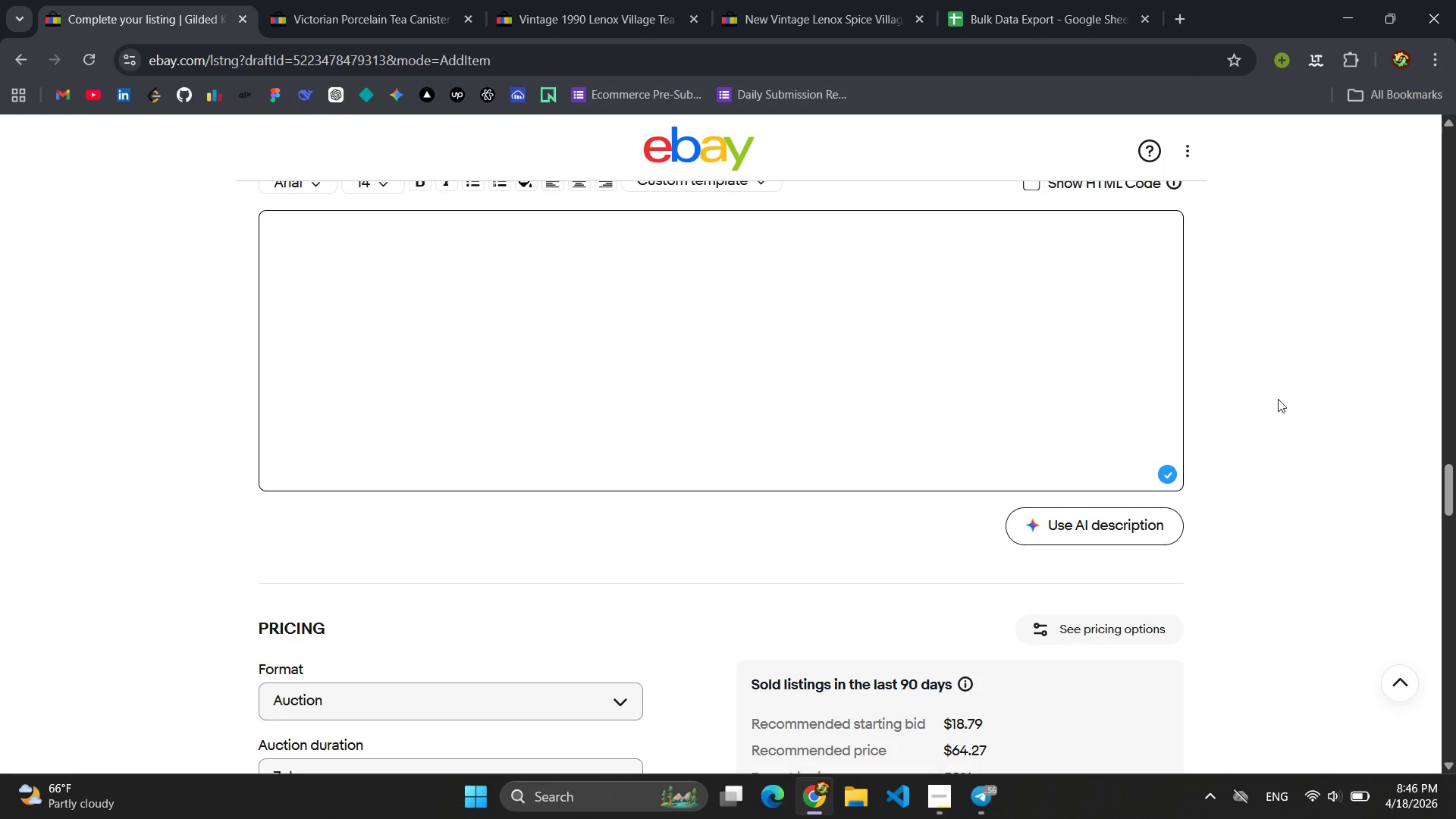 
left_click([482, 271])
 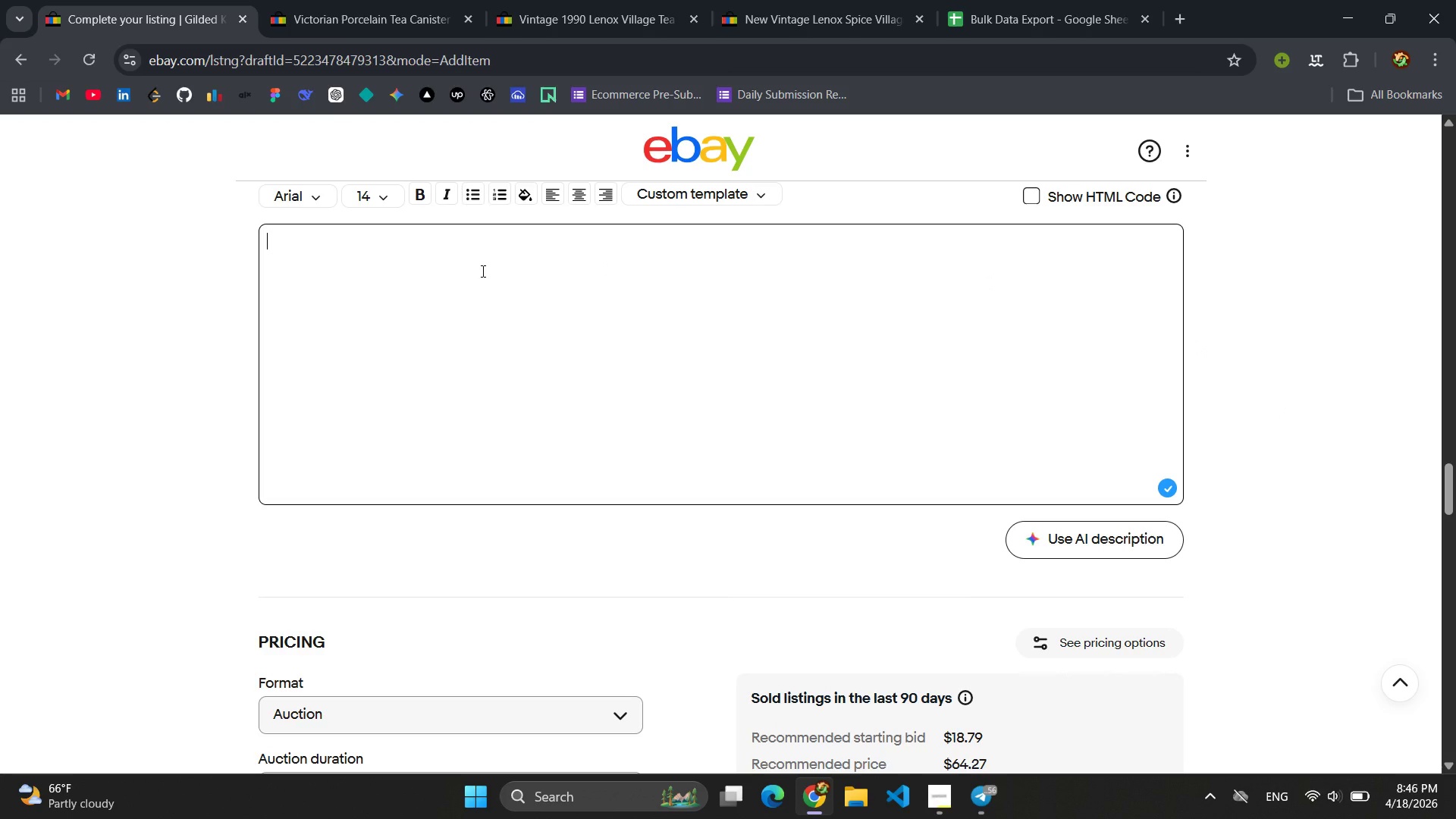 
type(The )
 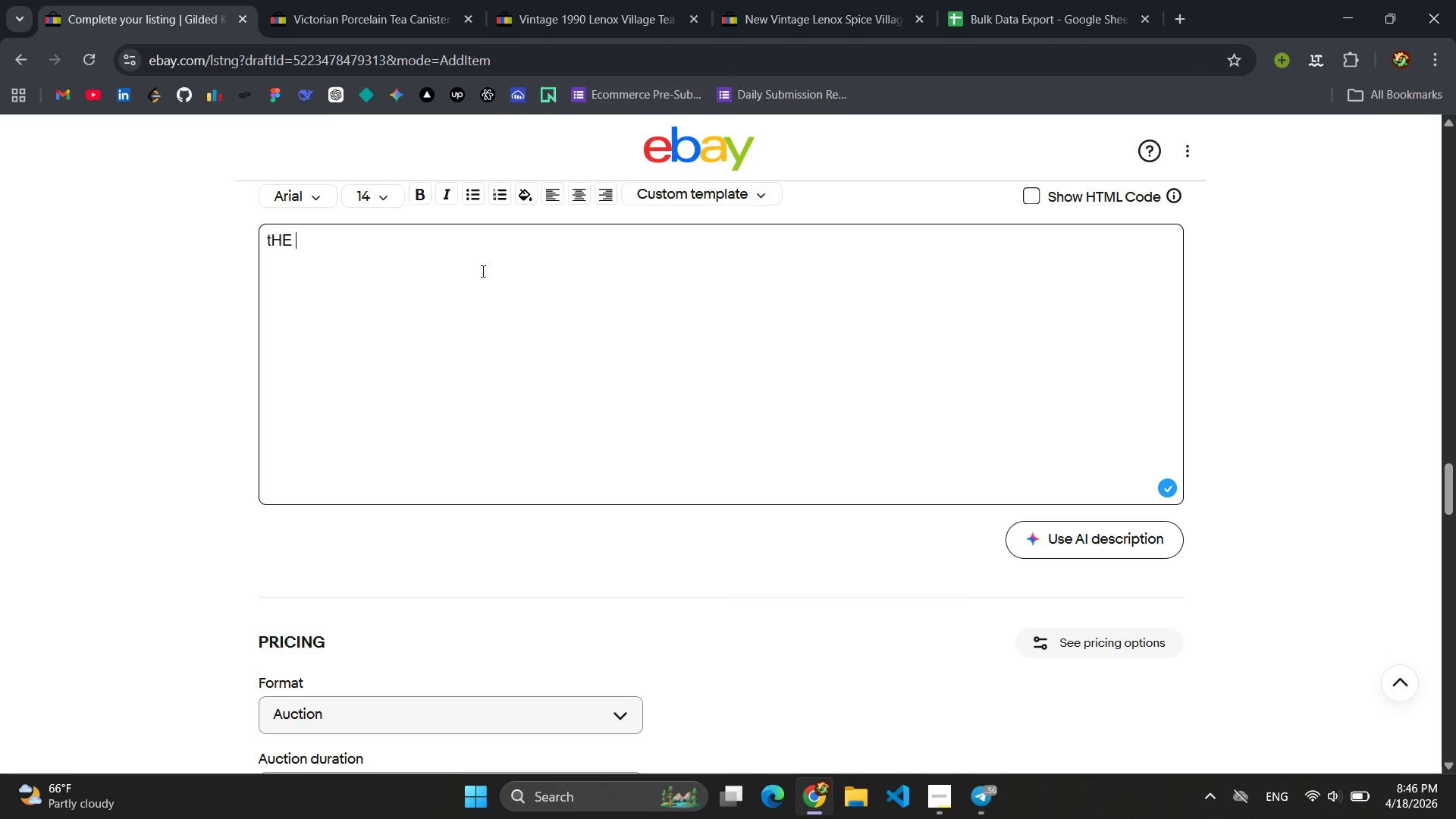 
key(Backspace)
key(Backspace)
key(Backspace)
key(Backspace)
key(Backspace)
type(The Gilded Kettle Curate )
key(Backspace)
type(d Afternoon Tea Party Kit )
key(Backspace)
 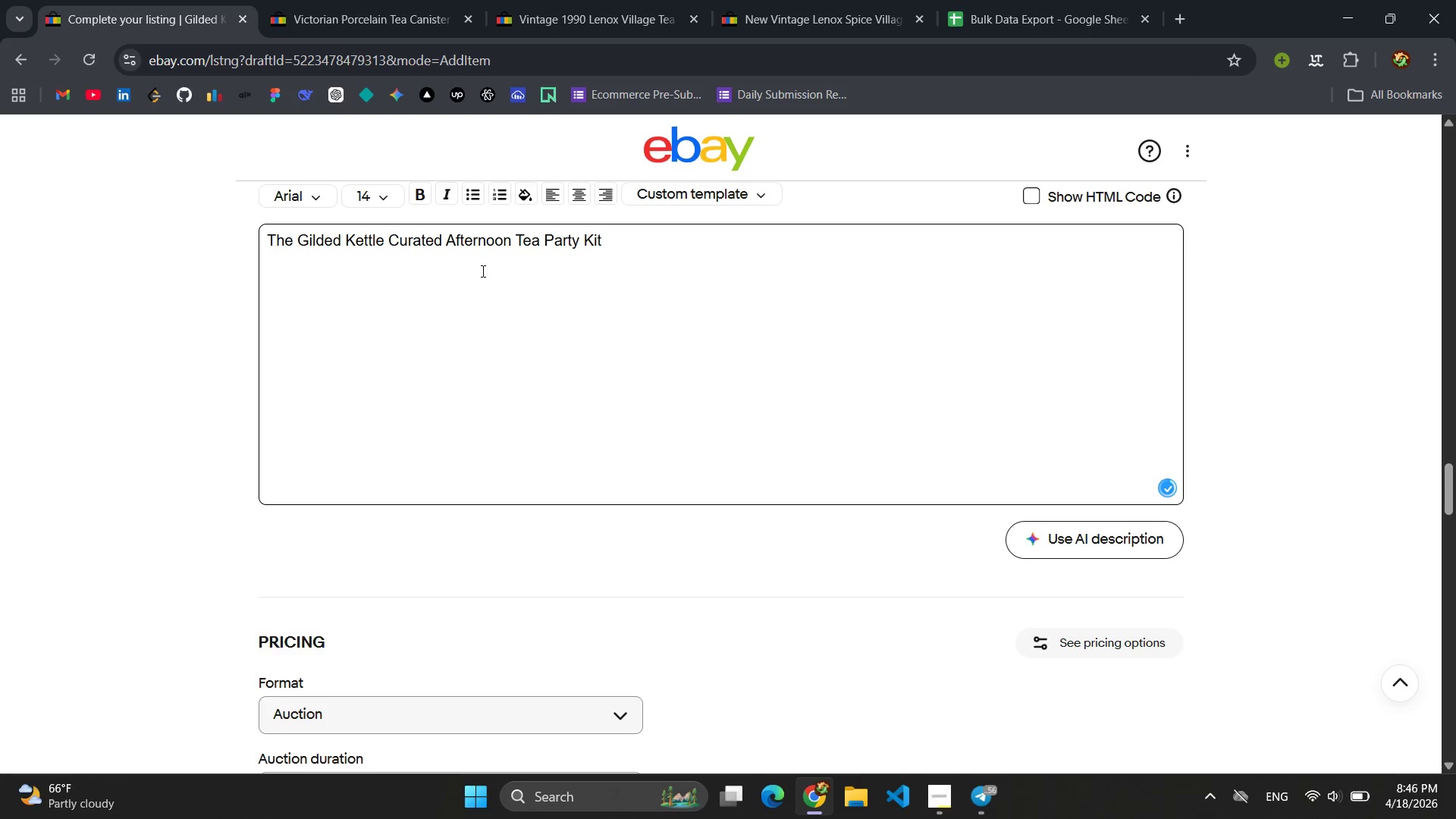 
key(Enter)
 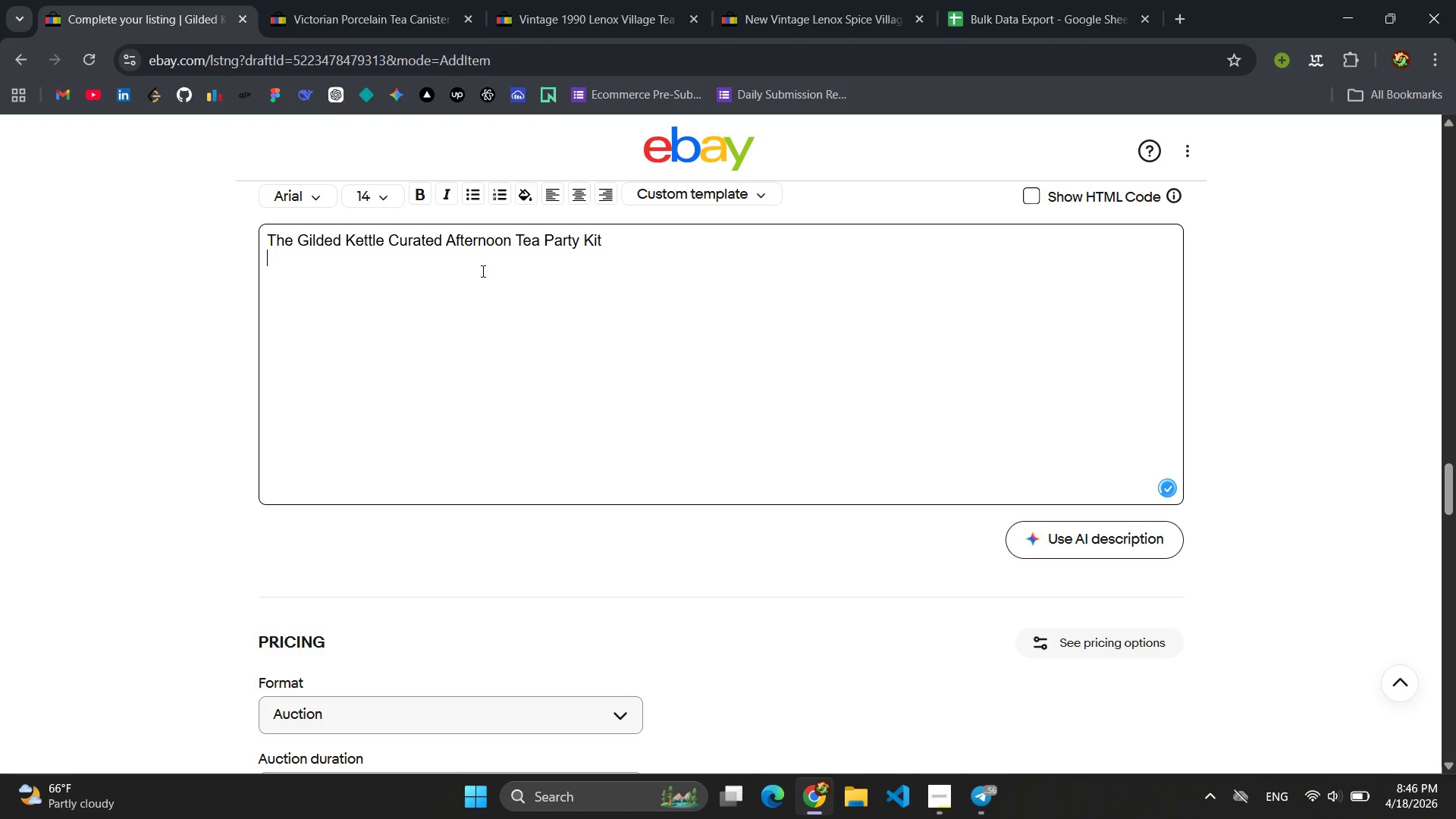 
key(Enter)
 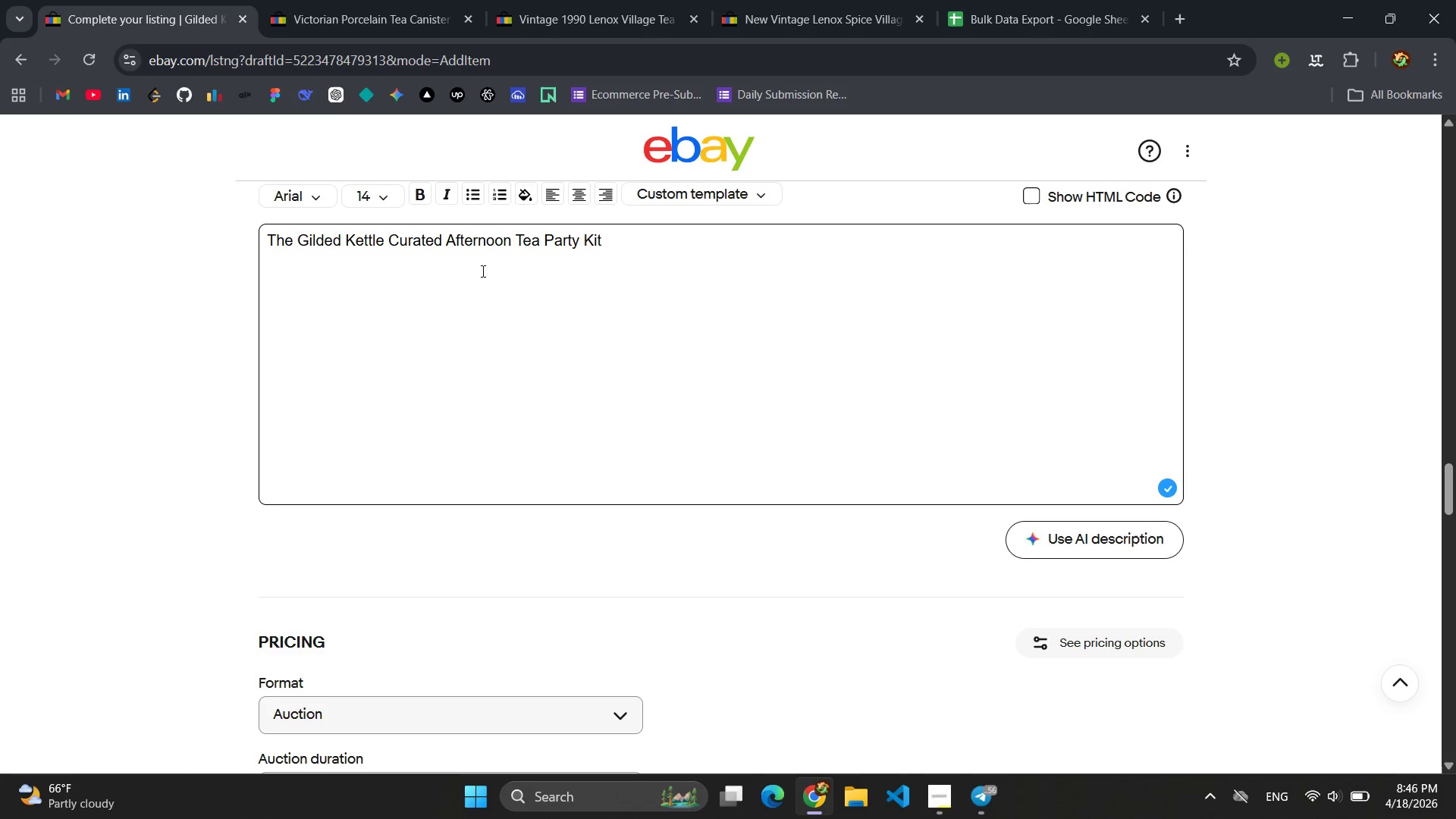 
type(Treansof)
key(Backspace)
key(Backspace)
key(Backspace)
key(Backspace)
key(Backspace)
key(Backspace)
type(ansofrm )
key(Backspace)
key(Backspace)
key(Backspace)
key(Backspace)
key(Backspace)
type(form an oridna)
key(Backspace)
key(Backspace)
key(Backspace)
key(Backspace)
type(dinalry )
key(Backspace)
key(Backspace)
key(Backspace)
key(Backspace)
type(ry afternoon into a cha)
key(Backspace)
type(erished ritual. Our signe)
key(Backspace)
type(ature t)
key(Backspace)
type(Tea Party Kit is assemble)
 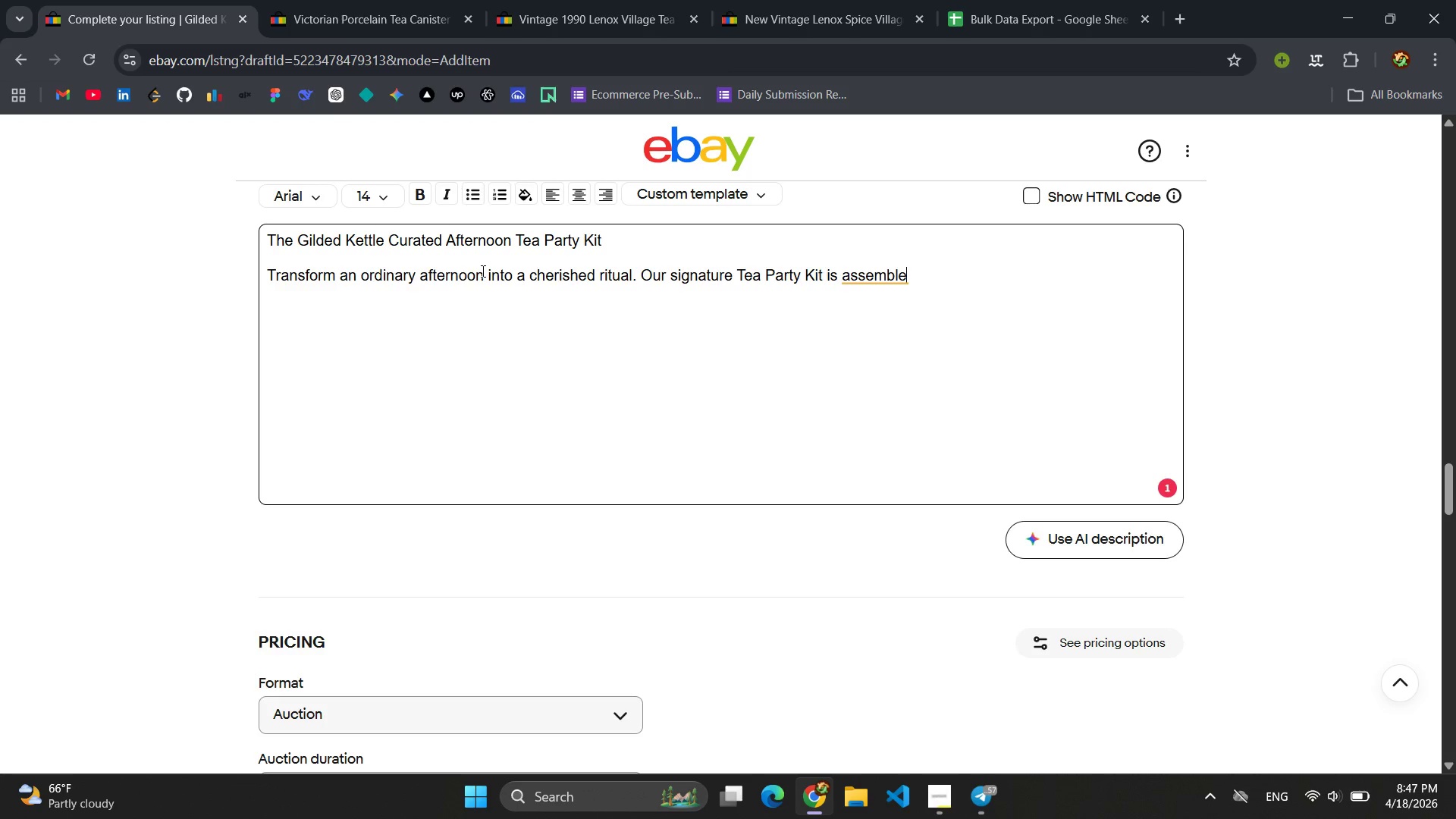 
type( fr)
key(Backspace)
type(r)
key(Backspace)
type(or the host who believs)
key(Backspace)
type(es the )
key(Backspace)
key(Backspace)
type(at presentation is a s)
key(Backspace)
key(Backspace)
key(Backspace)
key(Backspace)
type( as essential as the steep. Each element is )
 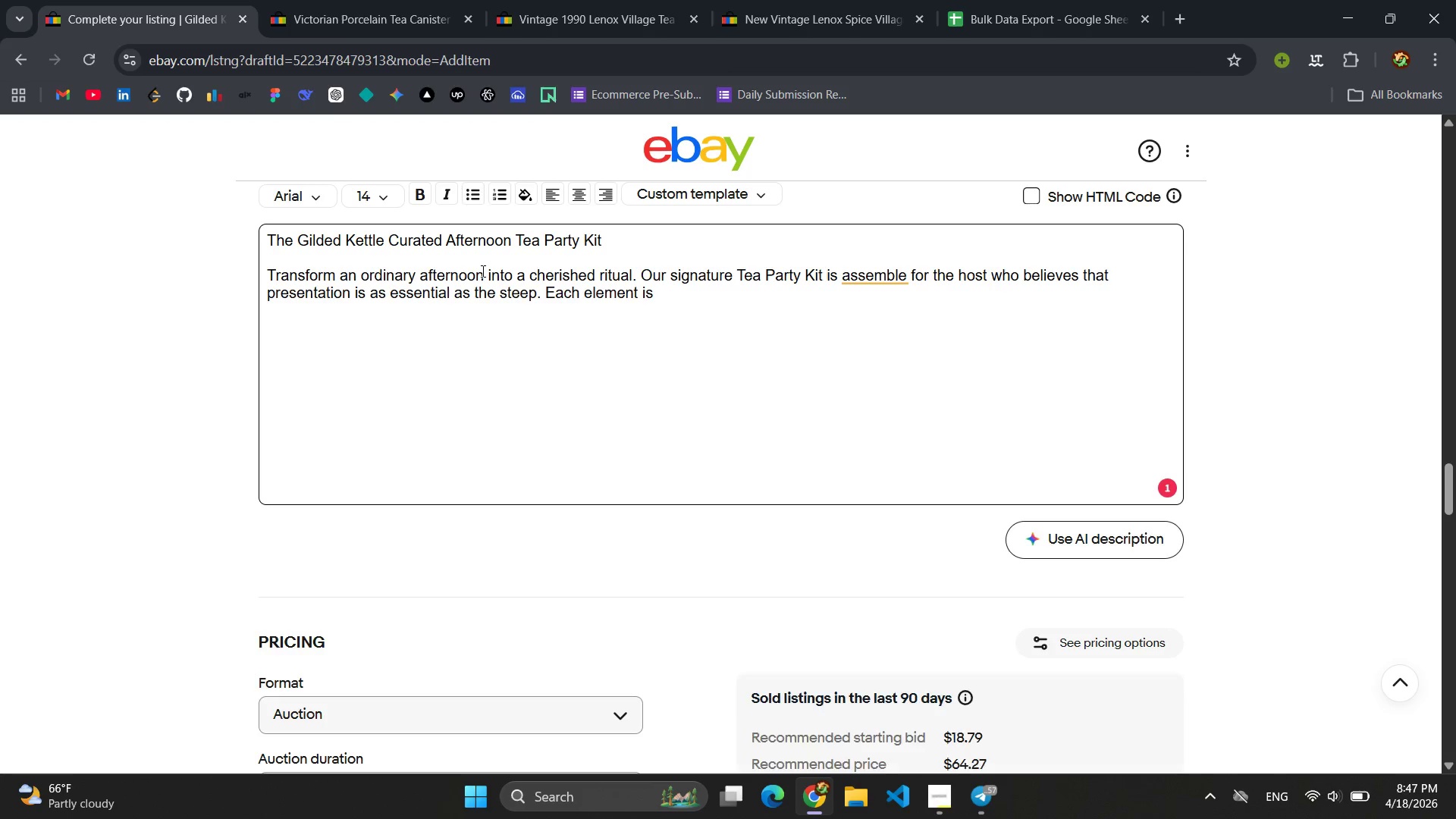 
wait(5.03)
 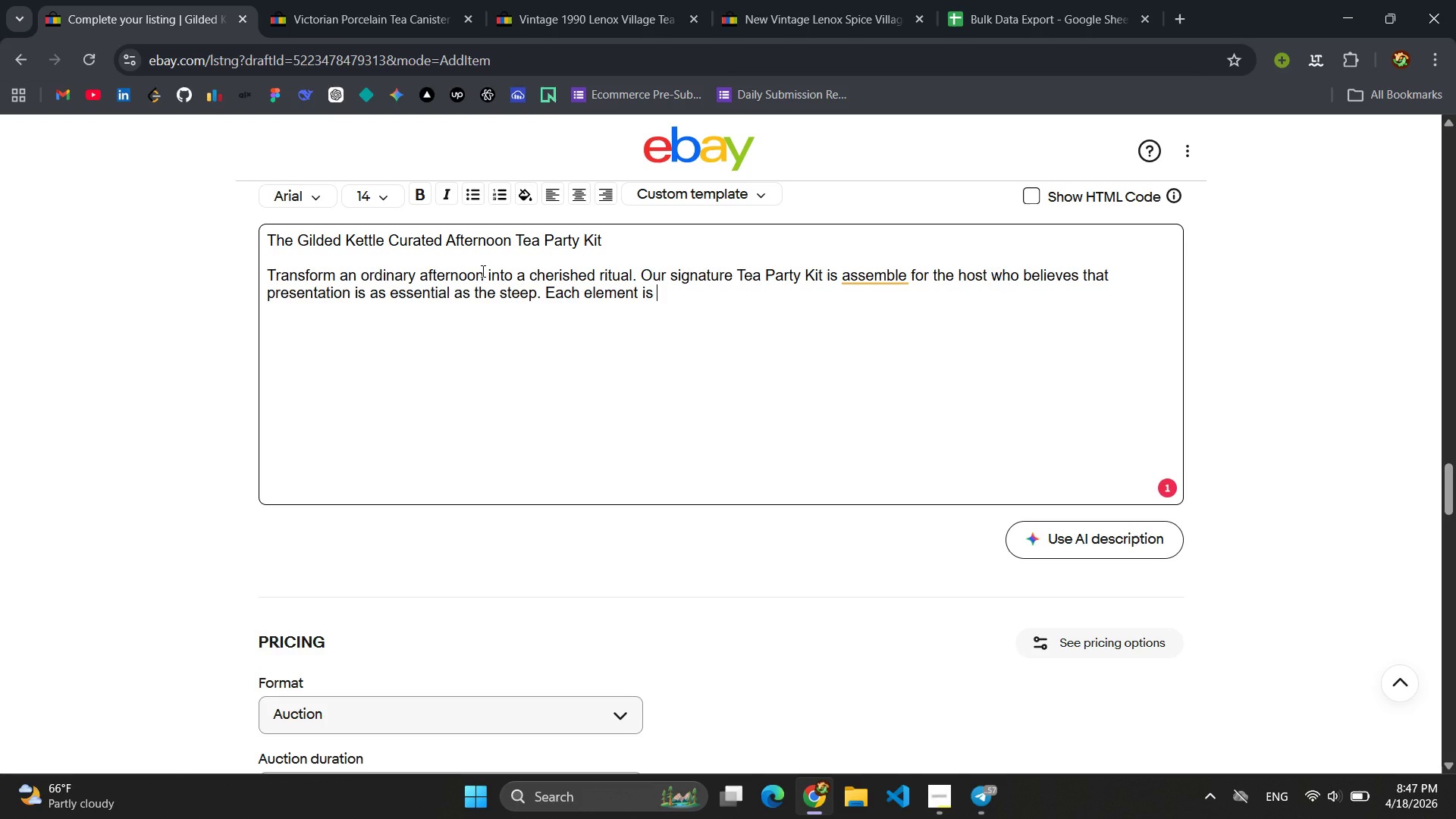 
type(selected to evoke the grace of t)
key(Backspace)
type(a Victorial )
key(Backspace)
key(Backspace)
type(n drawing room )
key(Backspace)
type(.)
 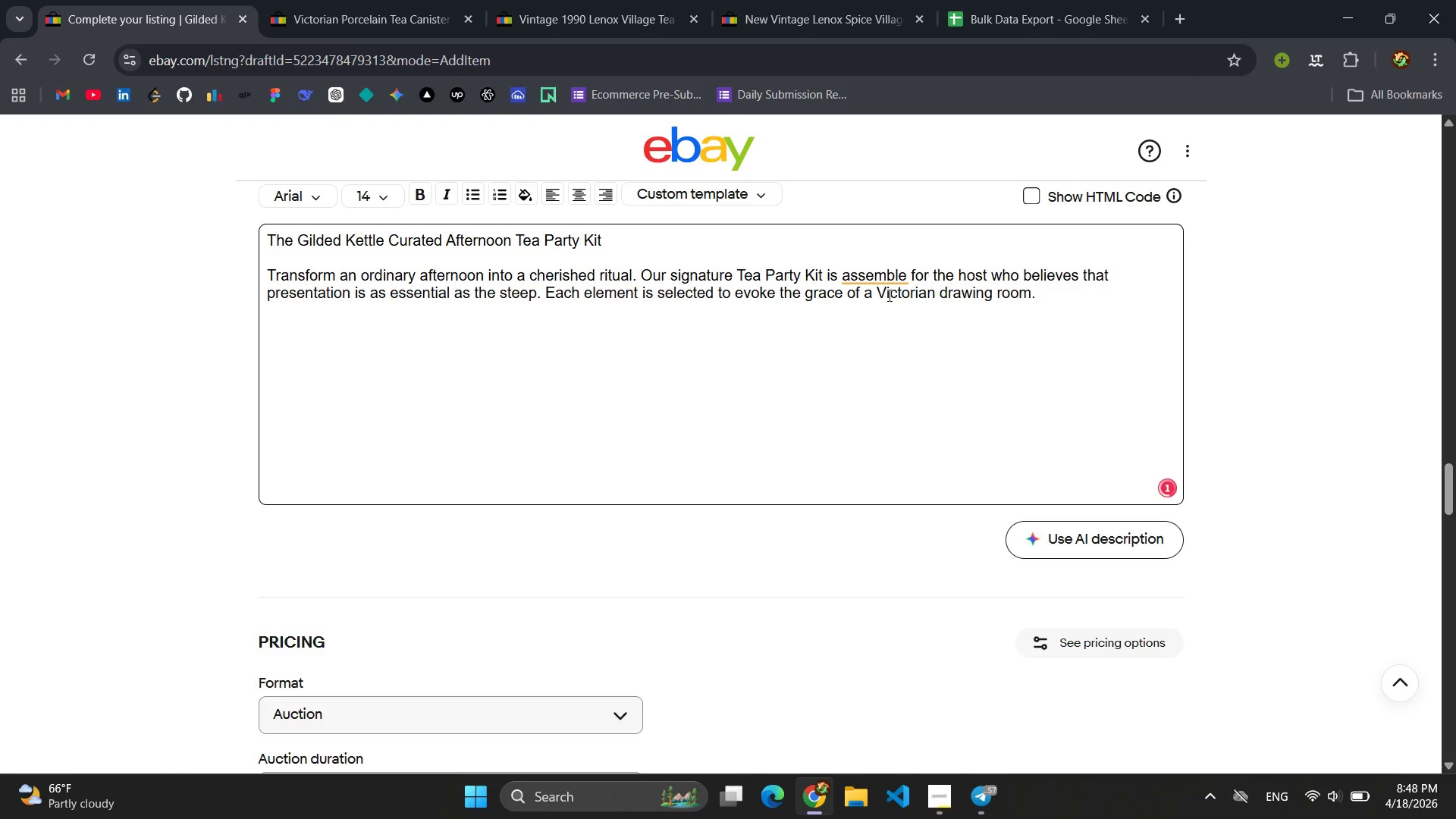 
left_click([880, 282])
 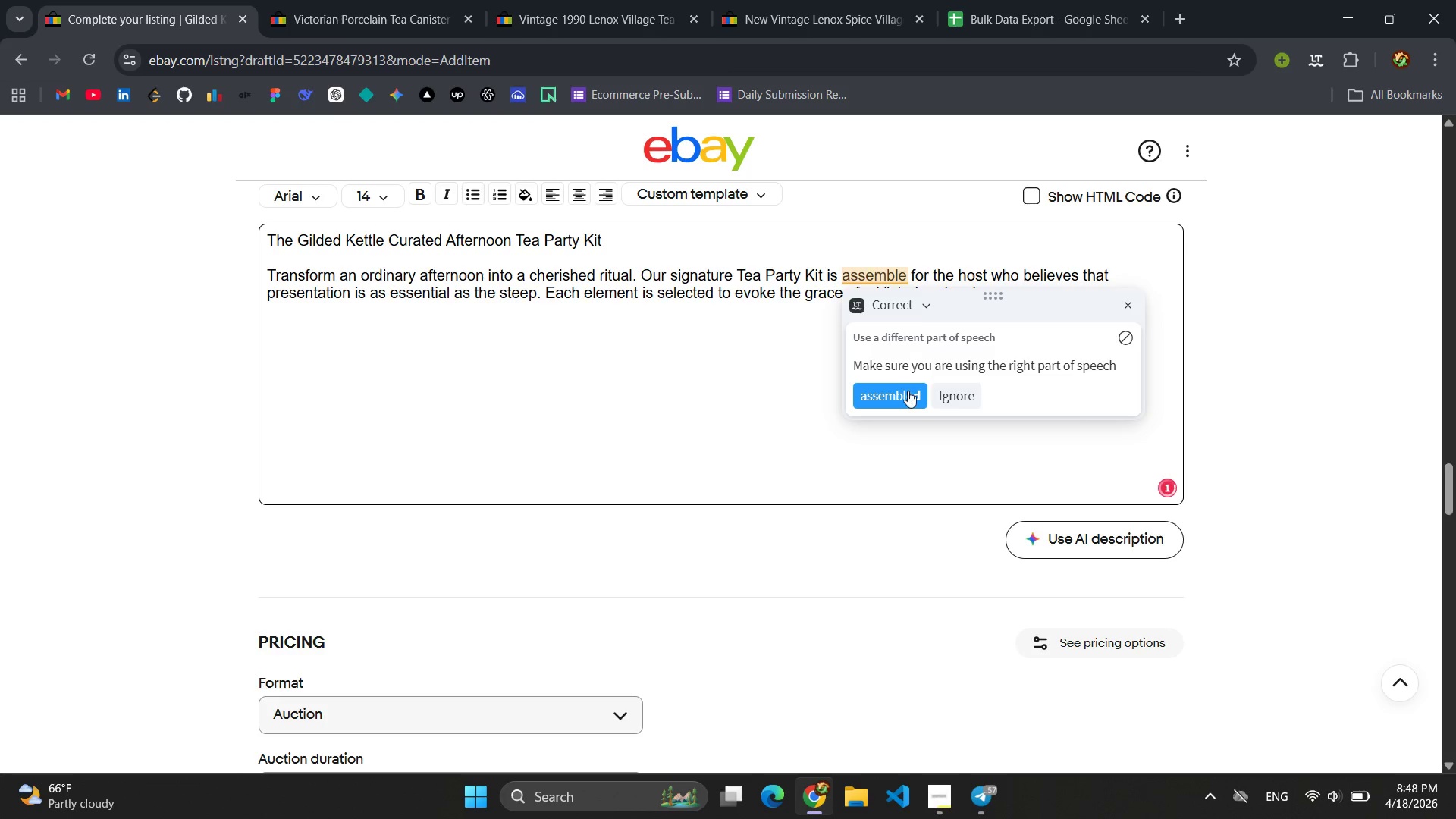 
left_click([908, 393])
 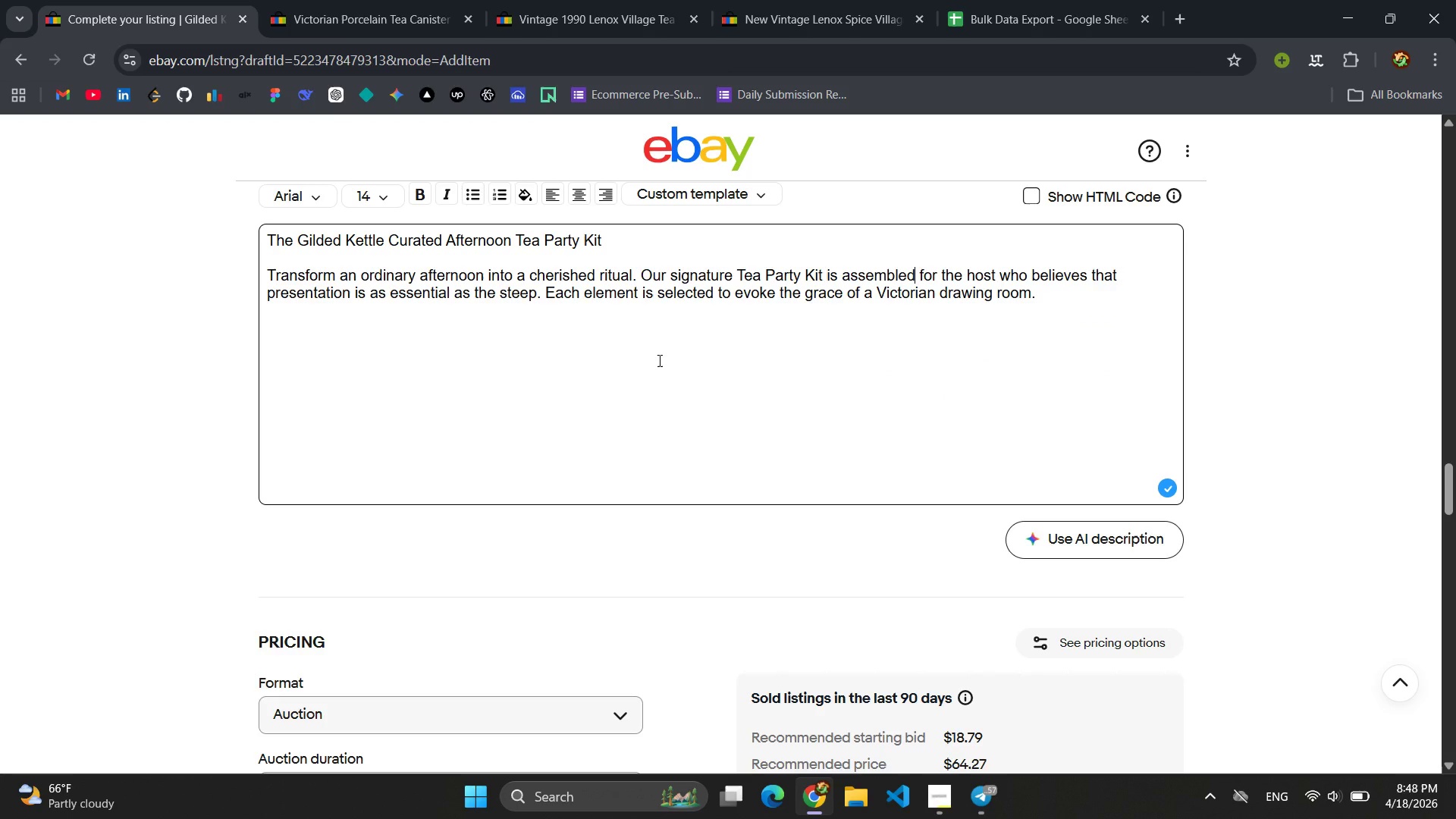 
wait(6.22)
 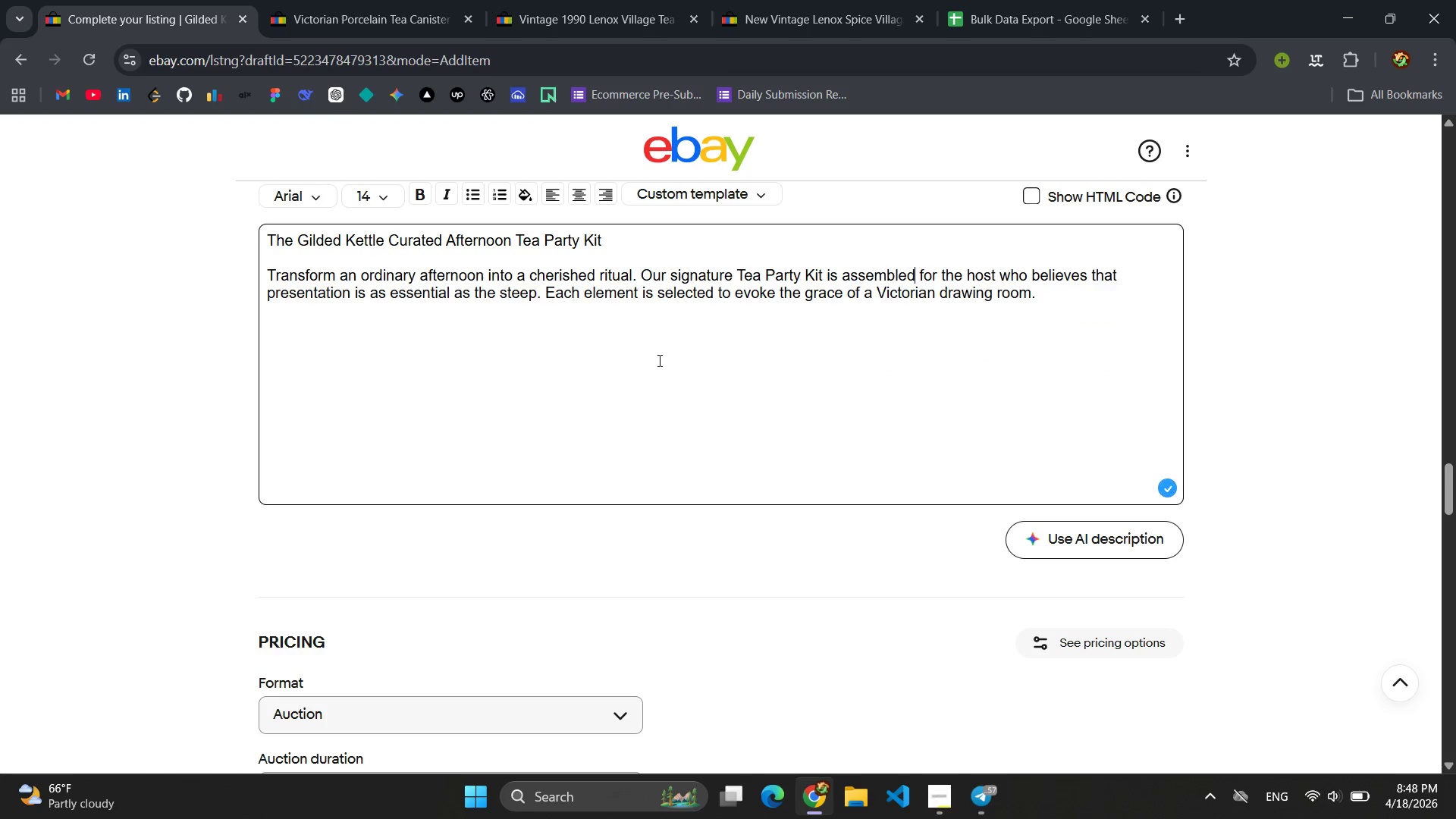 
left_click([1073, 302])
 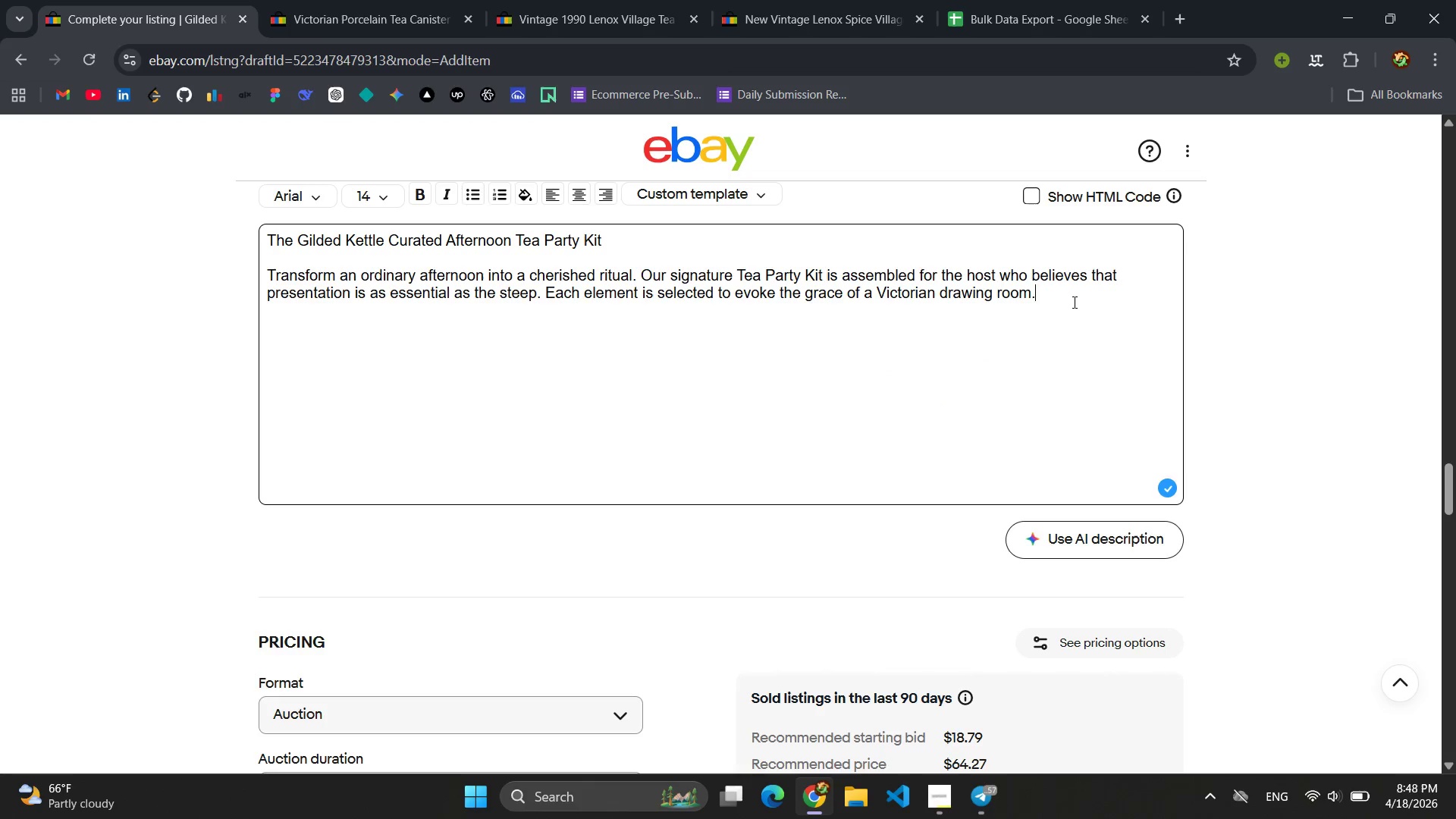 
key(Enter)
 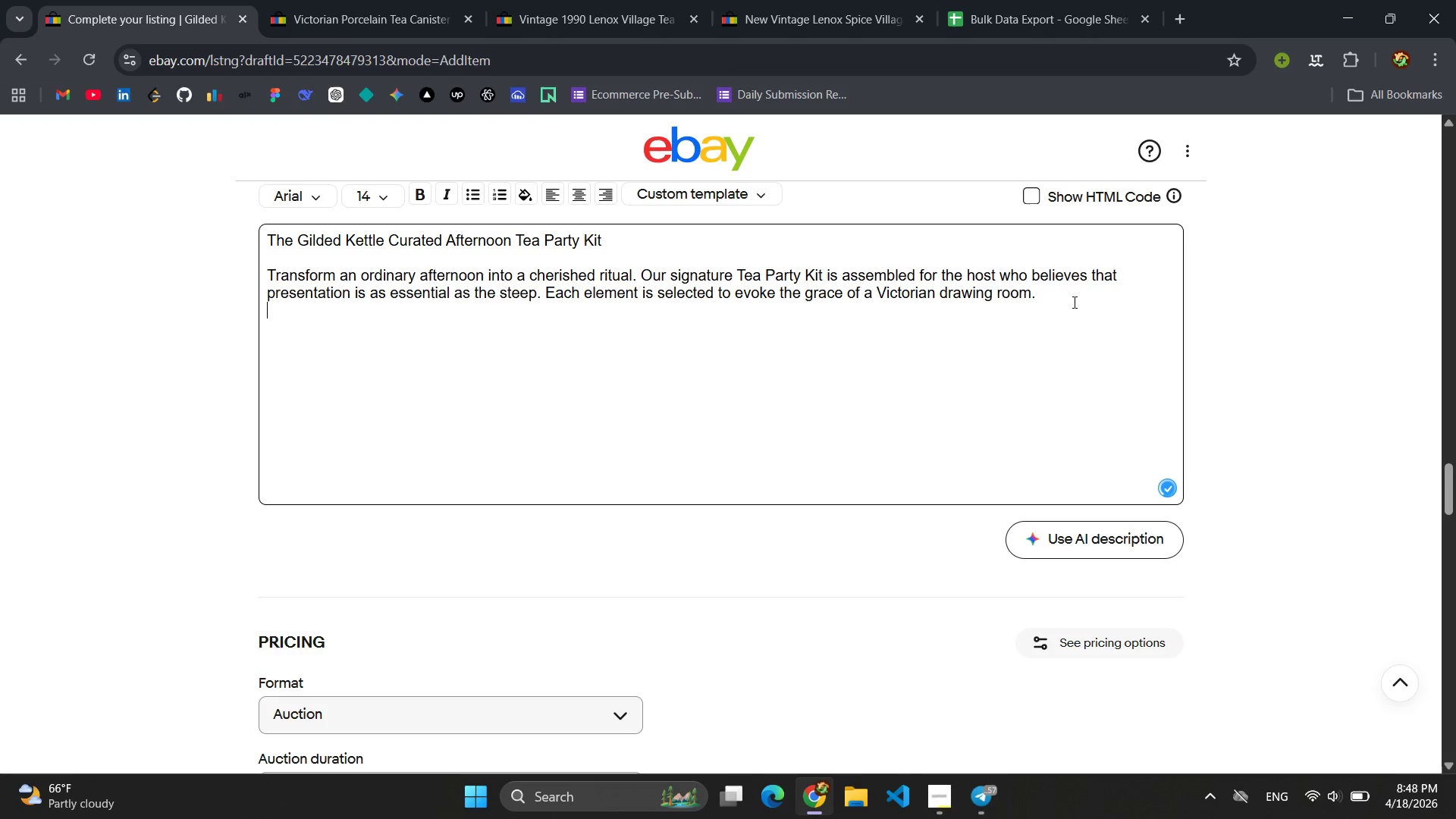 
key(Enter)
 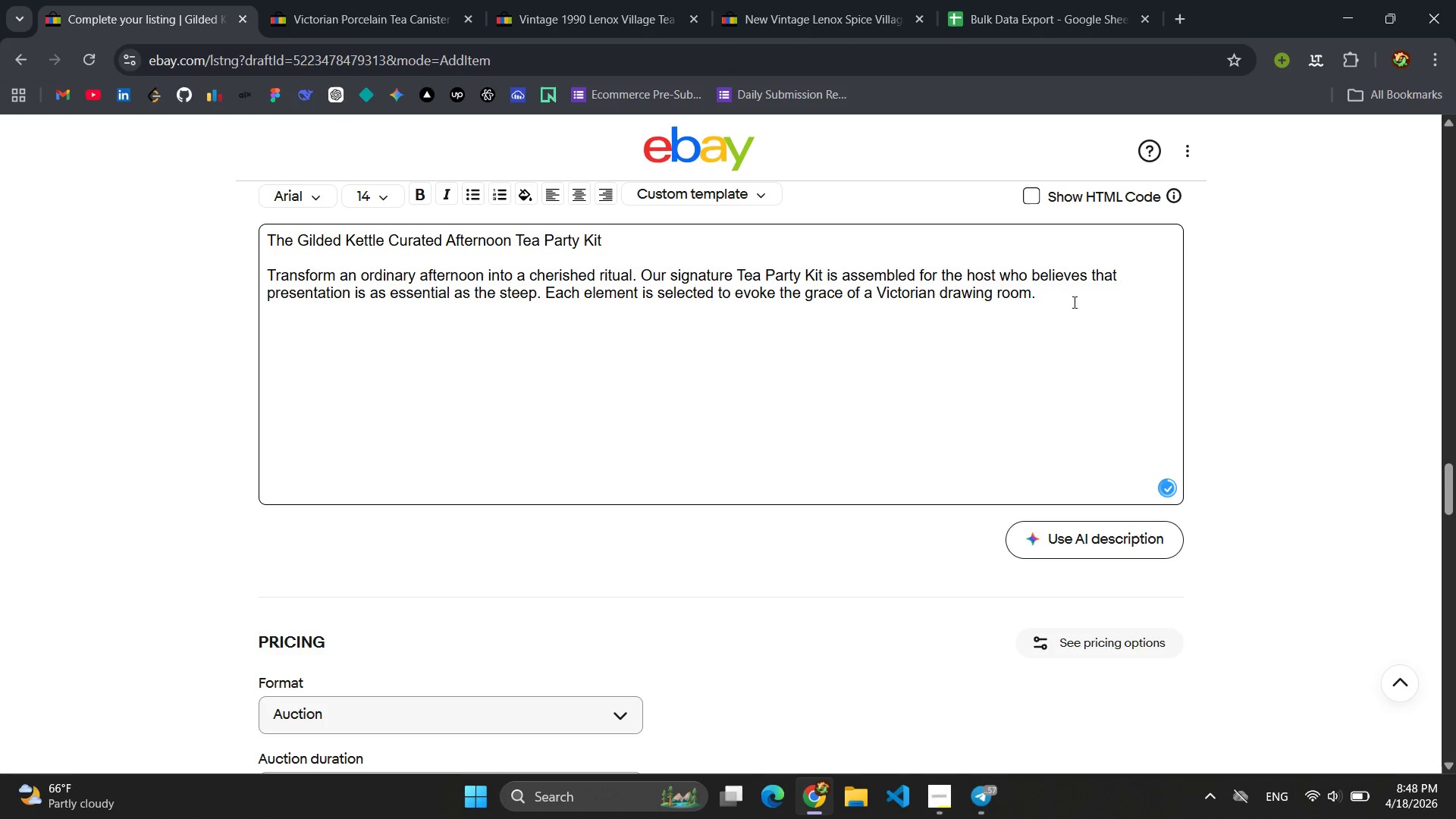 
type(Included in This Curated Cllectin )
key(Backspace)
type(:)
 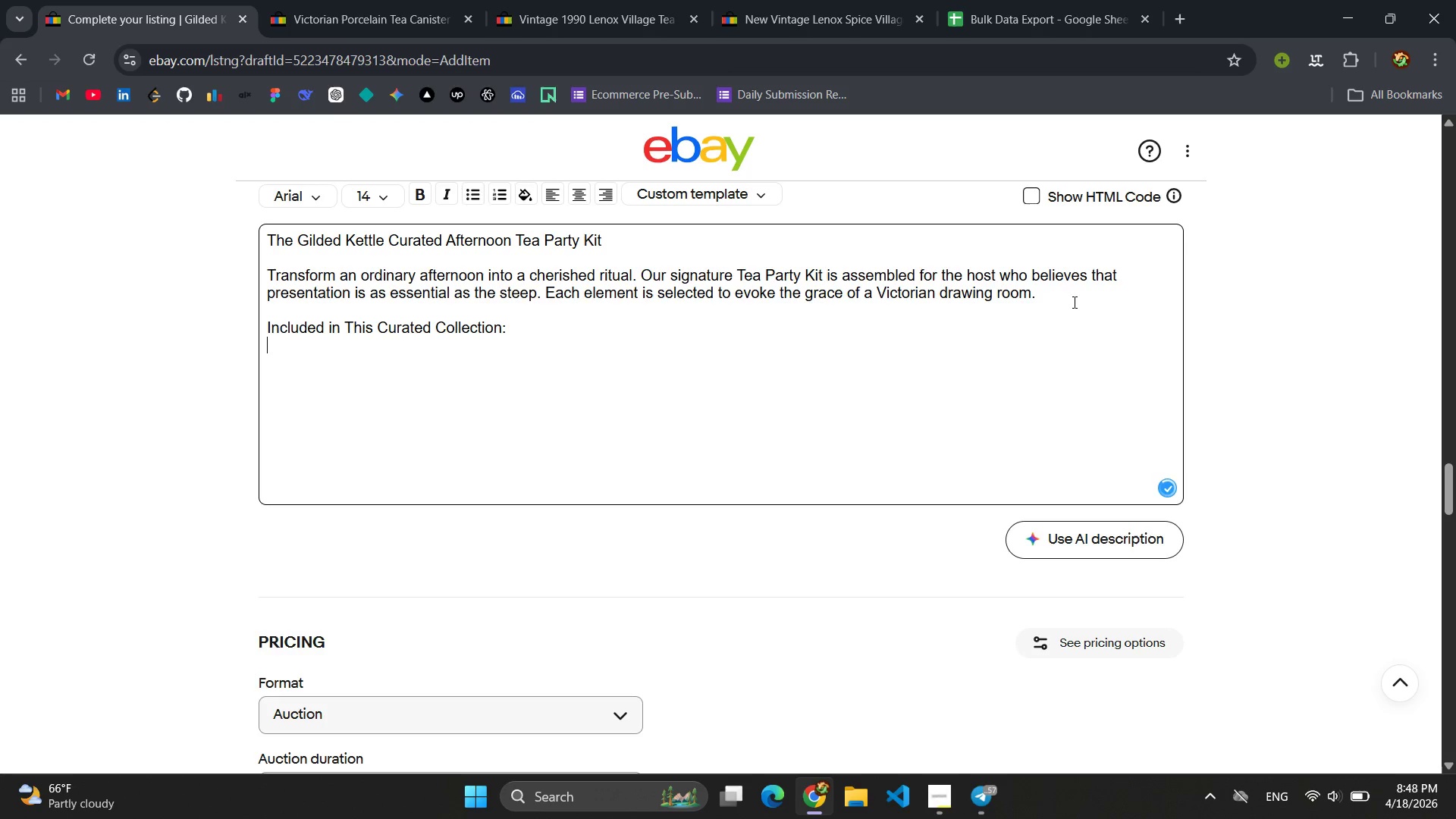 
hold_key(key=O, duration=2.45)
 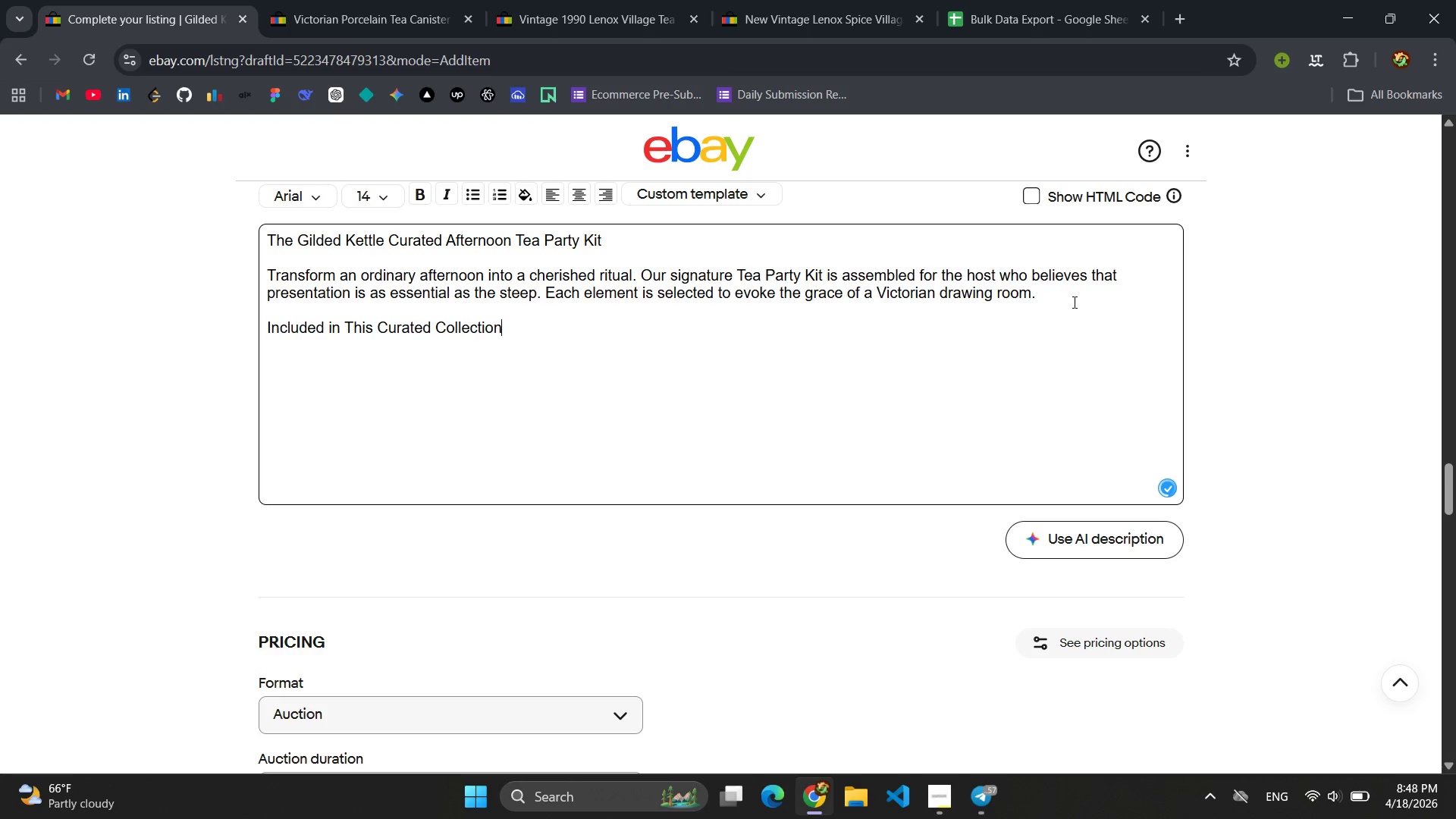 
key(Enter)
 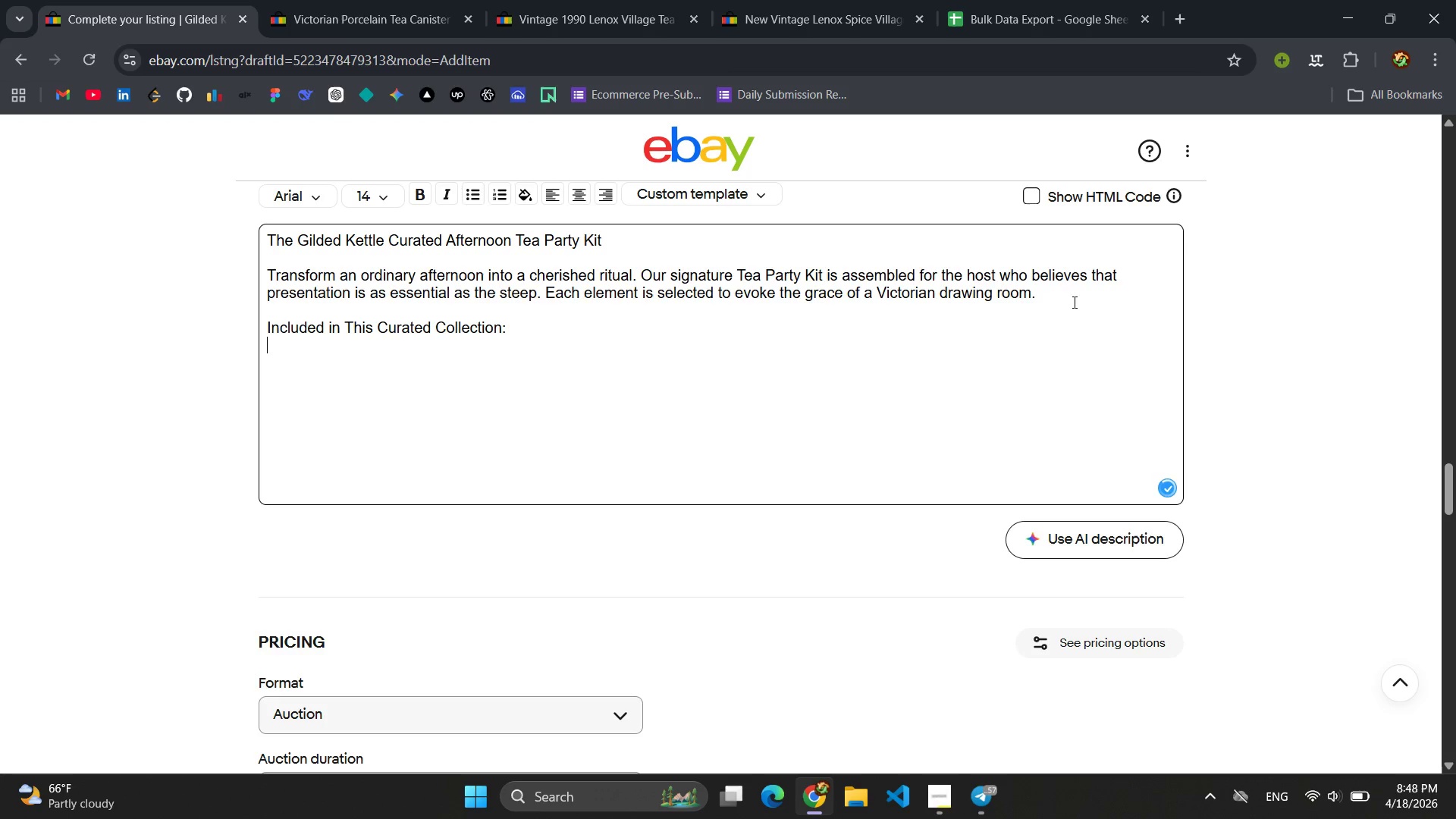 
key(Enter)
 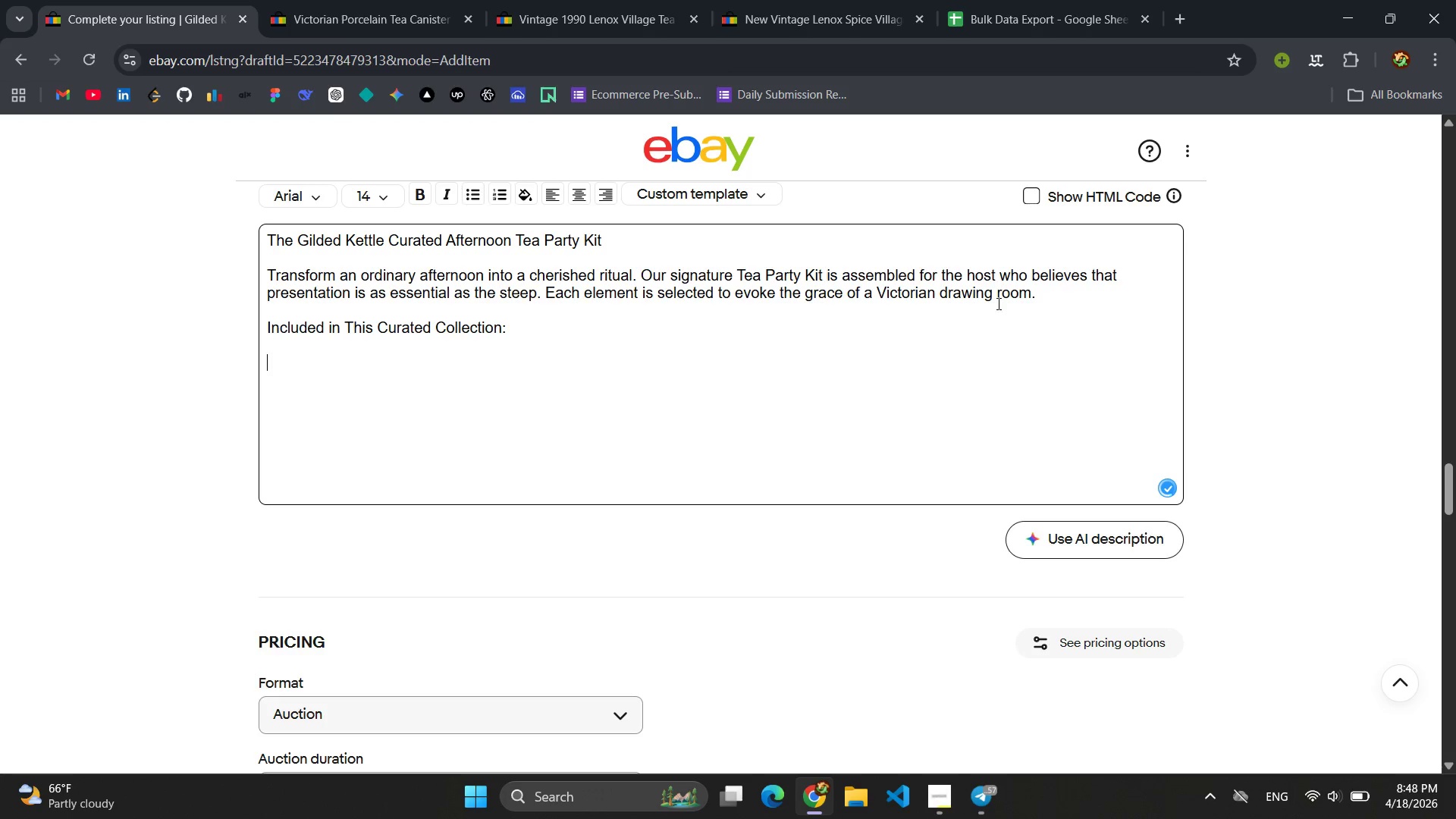 
scroll: coordinate [899, 295], scroll_direction: up, amount: 1.0
 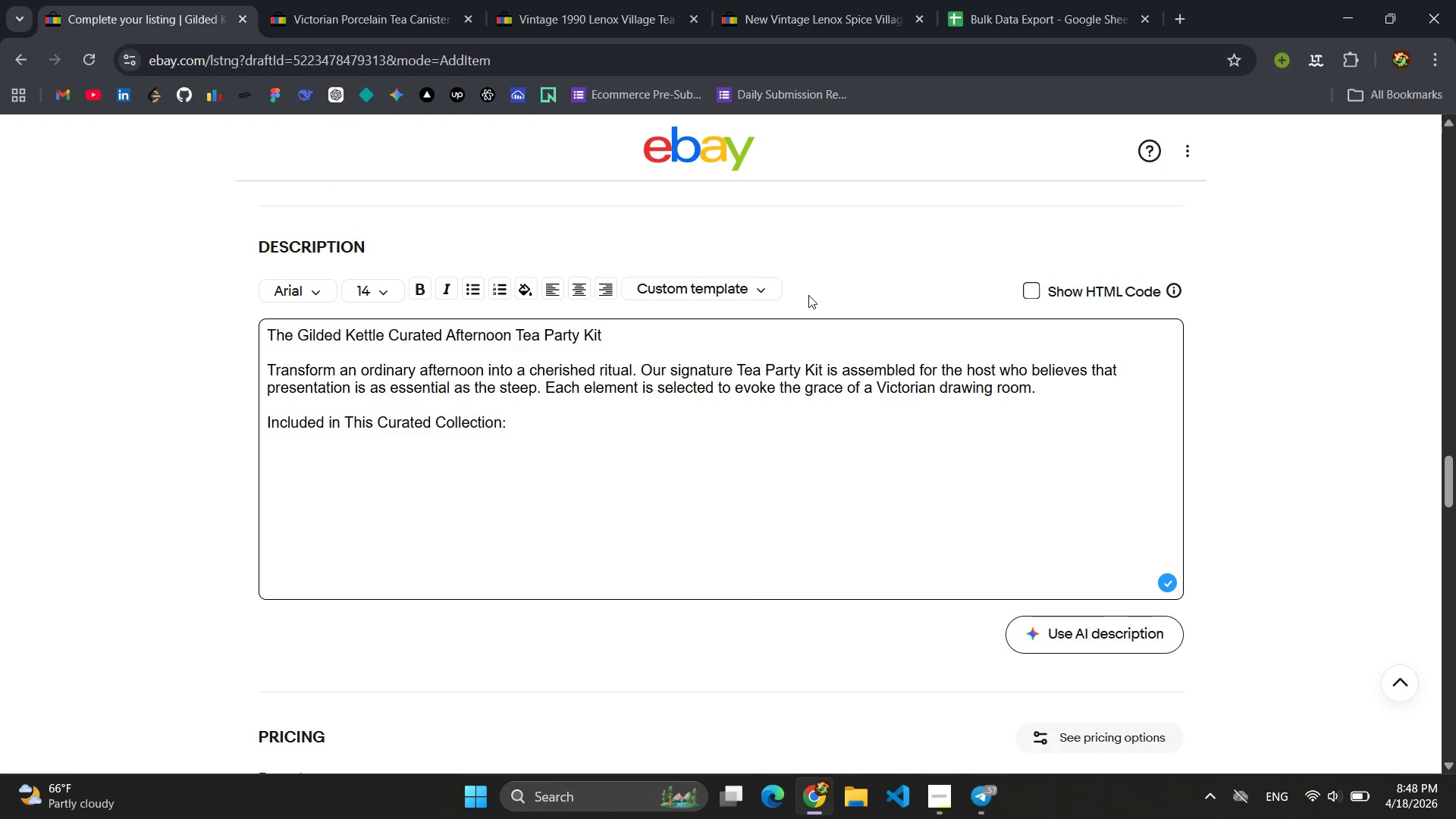 
key(Backspace)
 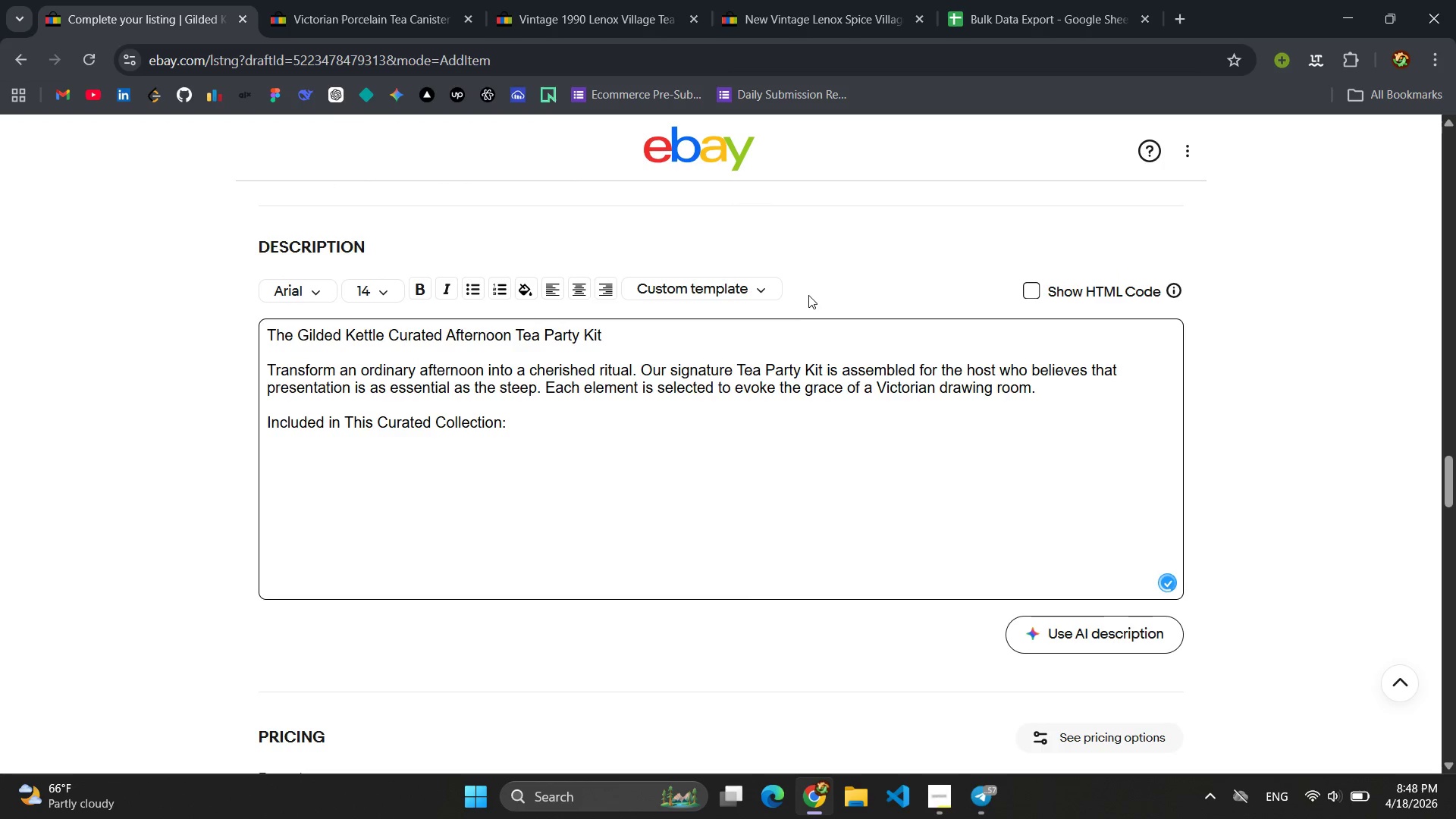 
scroll: coordinate [805, 292], scroll_direction: down, amount: 1.0
 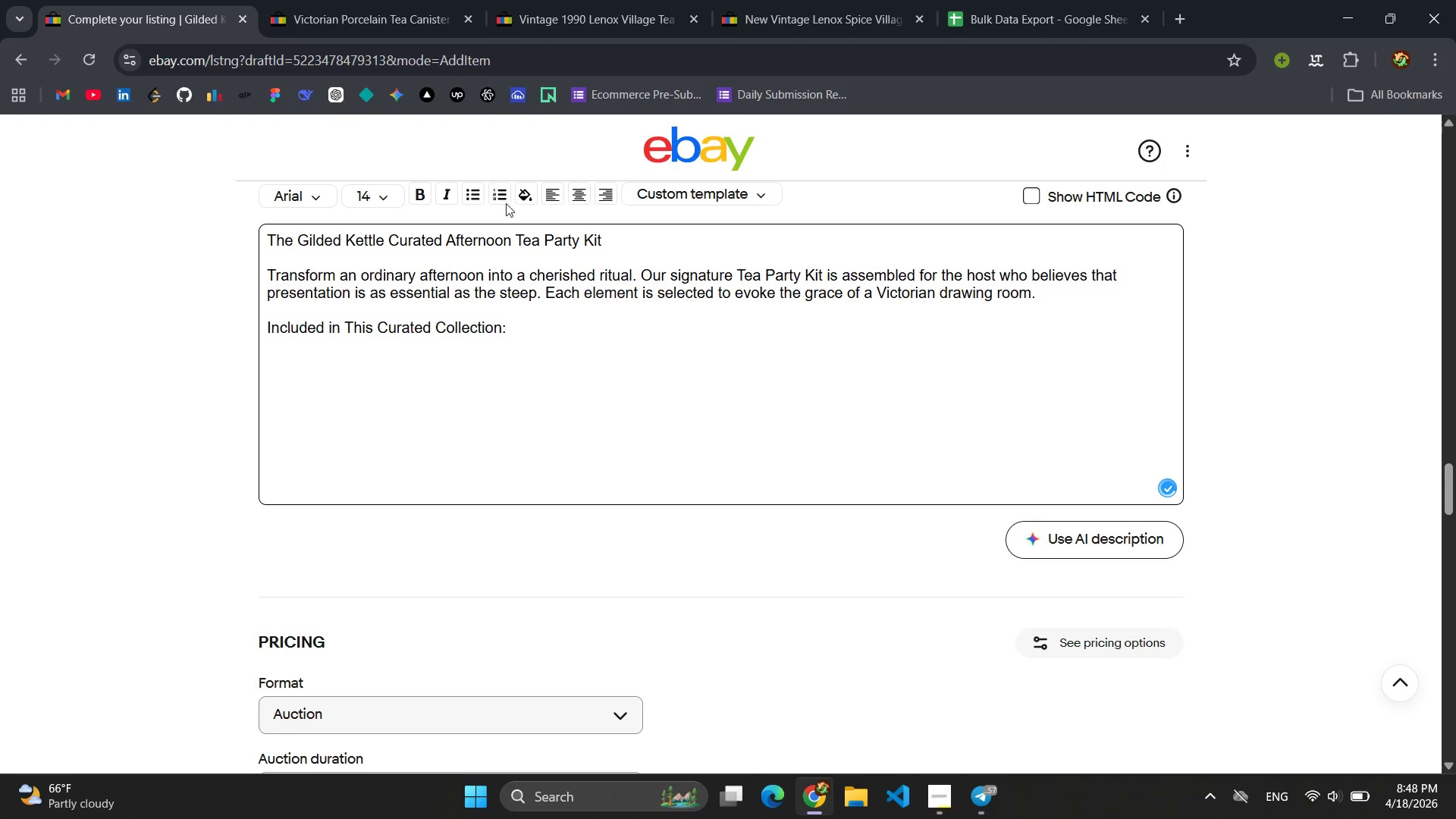 
left_click([469, 197])
 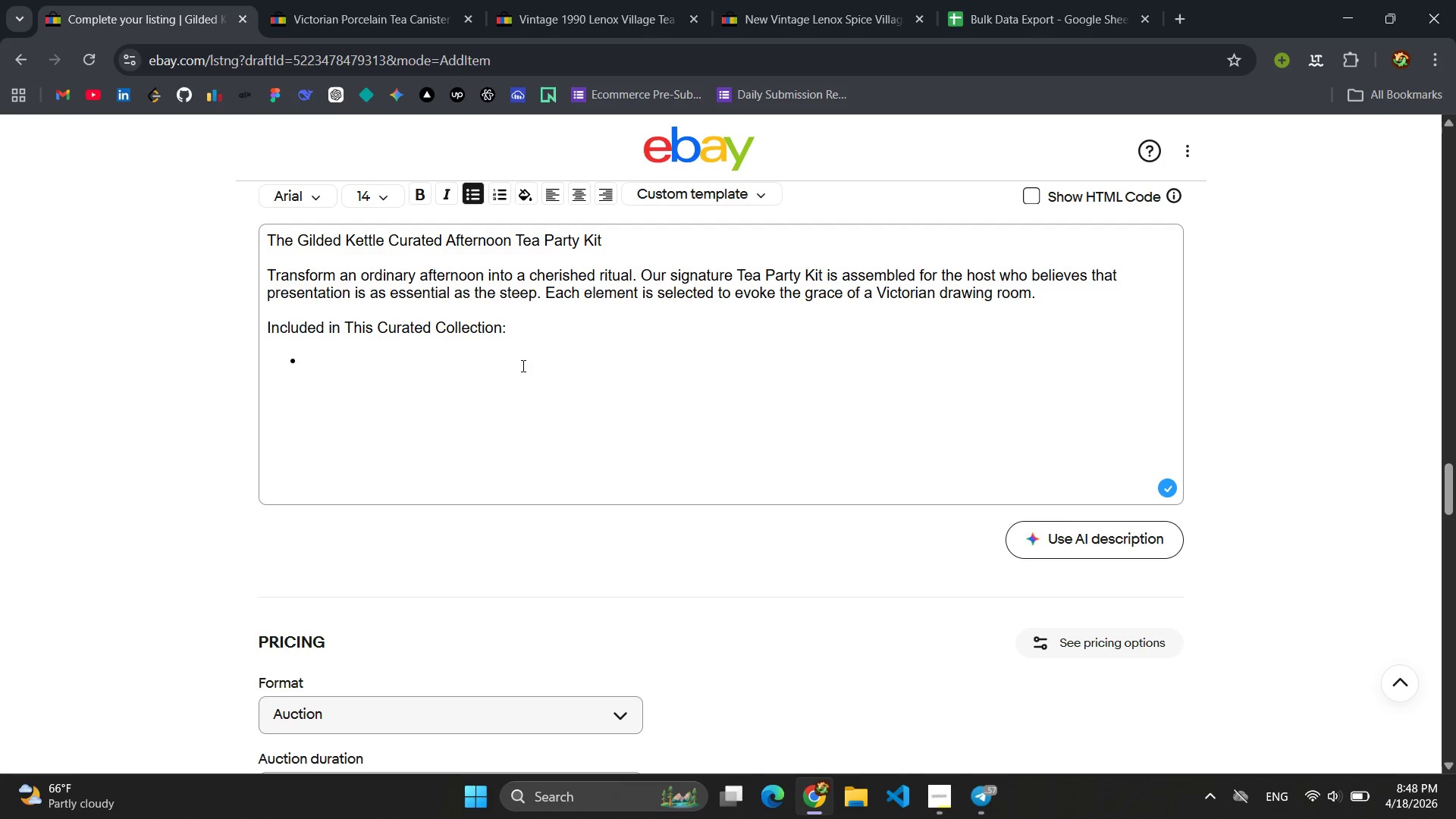 
left_click([501, 367])
 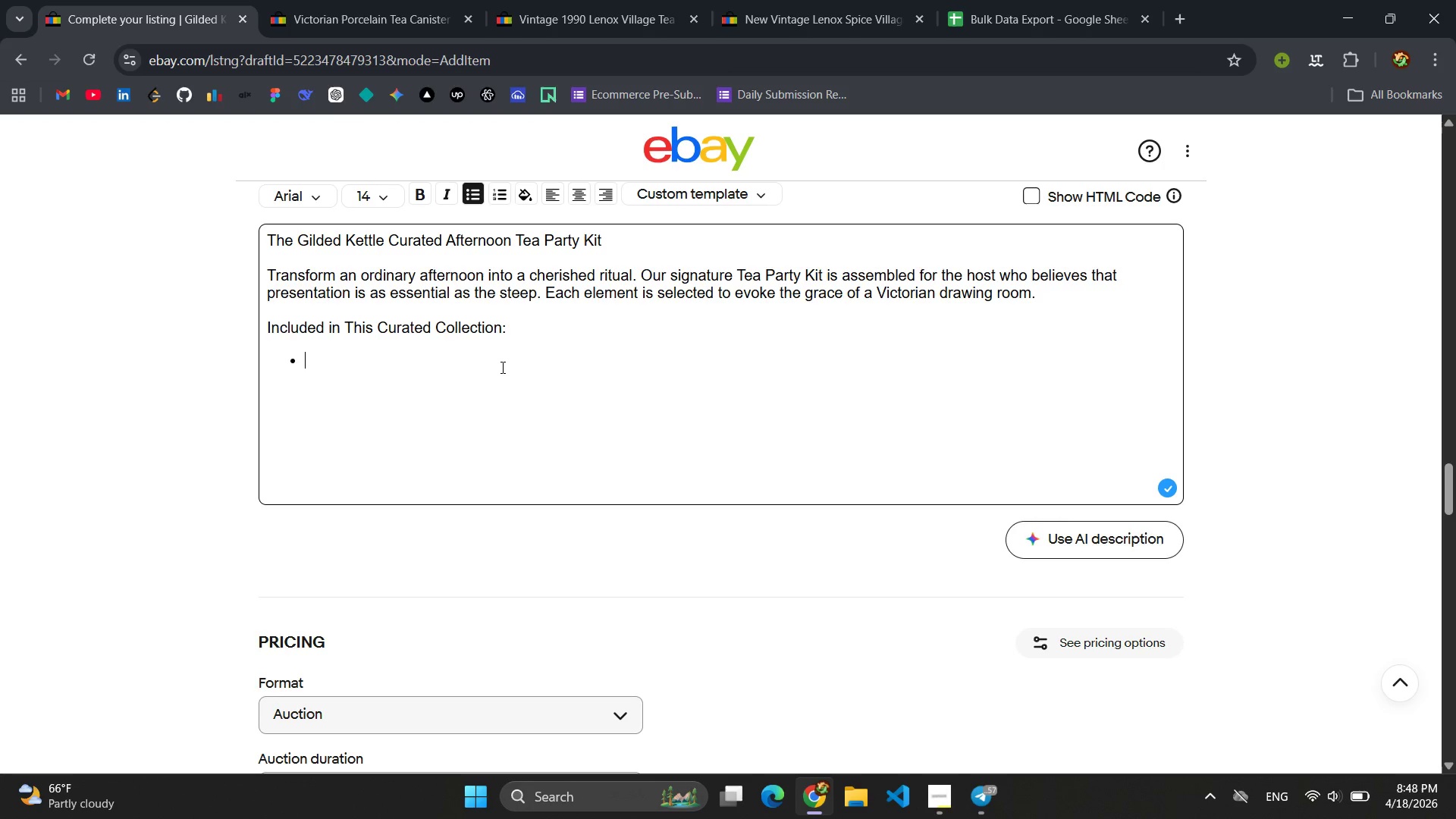 
type(One Porcelain Tea C)
 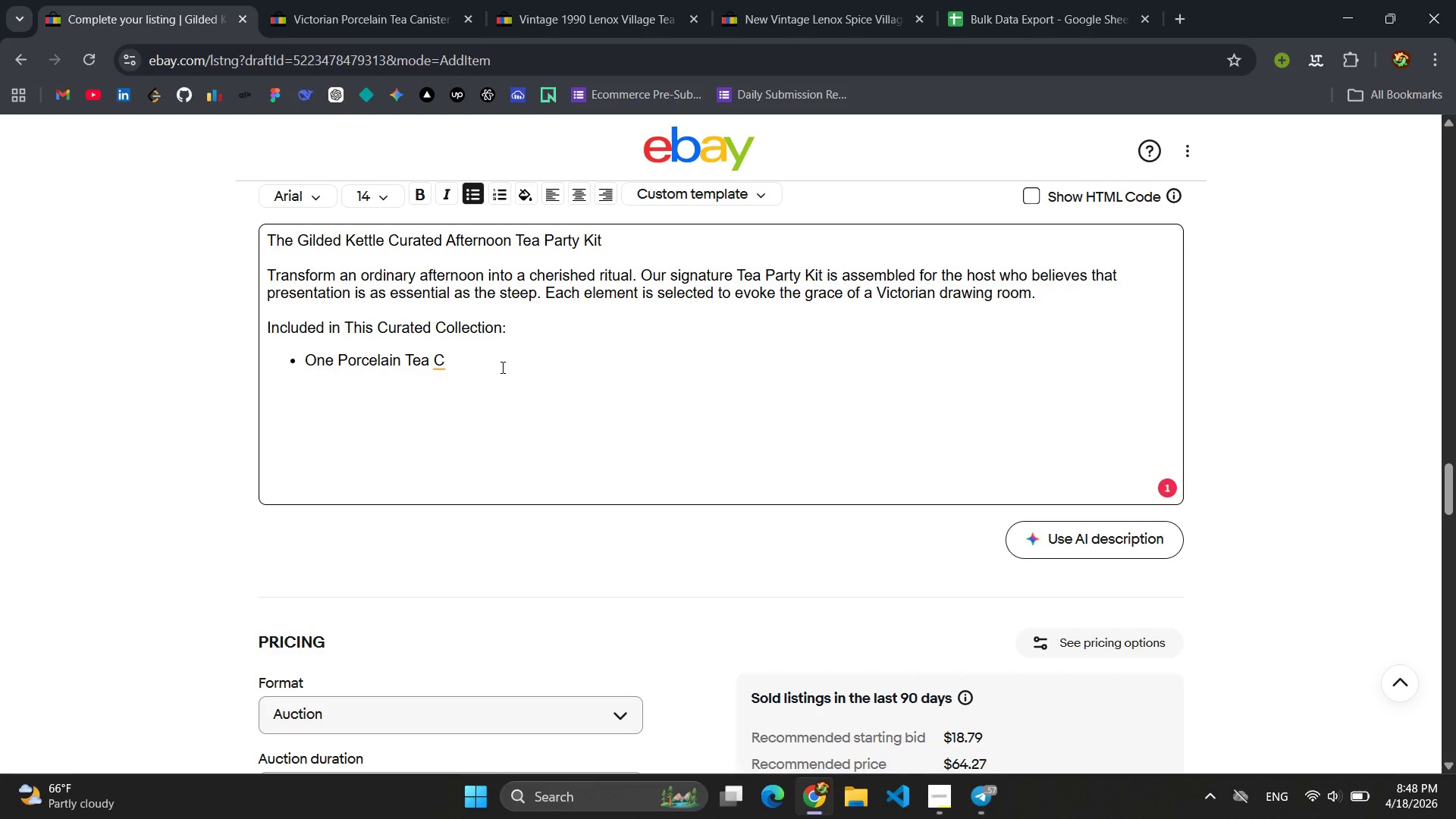 
wait(6.55)
 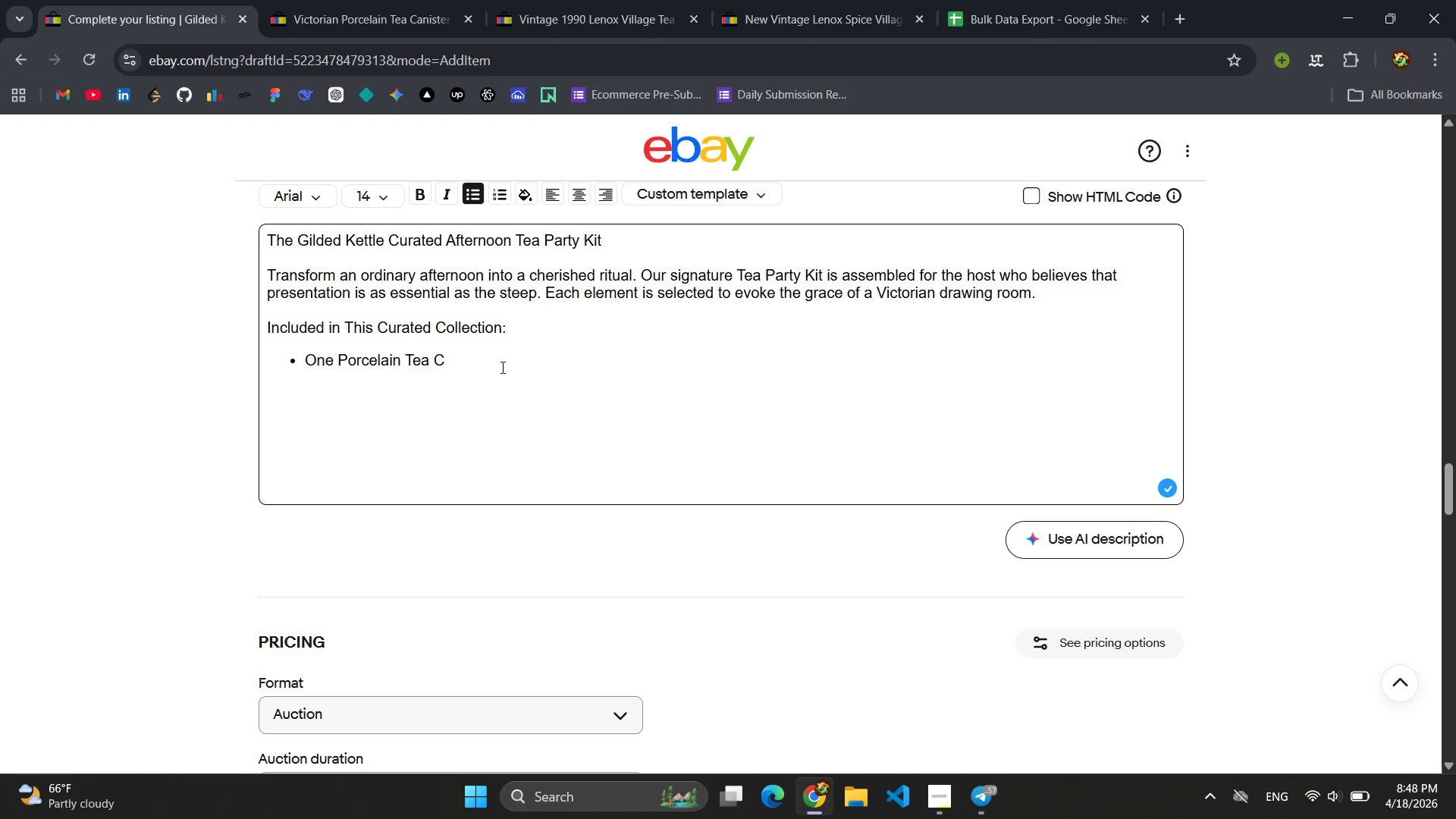 
type(anister (Floral Motif()
key(Backspace)
type() - Airtight so)
key(Backspace)
type(torage for you rf )
key(Backspace)
key(Backspace)
key(Backspace)
key(Backspace)
type(r favorit )
key(Backspace)
key(Backspace)
type(te loose-leaf blend.)
 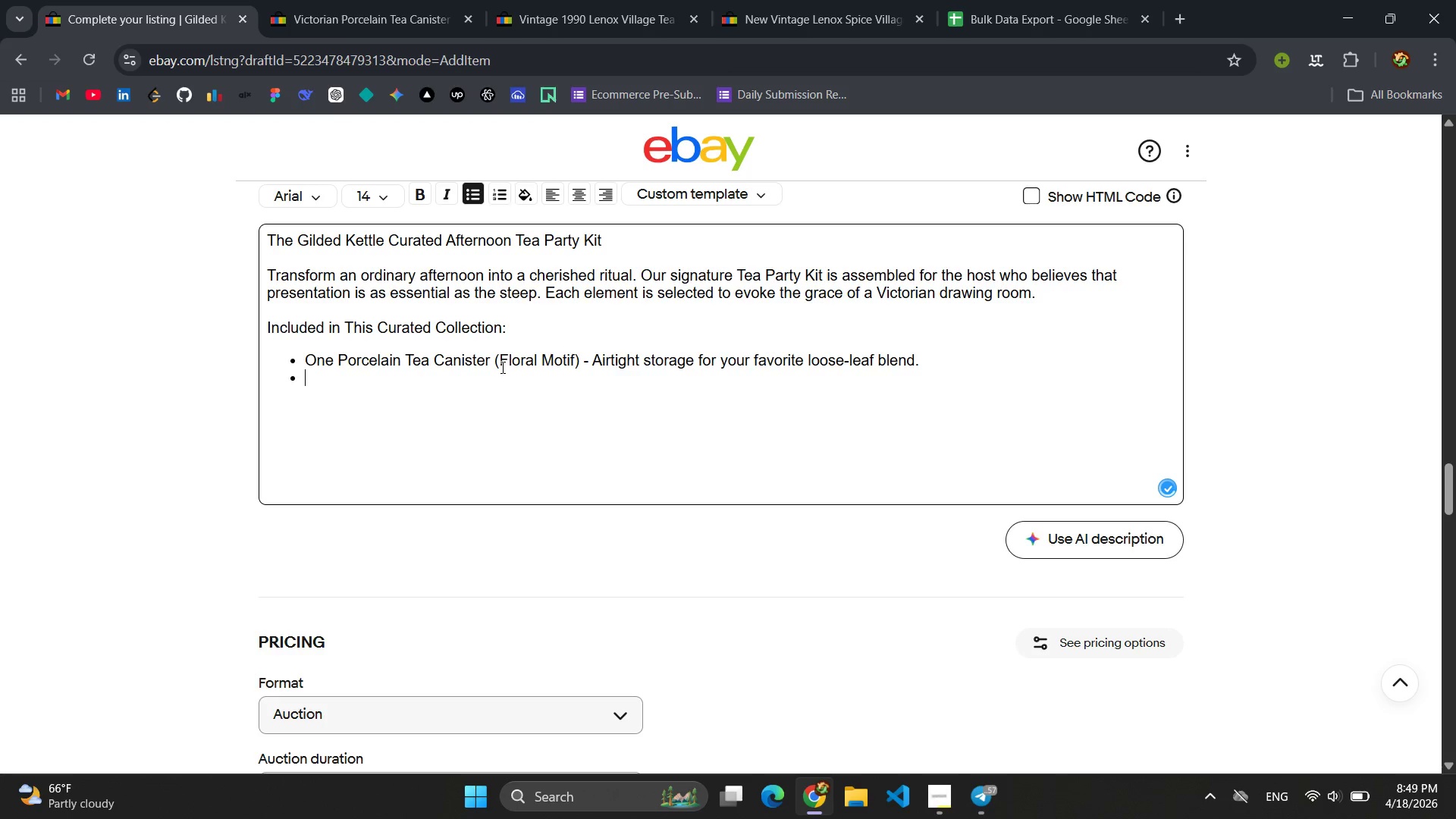 
 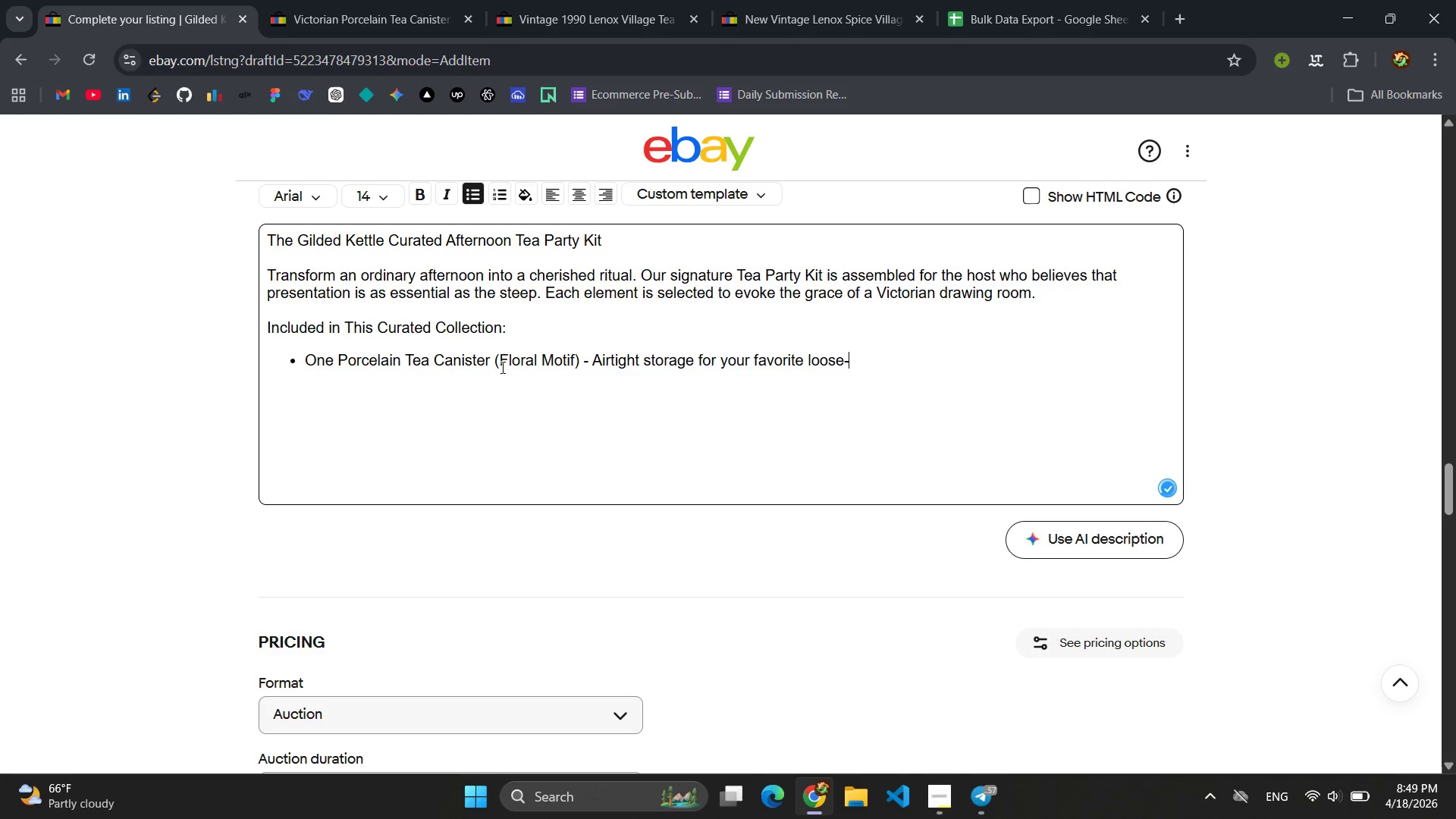 
key(Enter)
 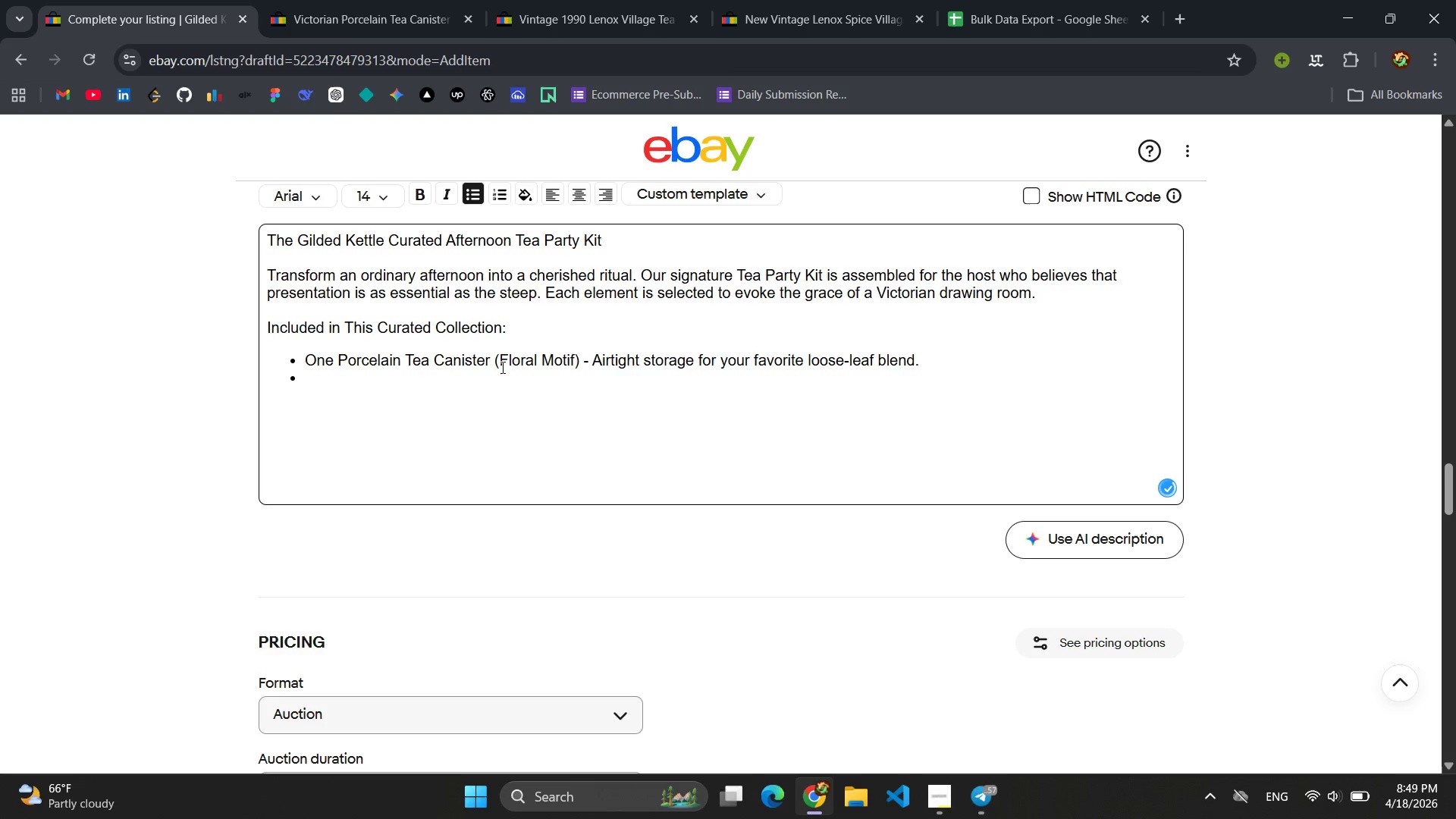 
type(One Vintage )
key(Backspace)
type(-Inspired Hlas)
key(Backspace)
key(Backspace)
key(Backspace)
key(Backspace)
type(Glass s)
key(Backspace)
type(Steeper with Gold Infuser =)
key(Backspace)
type(- Nr)
key(Backspace)
key(Backspace)
type(Brews tow per)
key(Backspace)
key(Backspace)
key(Backspace)
key(Backspace)
key(Backspace)
key(Backspace)
type(wo perfect cups )
key(Backspace)
type(.)
 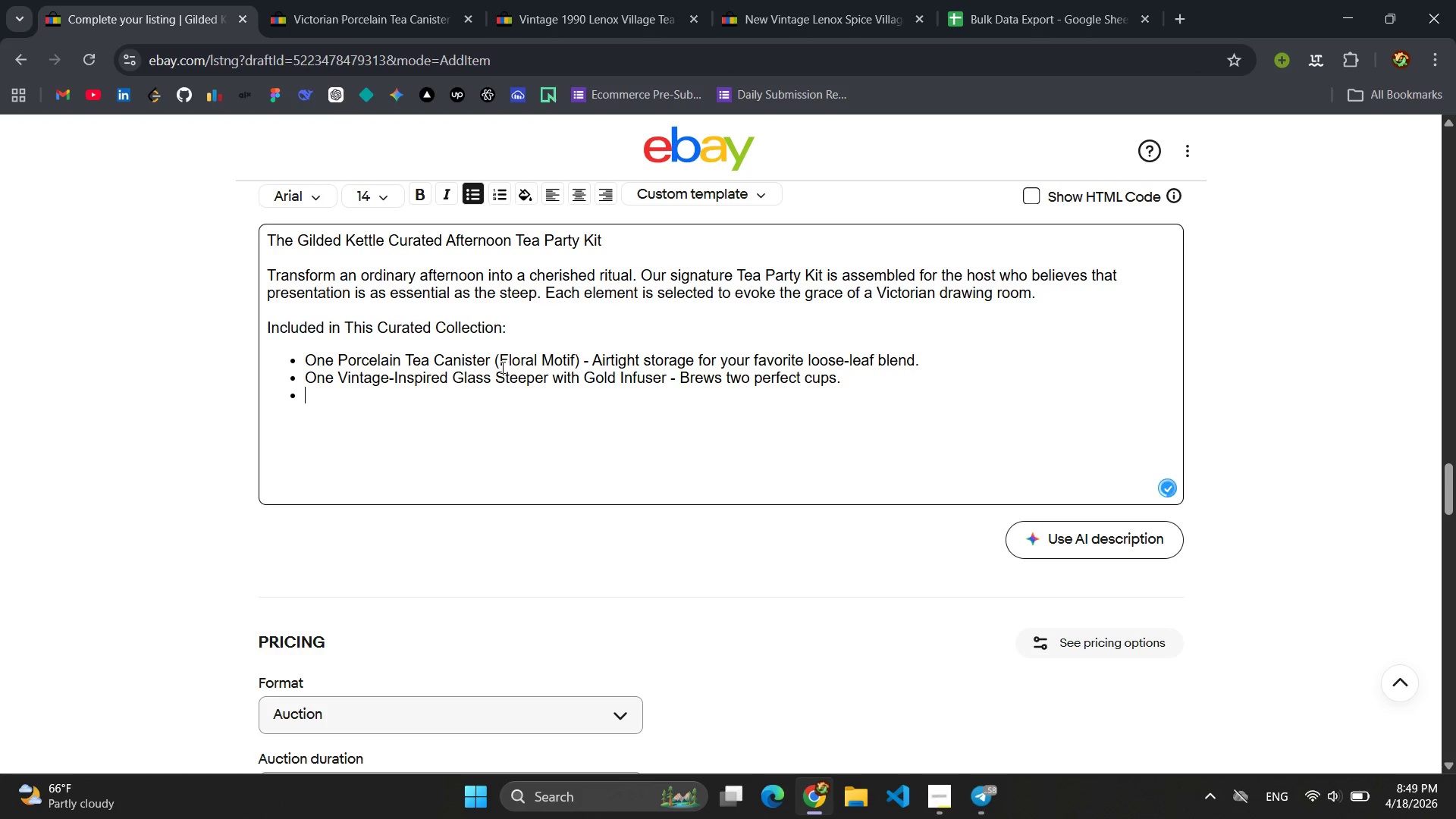 
 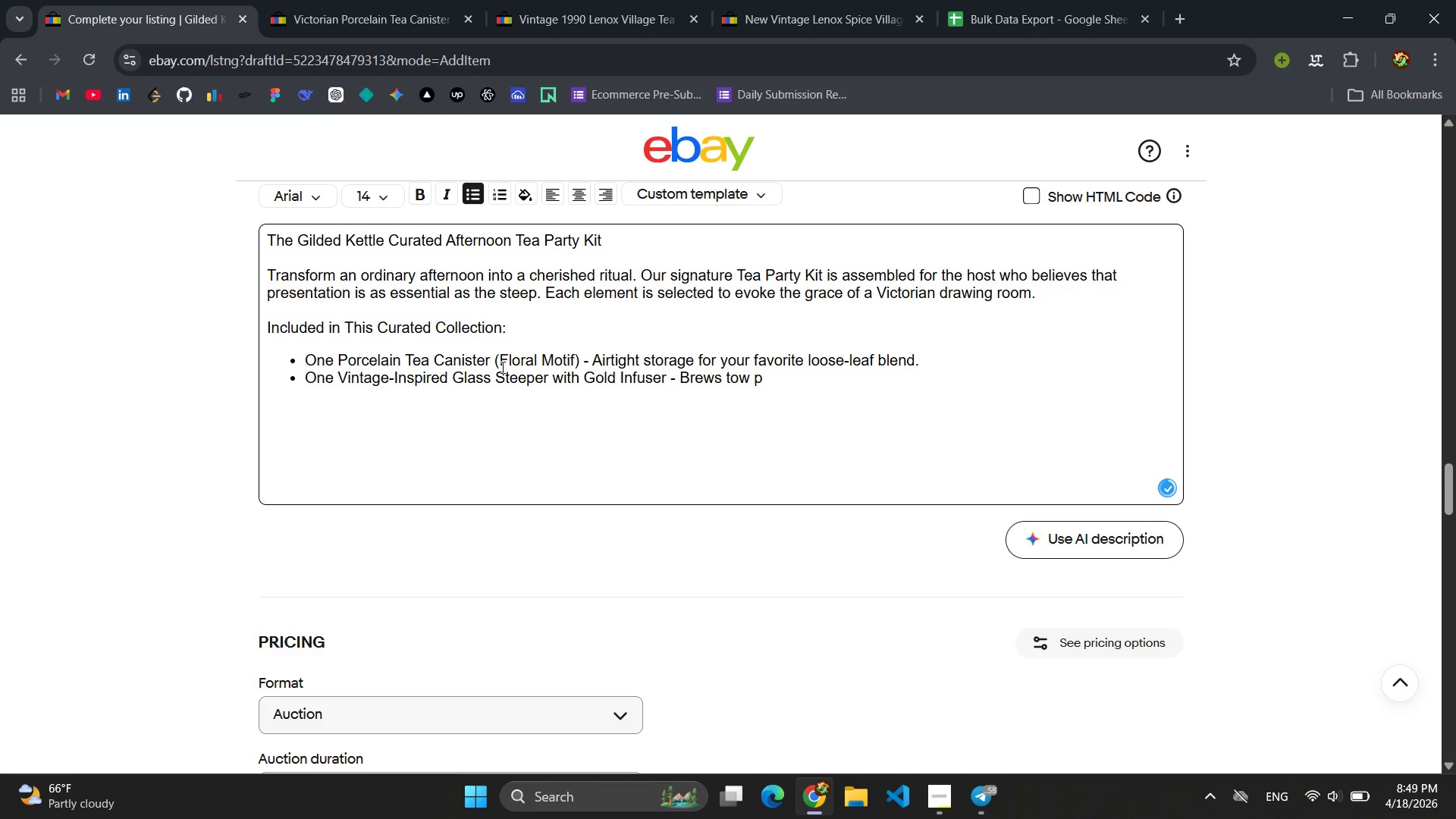 
key(Enter)
 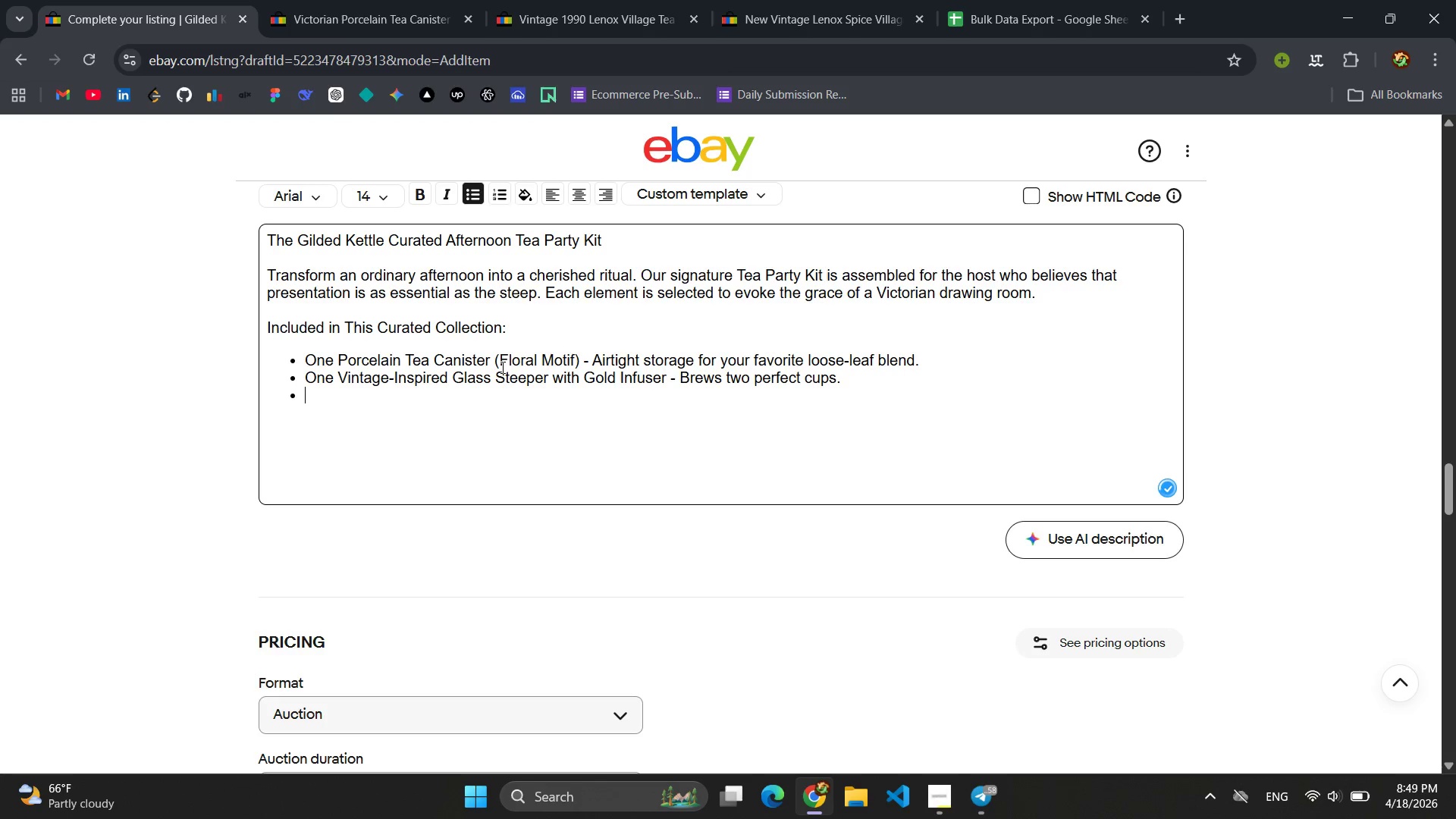 
type(TH)
key(Backspace)
type(hree Sample Tins of Signature Loss)
key(Backspace)
key(Backspace)
type(ose-Leaf Tea: English Rose )
key(Backspace)
type(, Early)
key(Backspace)
type( Grey Lavender, and Chamoni)
key(Backspace)
key(Backspace)
 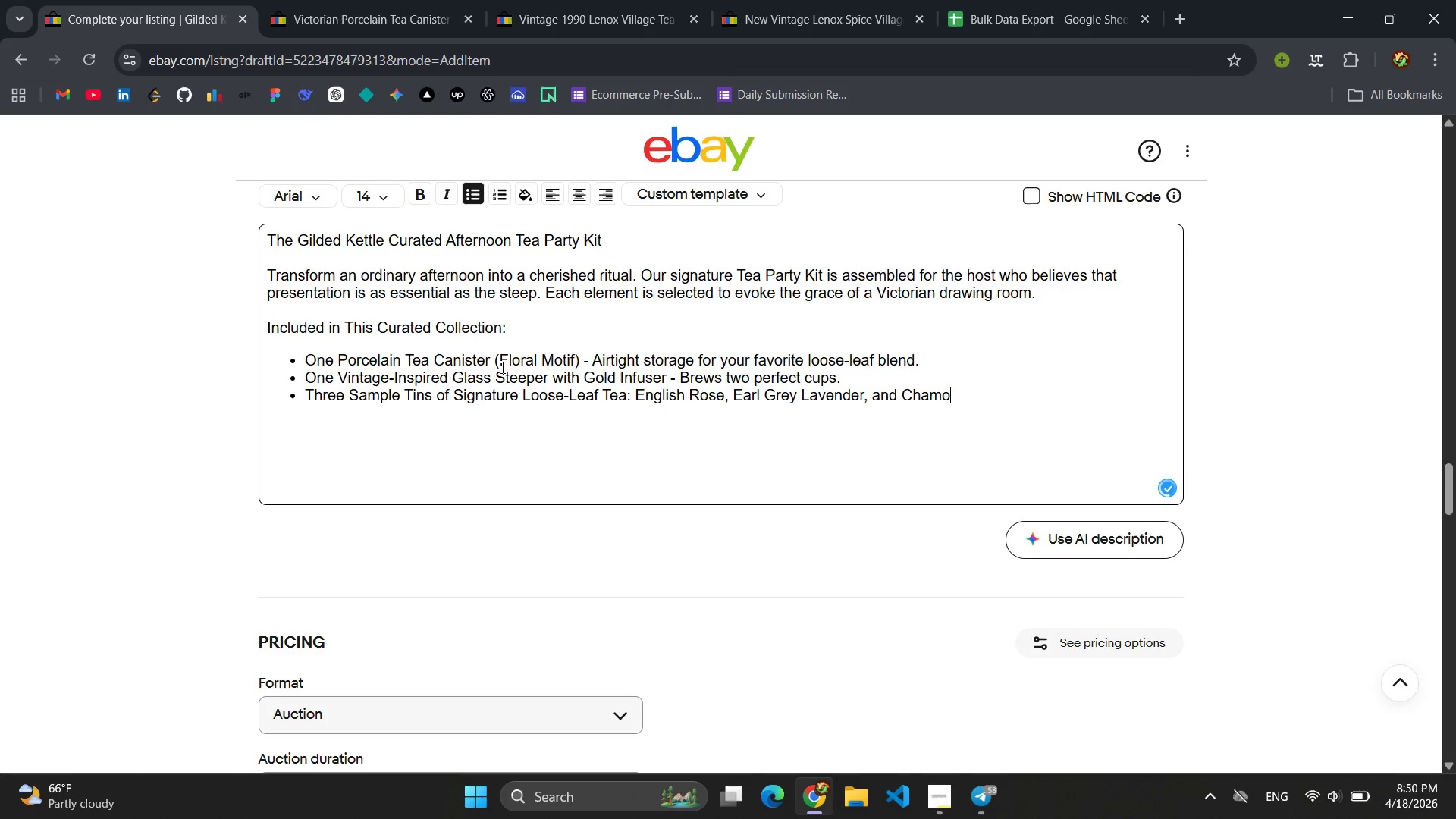 
type(mile Honey.)
 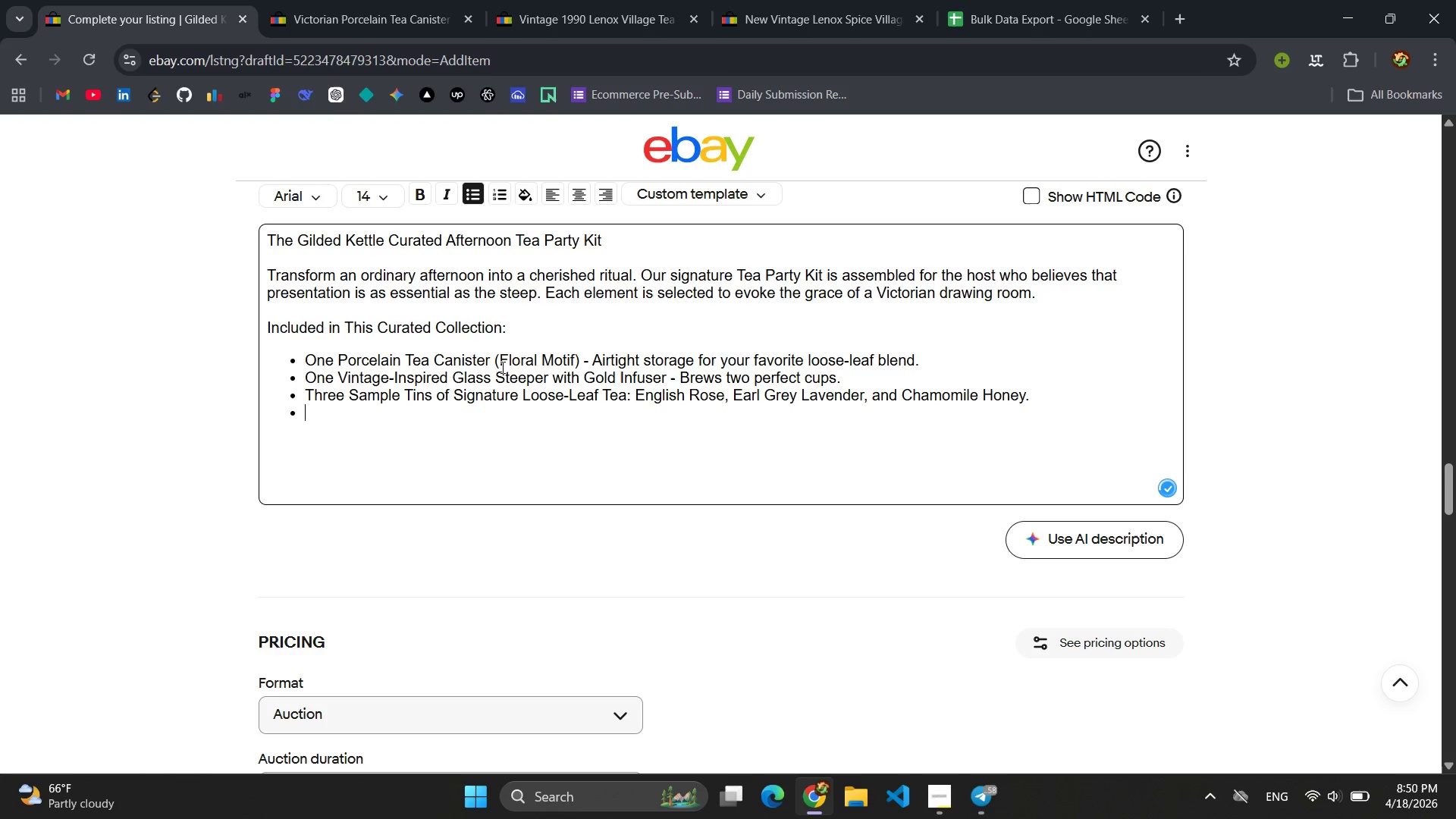 
 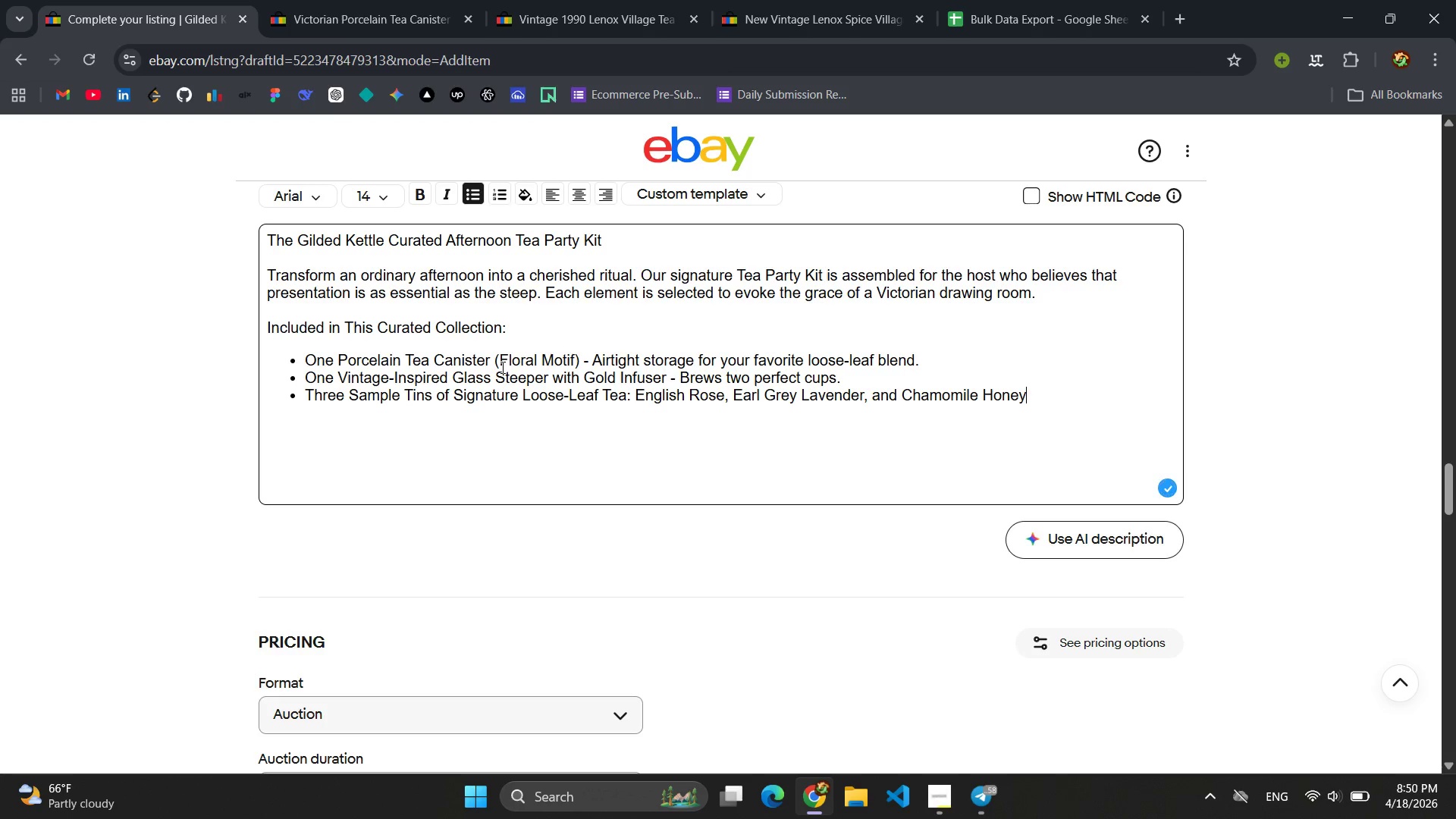 
key(Enter)
 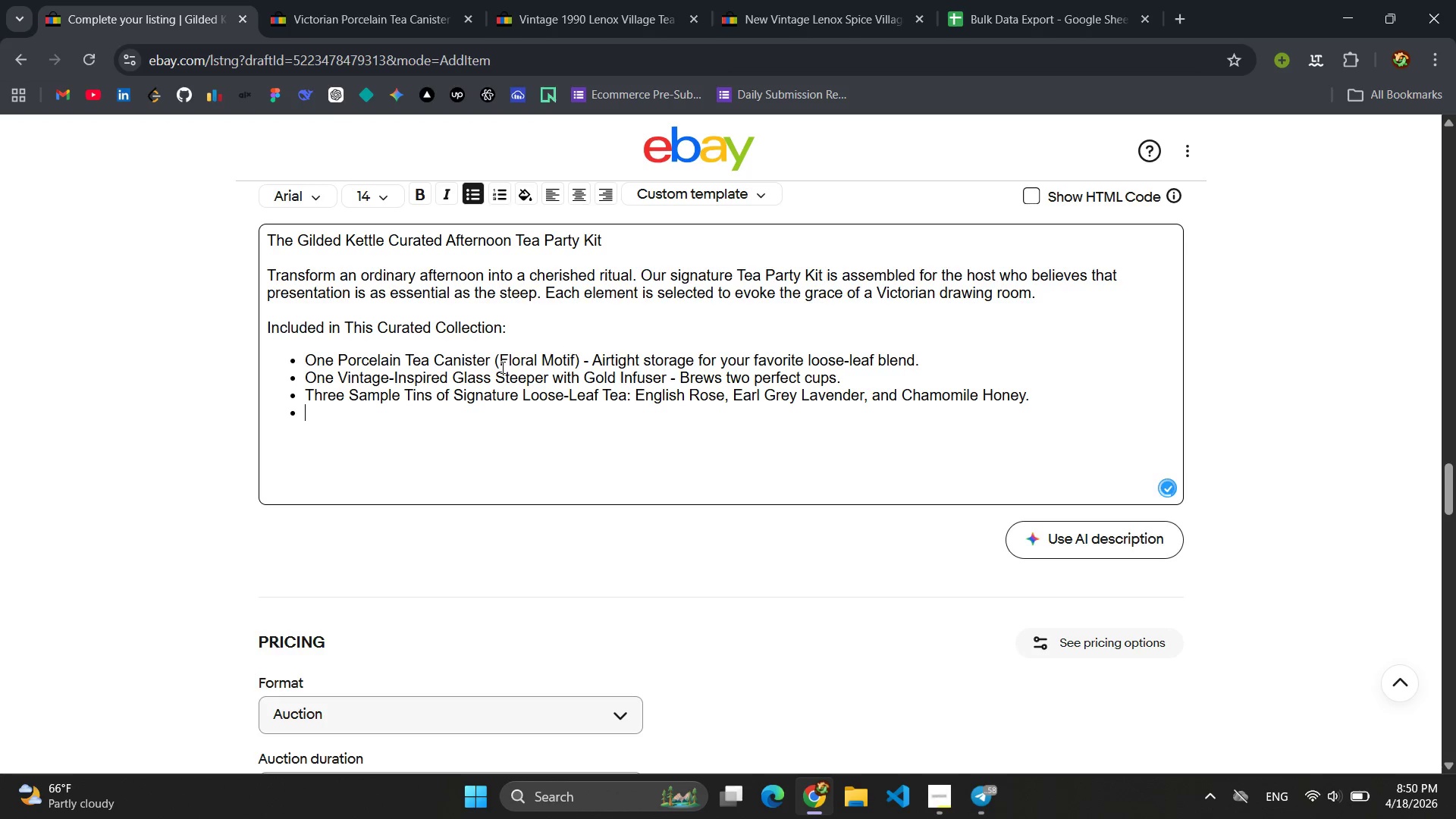 
type(THree)
key(Backspace)
key(Backspace)
key(Backspace)
key(Backspace)
type(here)
key(Backspace)
key(Backspace)
key(Backspace)
key(Backspace)
key(Backspace)
 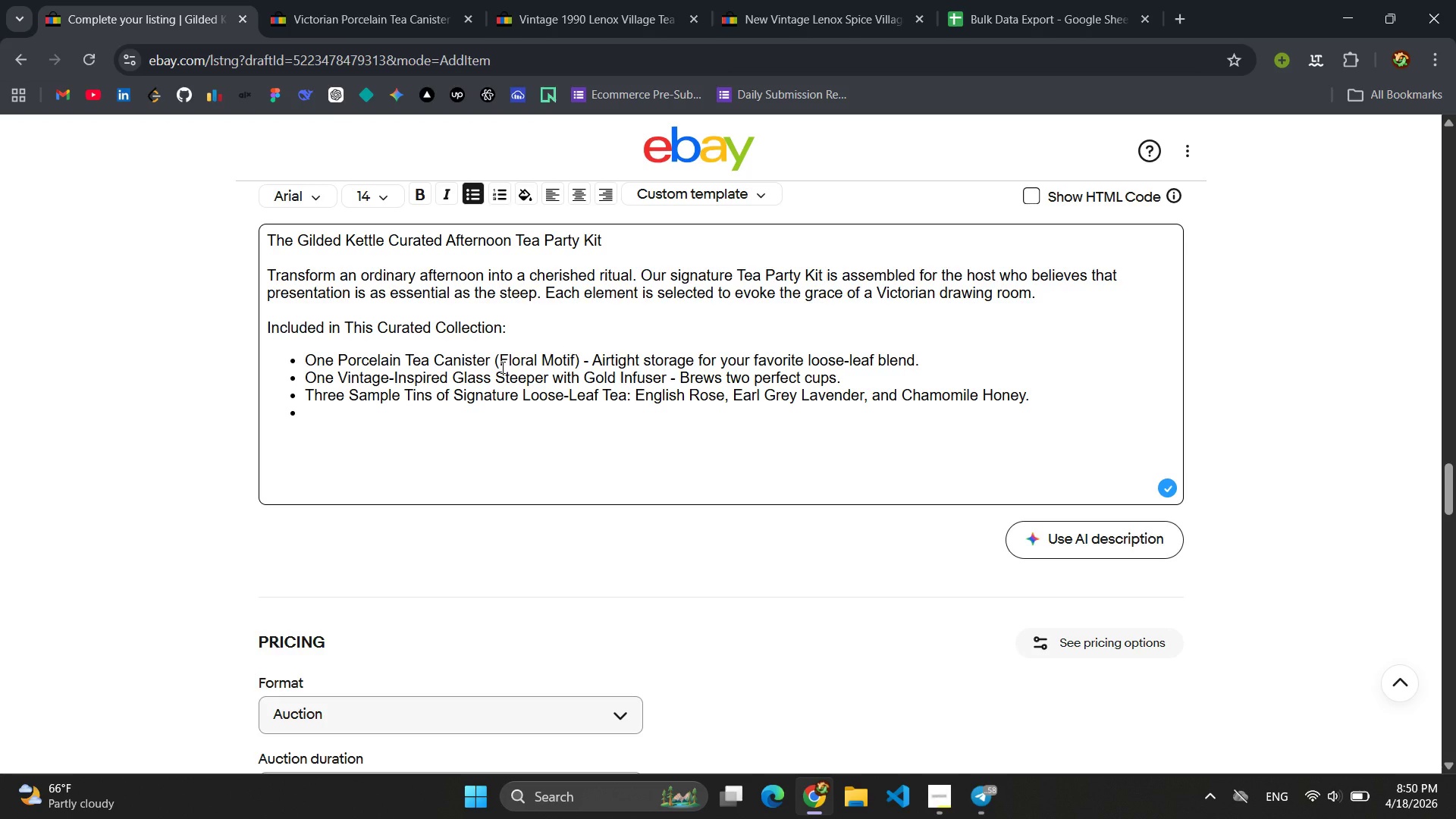 
type(One Gold P)
key(Backspace)
key(Backspace)
type(-Pal)
key(Backspace)
key(Backspace)
type(lated Tea Scoop - For precise )
key(Backspace)
type(, elegant pro)
key(Backspace)
key(Backspace)
type(ortioning )
key(Backspace)
type(.)
 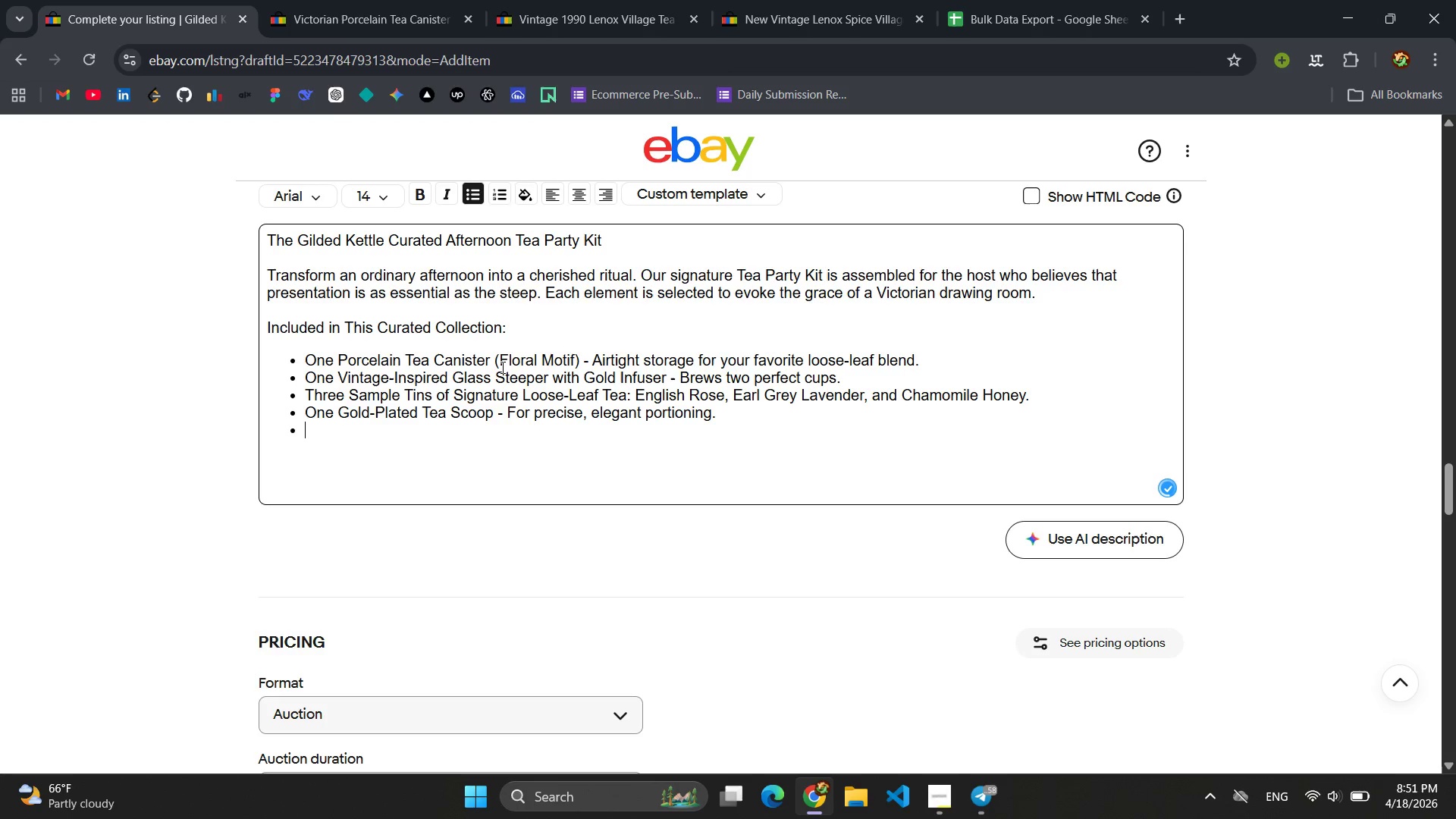 
 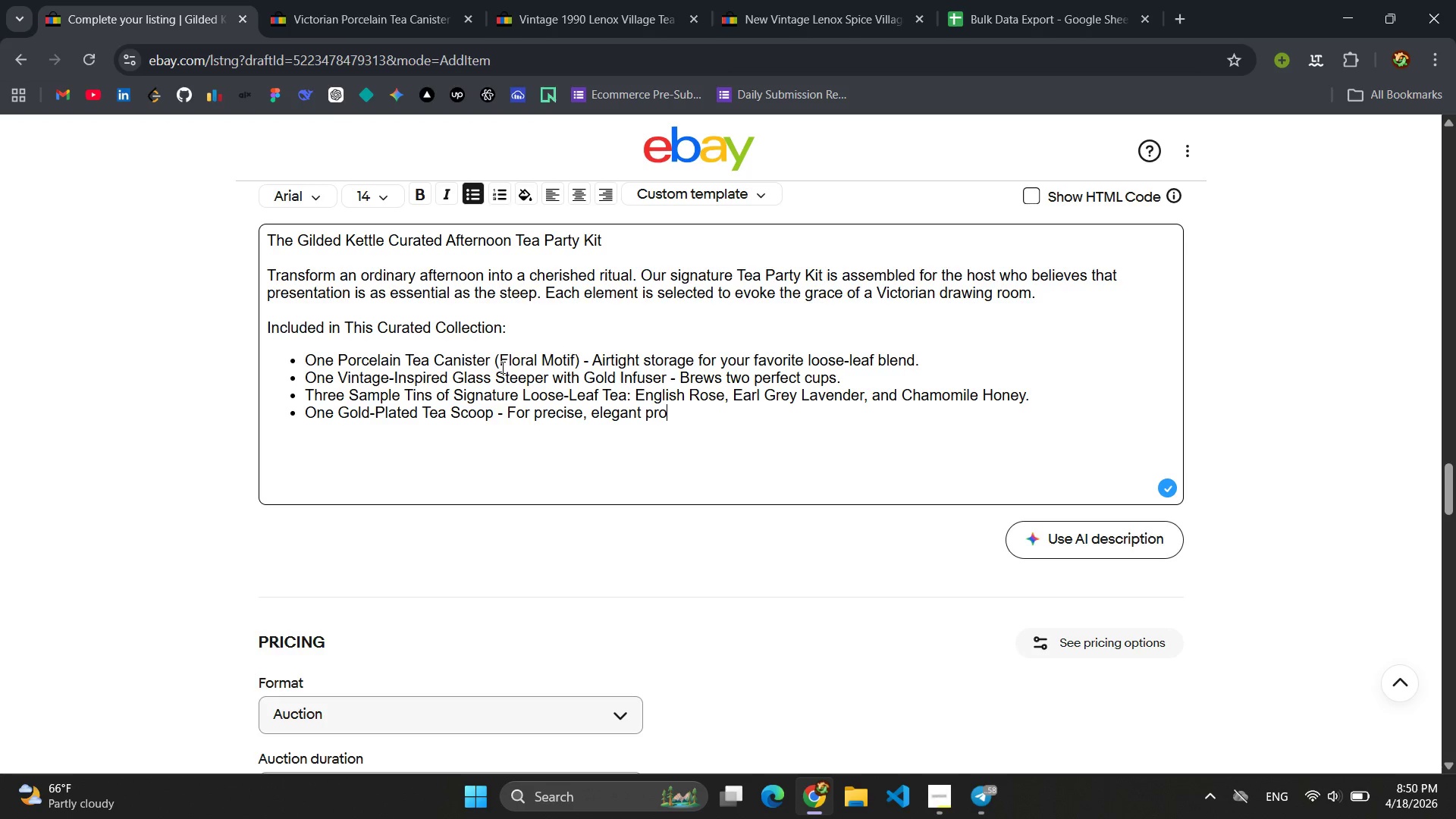 
key(Enter)
 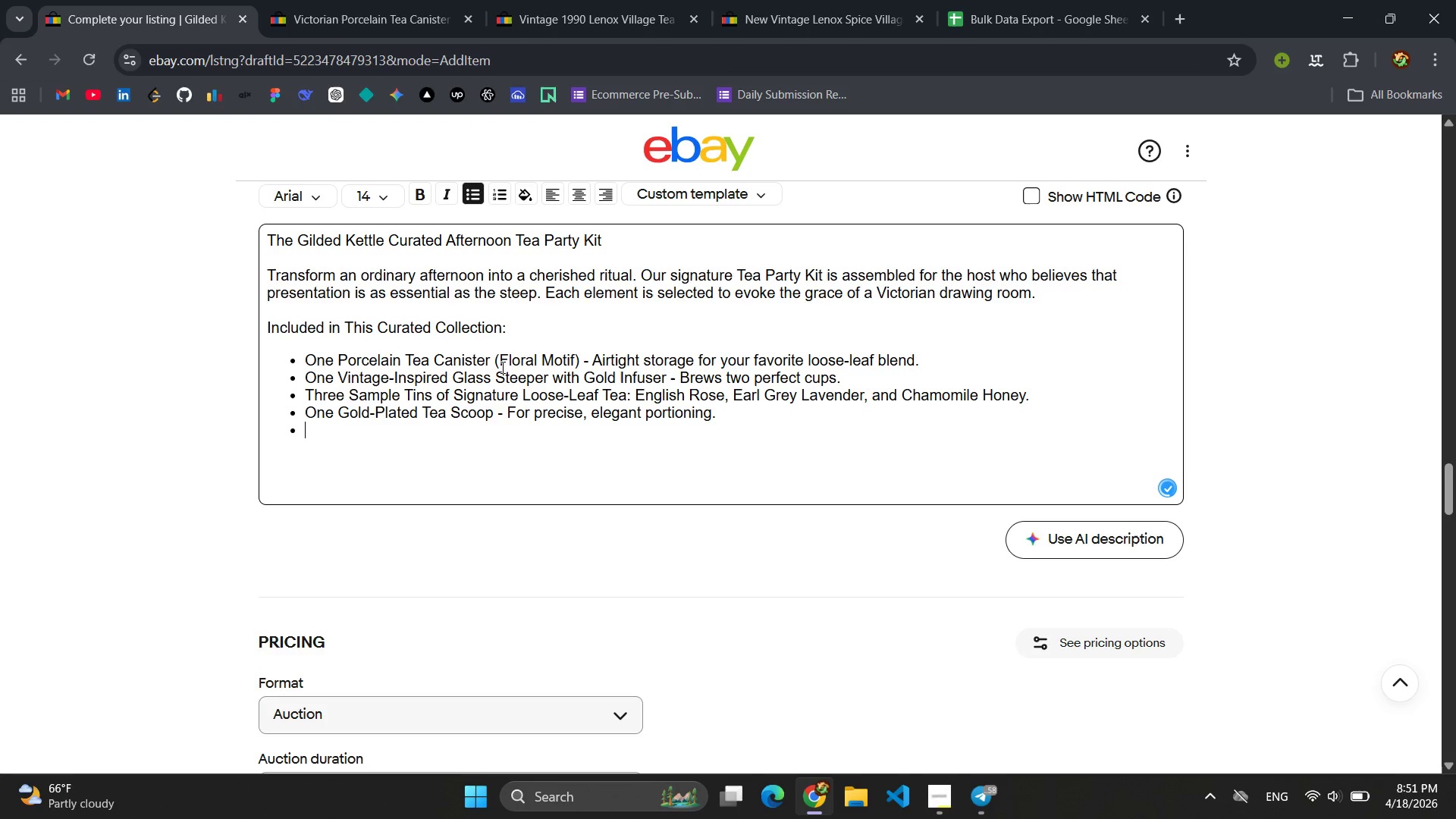 
key(Enter)
 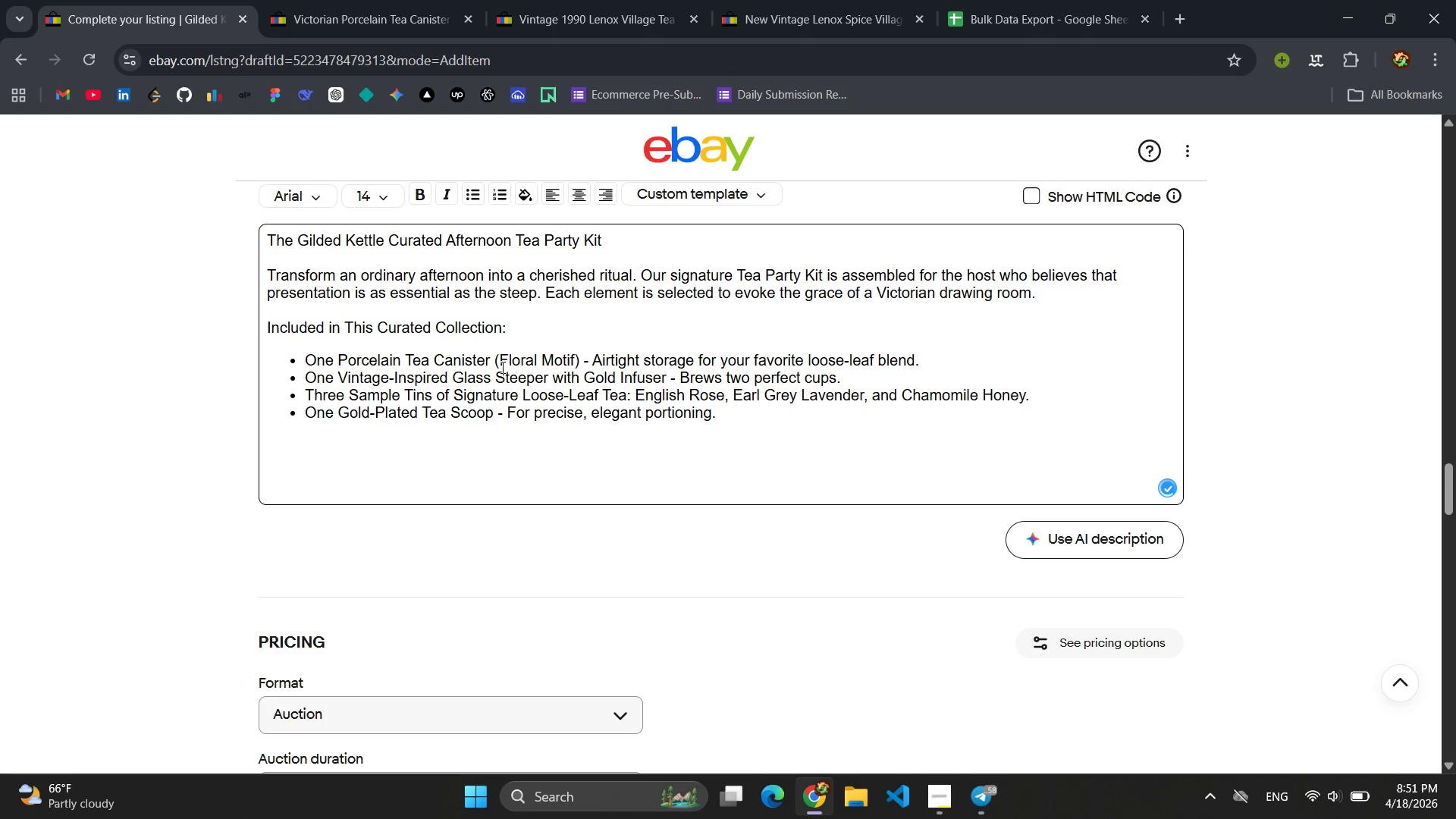 
type(ma)
key(Backspace)
key(Backspace)
type(m)
key(Backspace)
type(Material & Care: )
 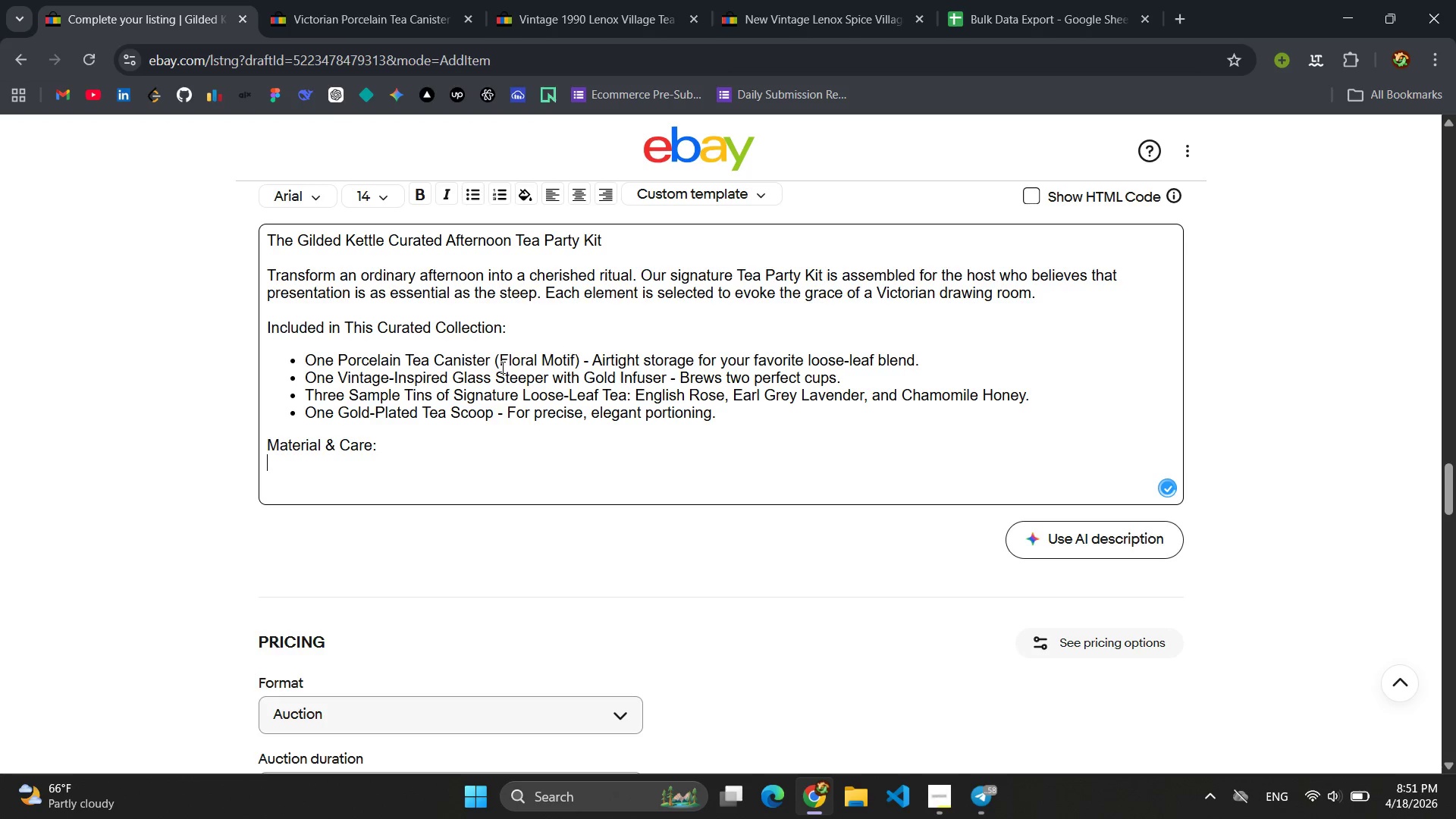 
 